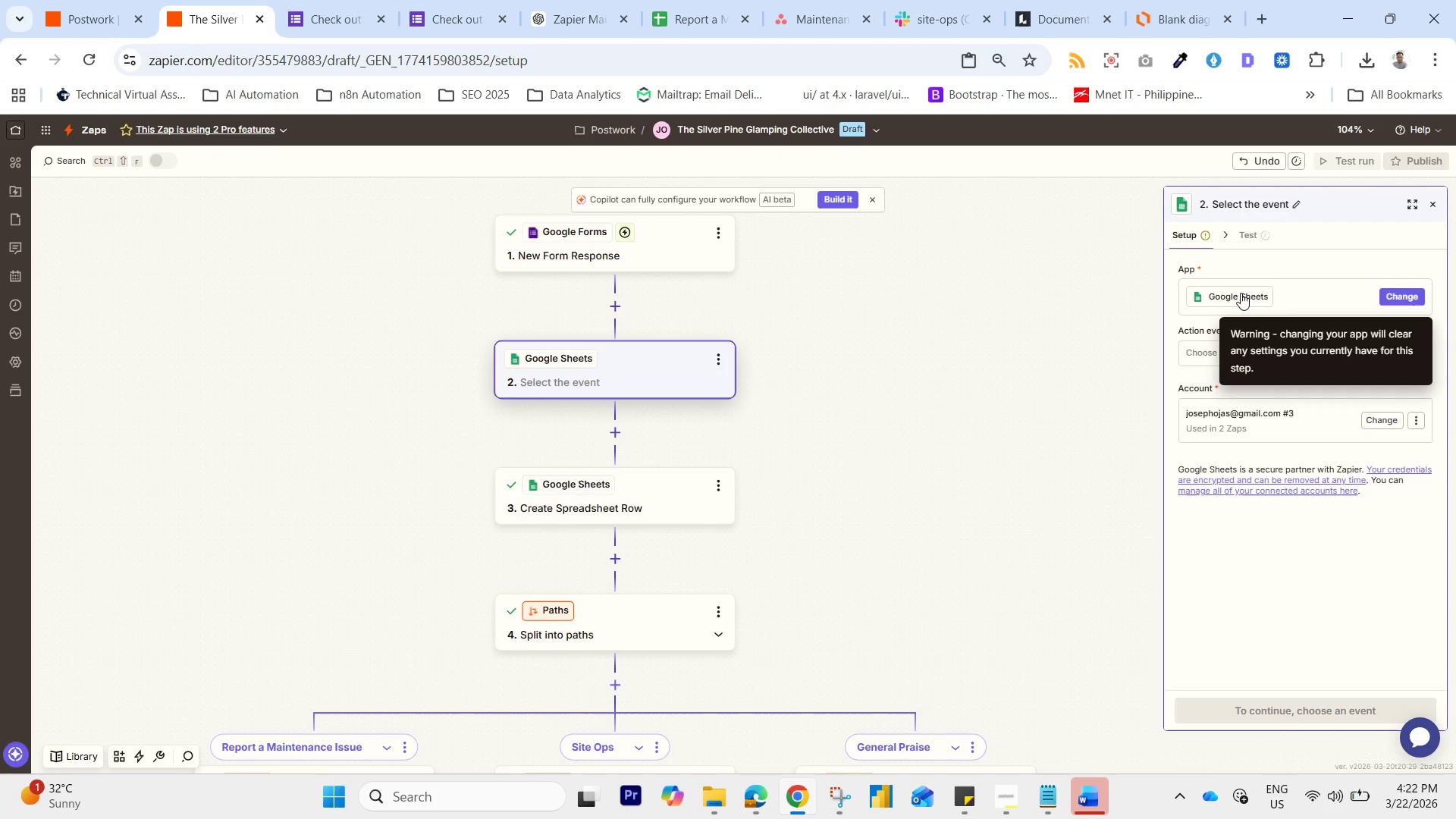 
left_click([1258, 353])
 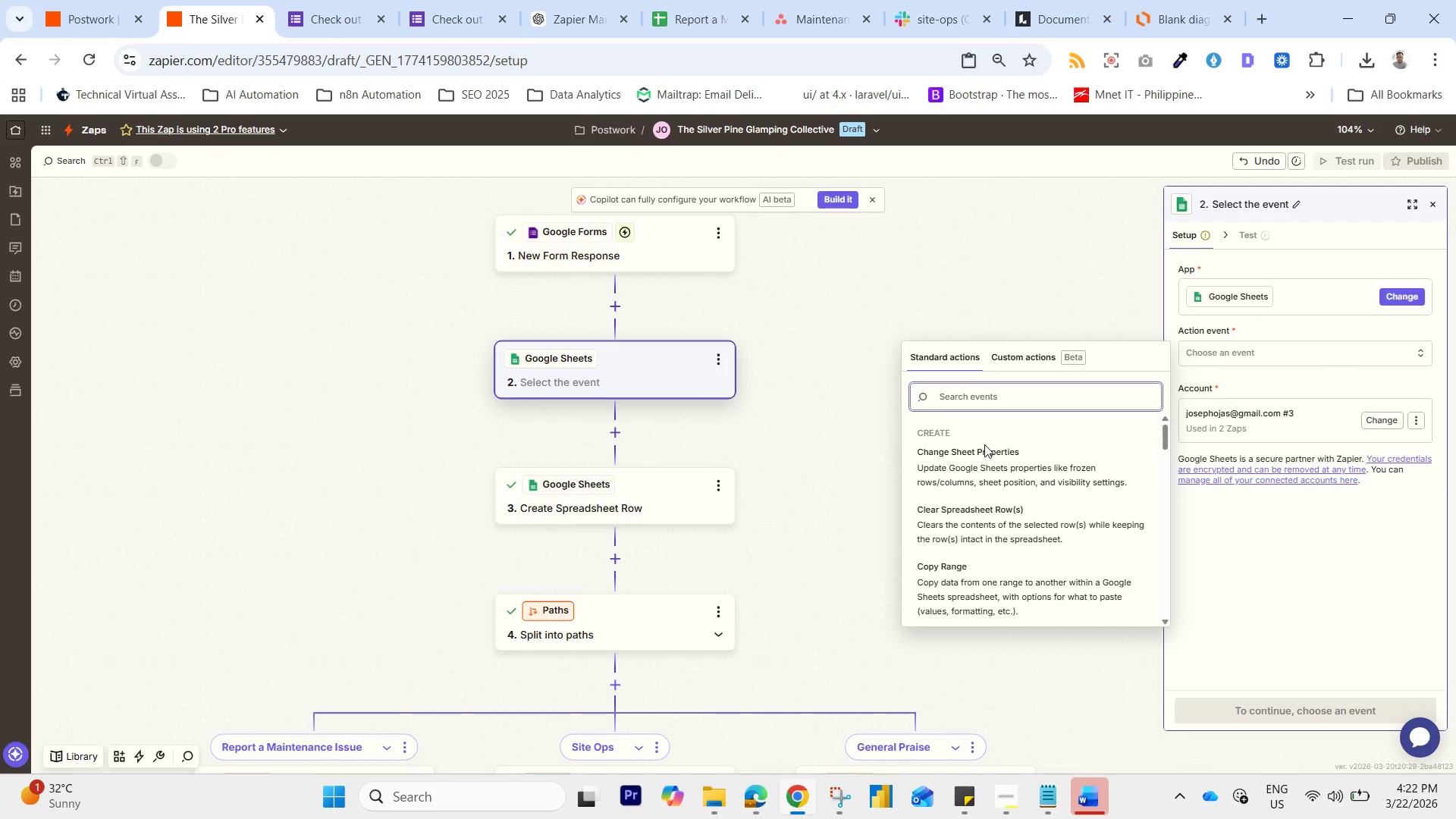 
scroll: coordinate [1003, 471], scroll_direction: down, amount: 1.0
 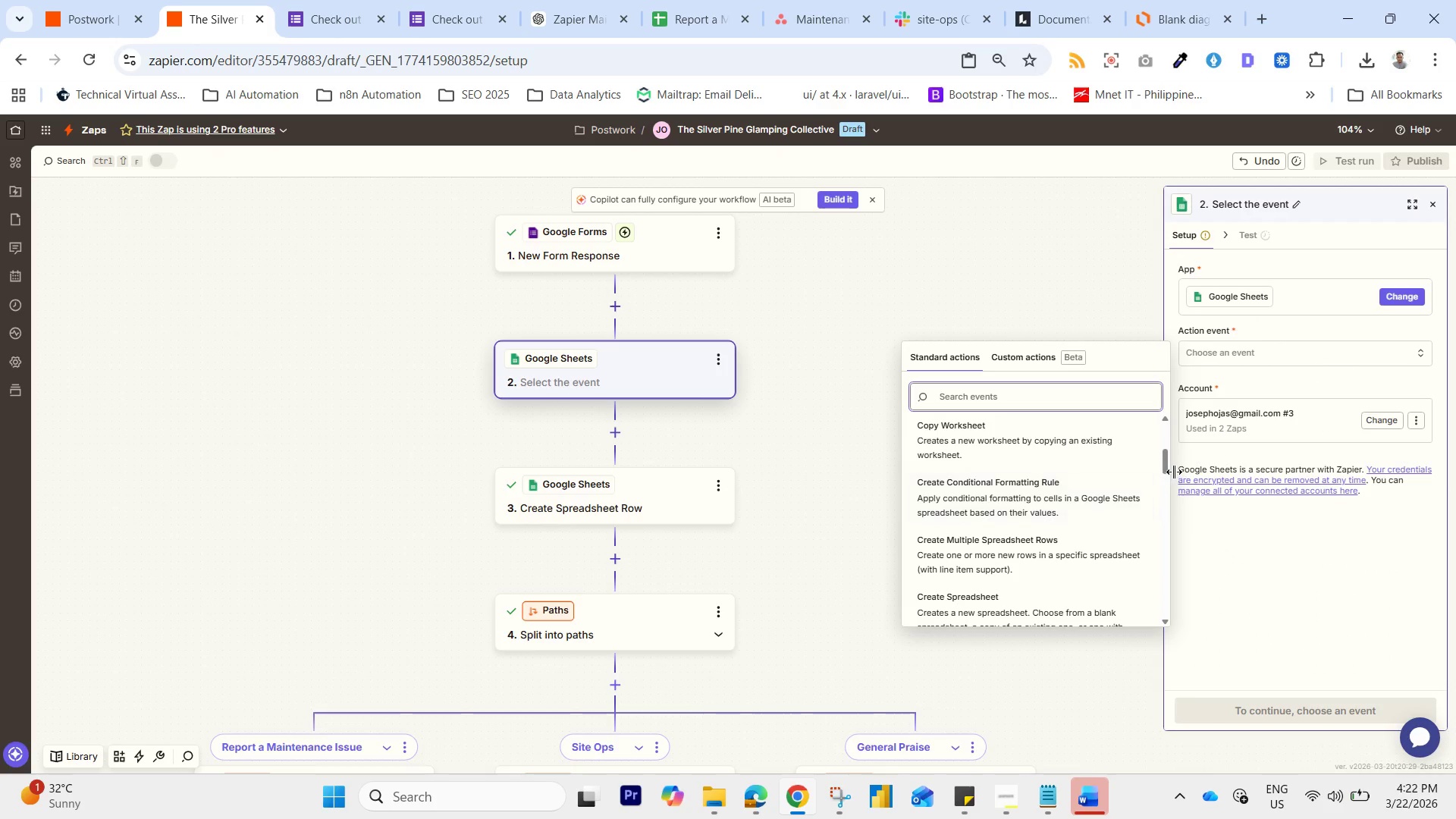 
left_click_drag(start_coordinate=[1167, 469], to_coordinate=[1143, 582])
 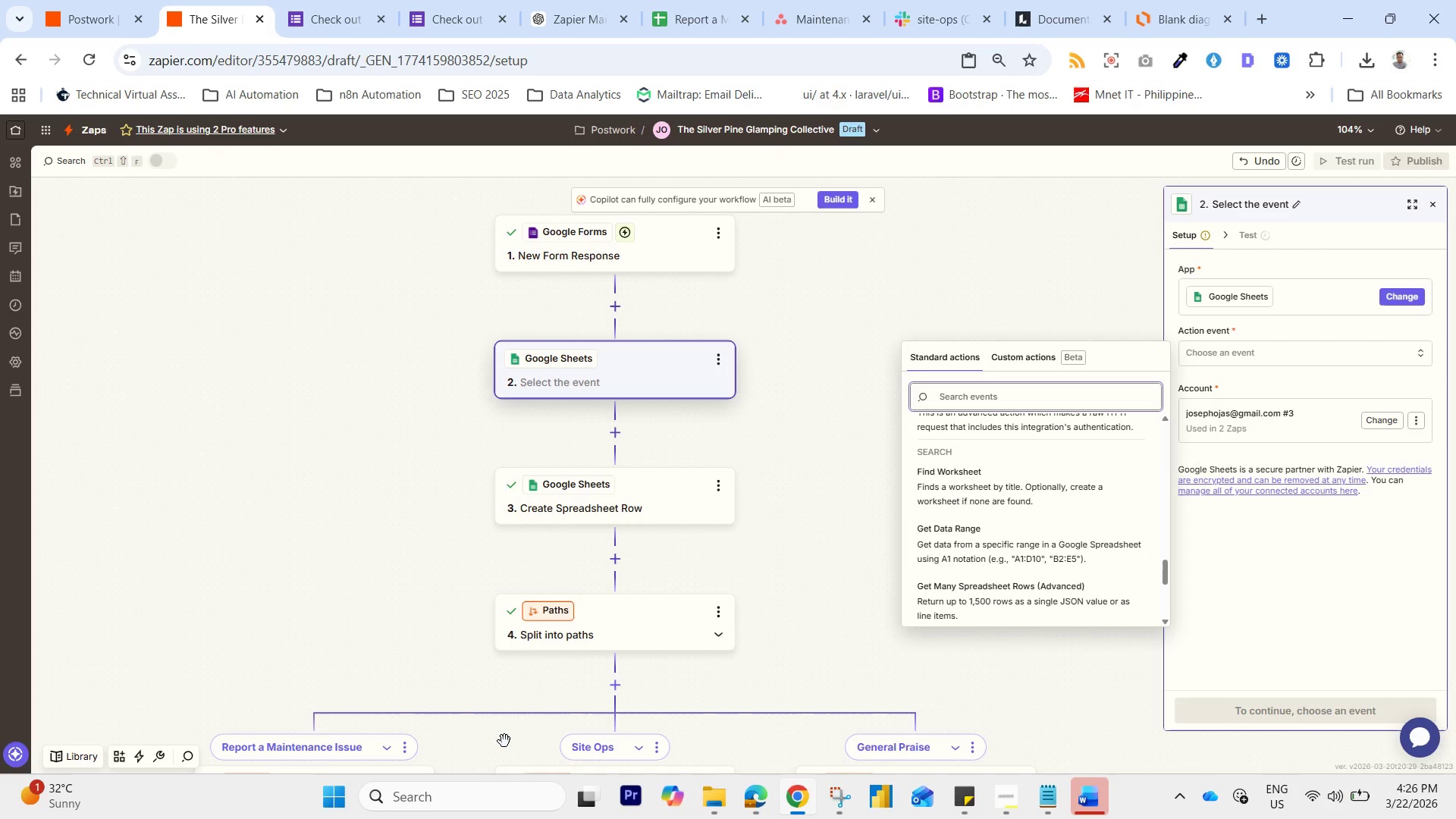 
wait(233.2)
 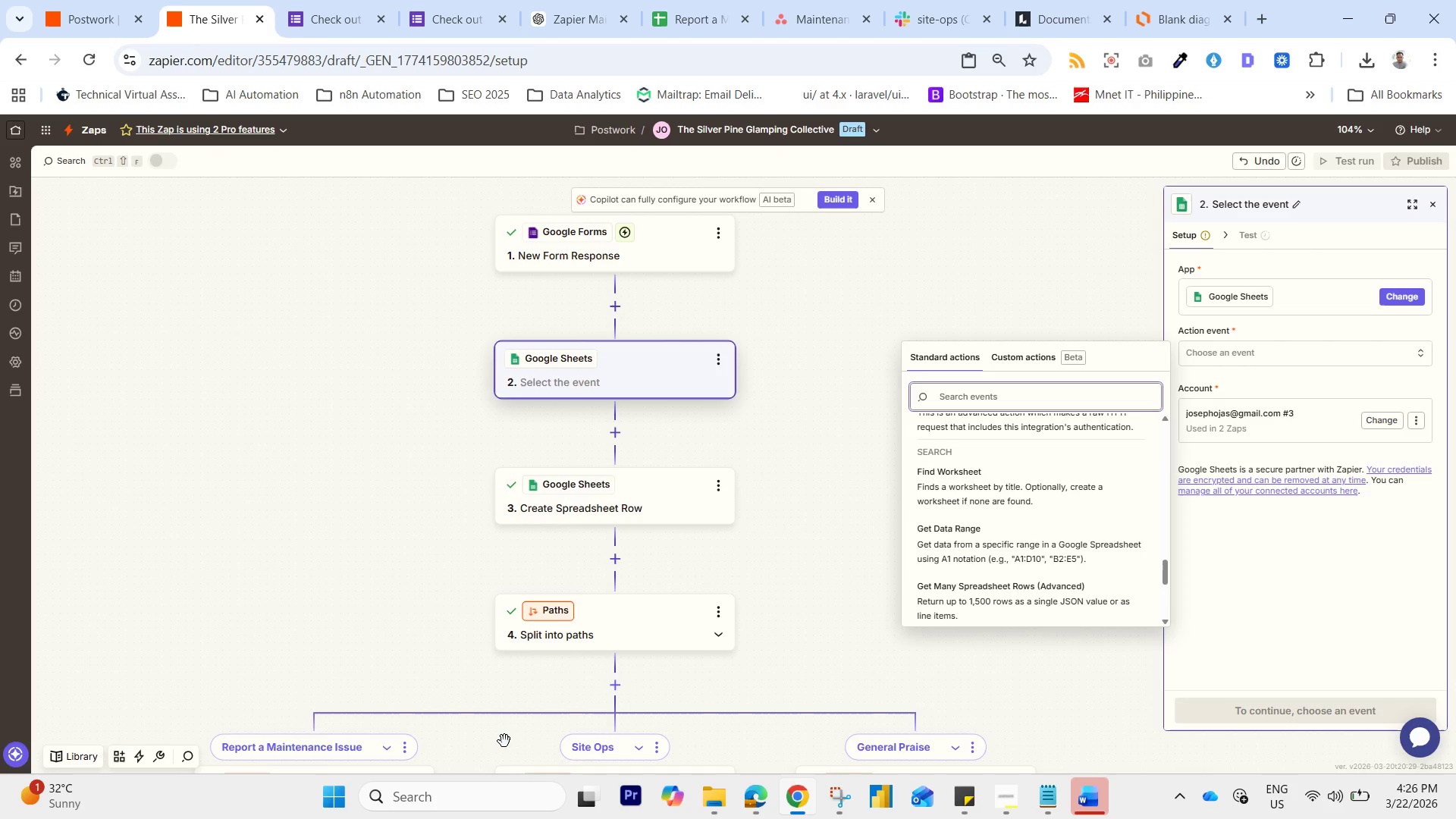 
left_click([599, 0])
 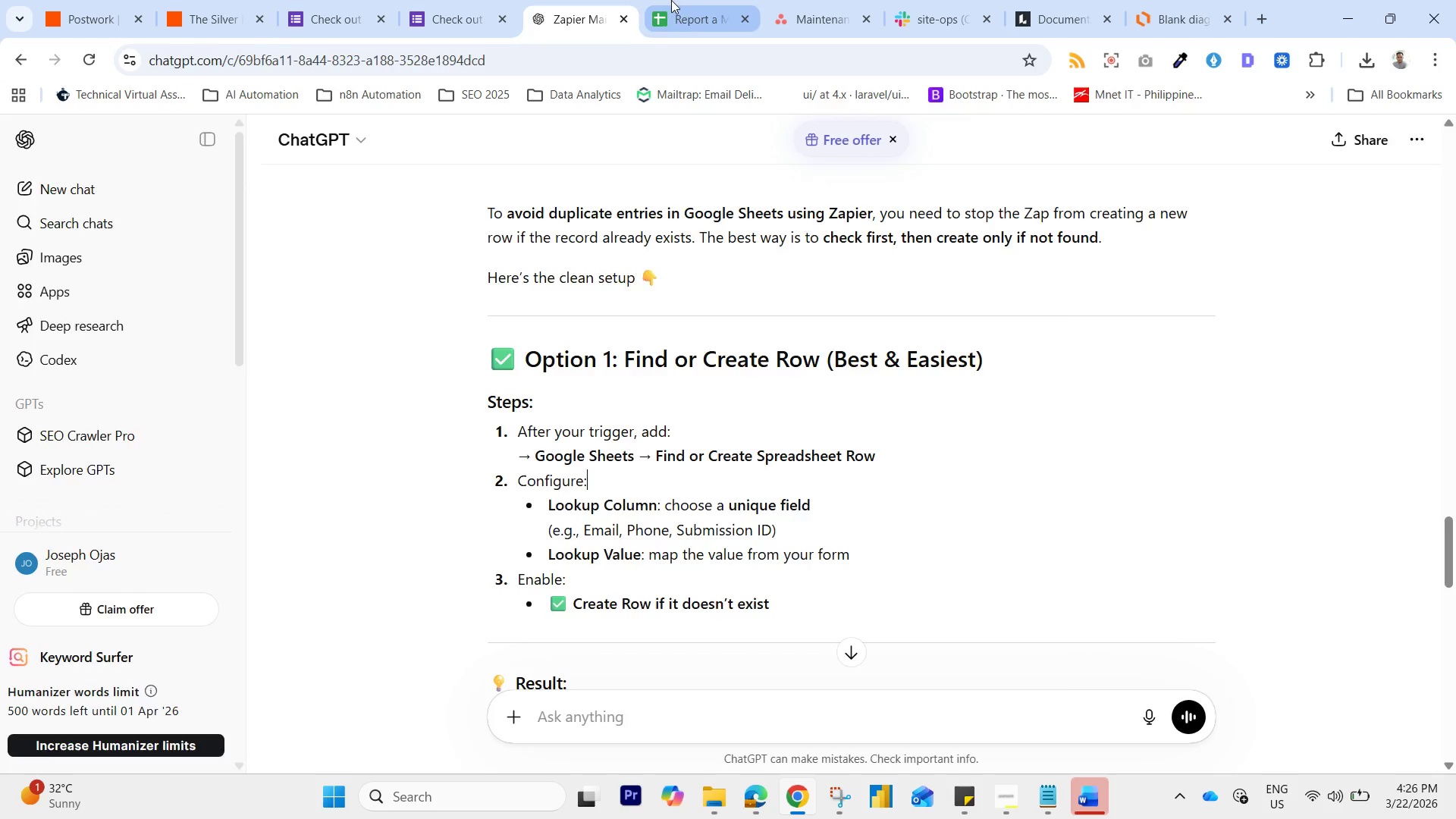 
wait(10.7)
 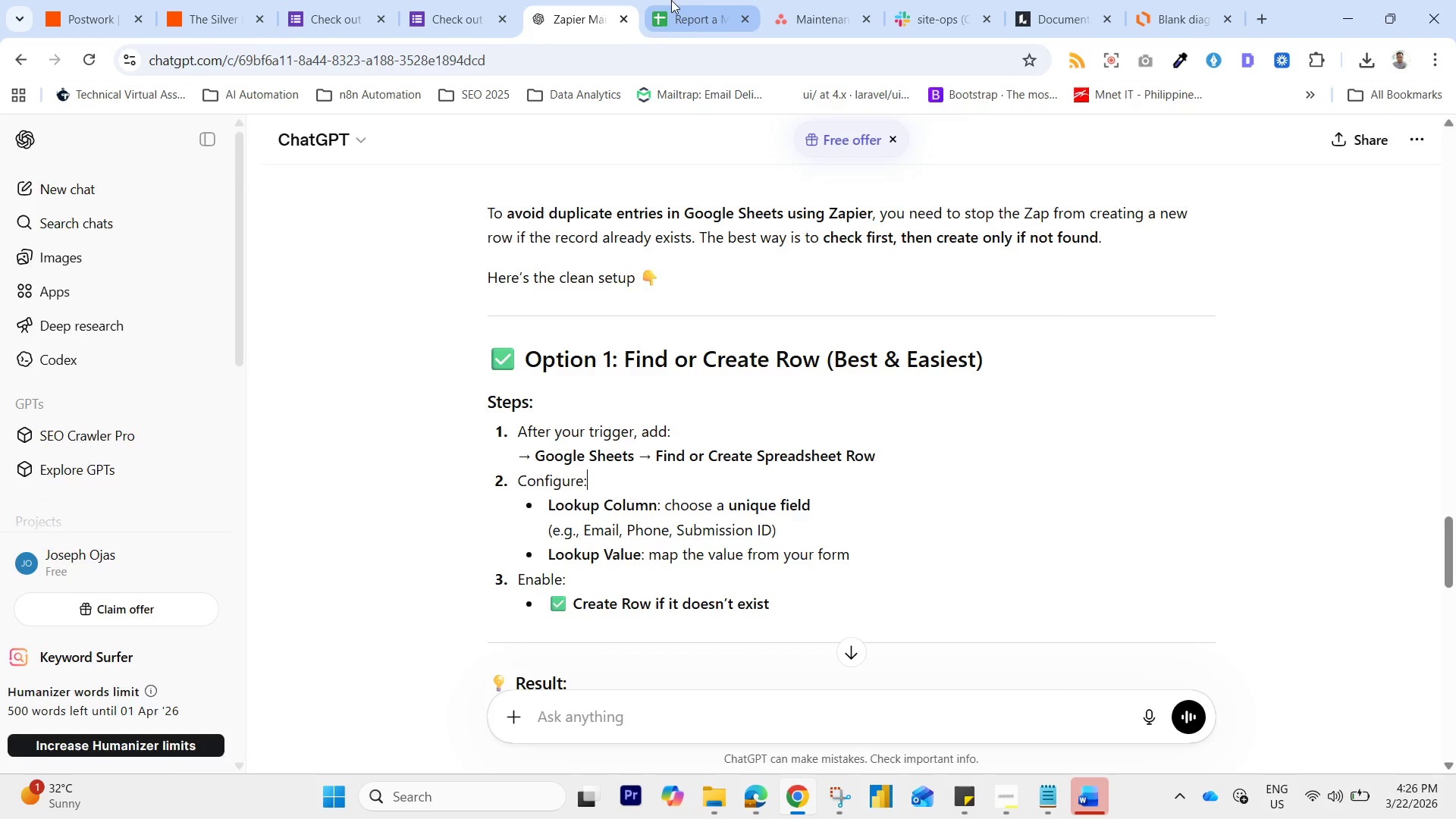 
left_click([234, 0])
 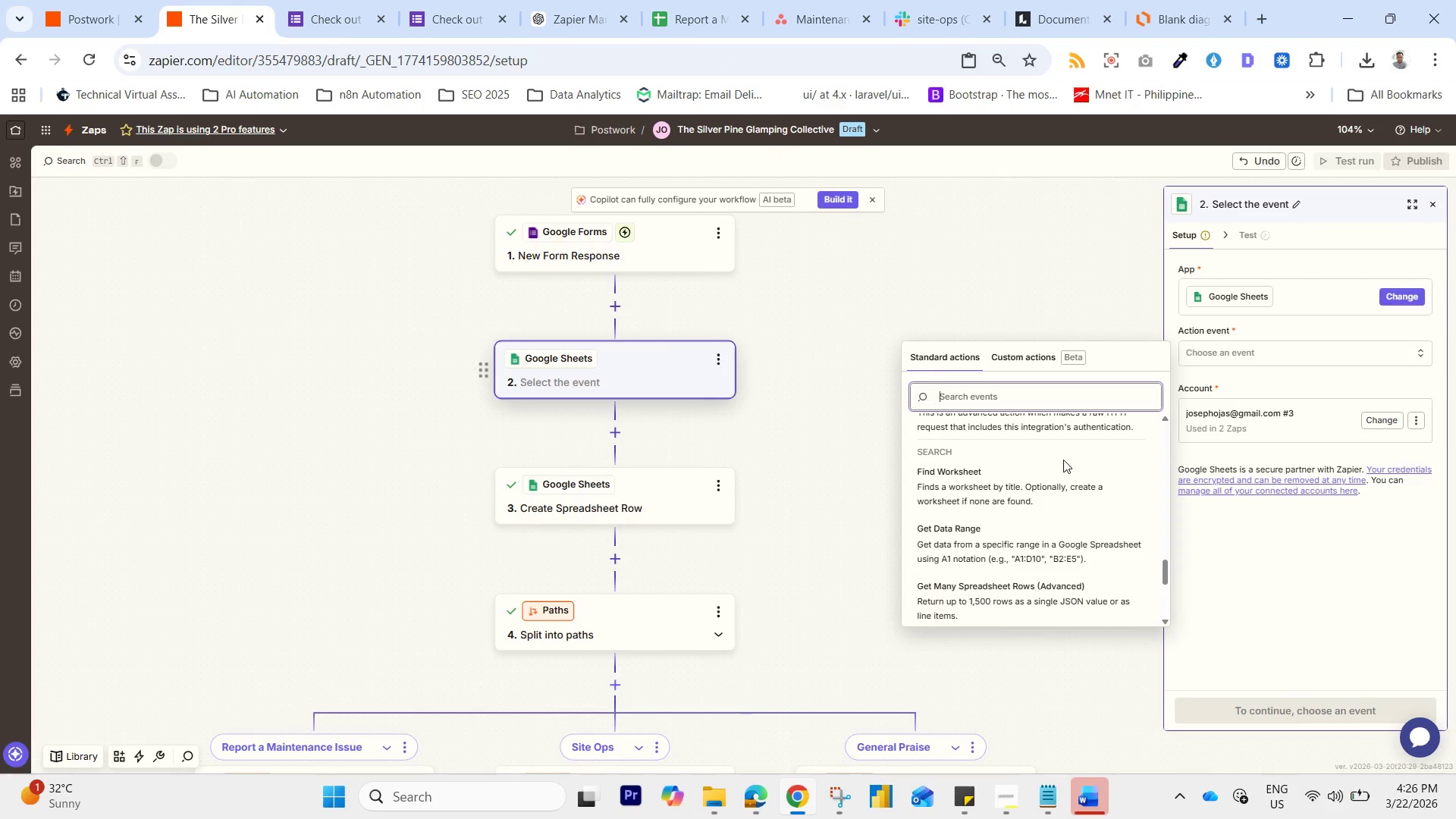 
scroll: coordinate [1215, 625], scroll_direction: up, amount: 1.0
 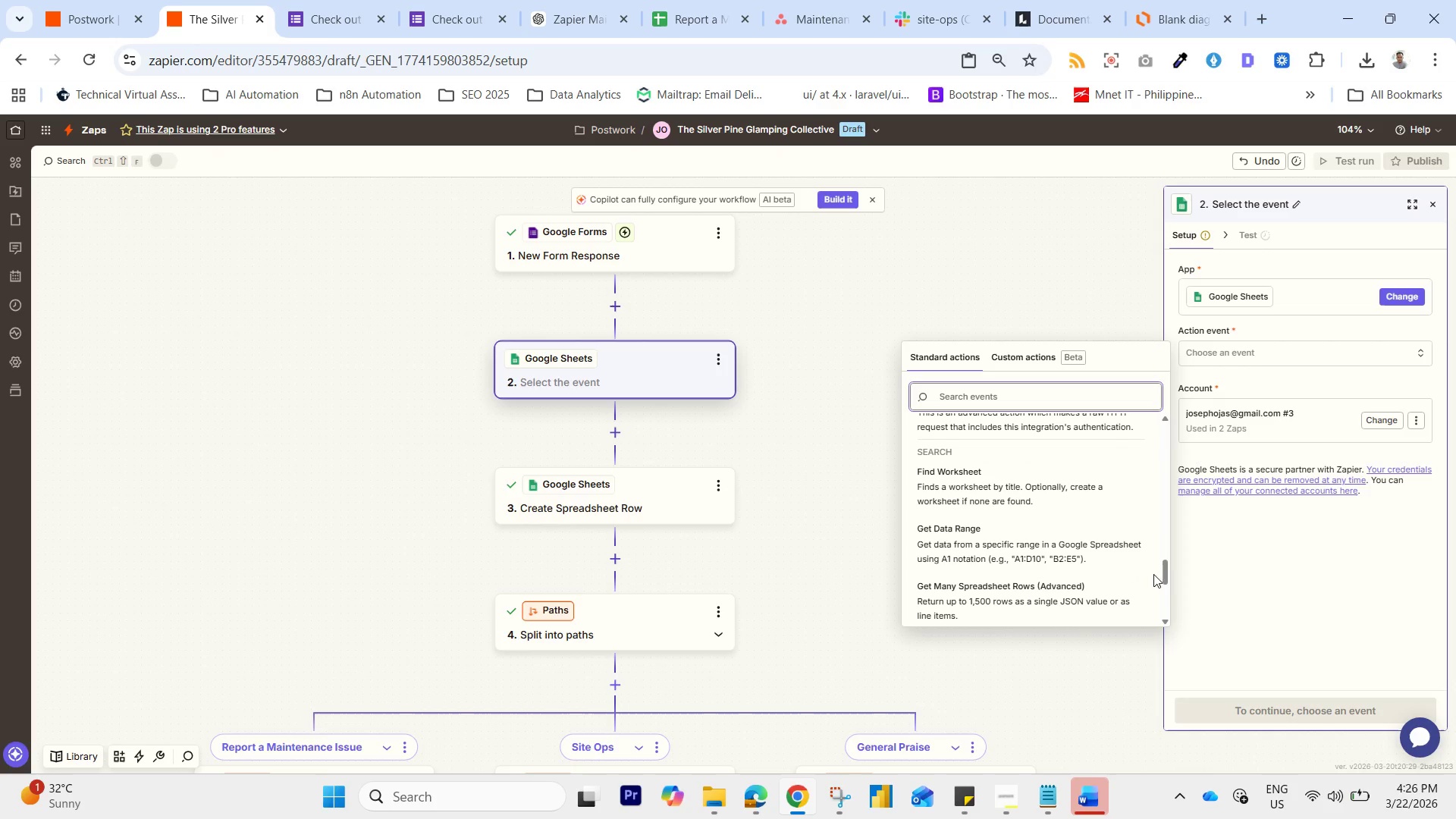 
left_click_drag(start_coordinate=[1168, 568], to_coordinate=[1170, 383])
 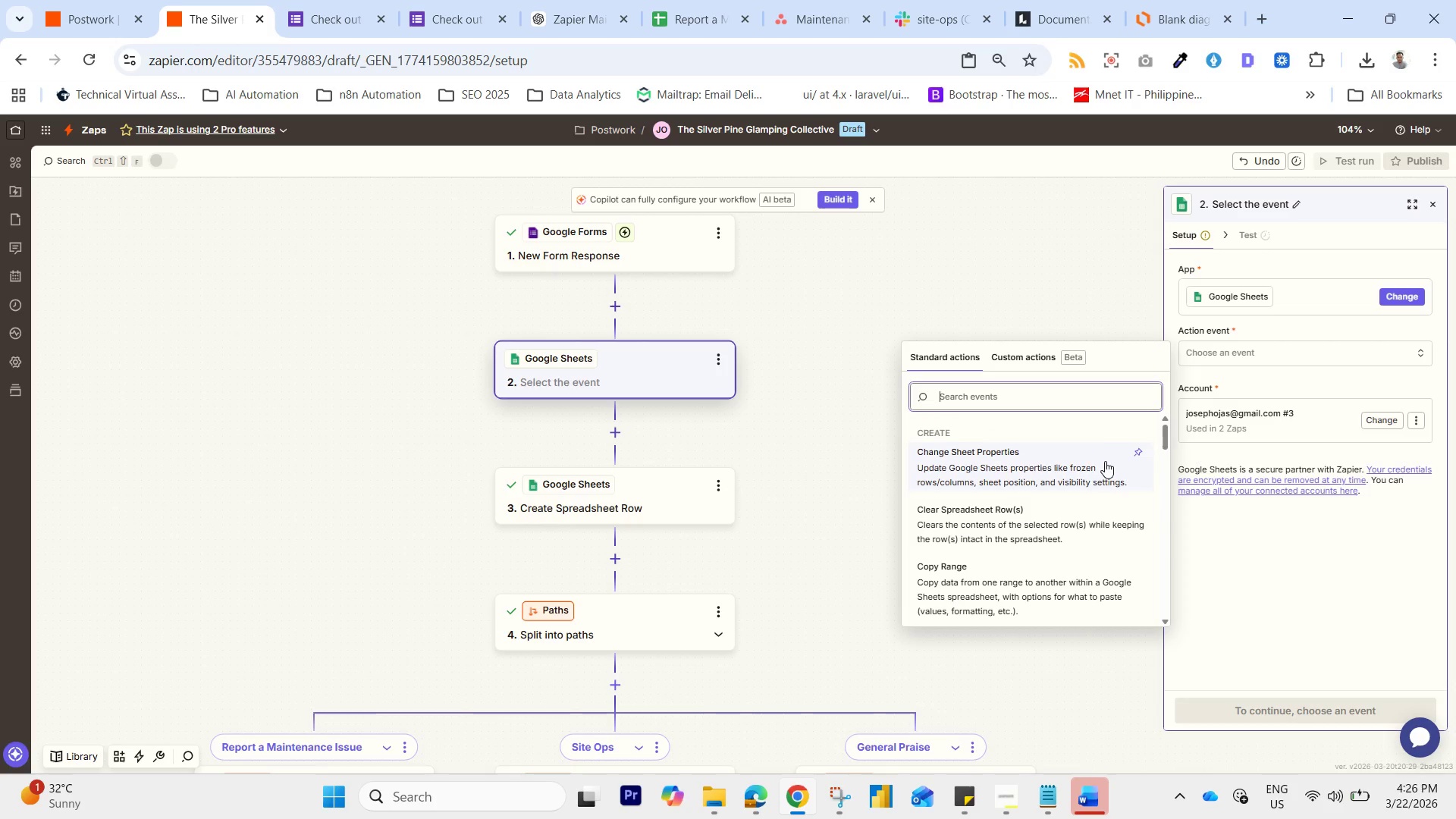 
scroll: coordinate [1101, 476], scroll_direction: down, amount: 1.0
 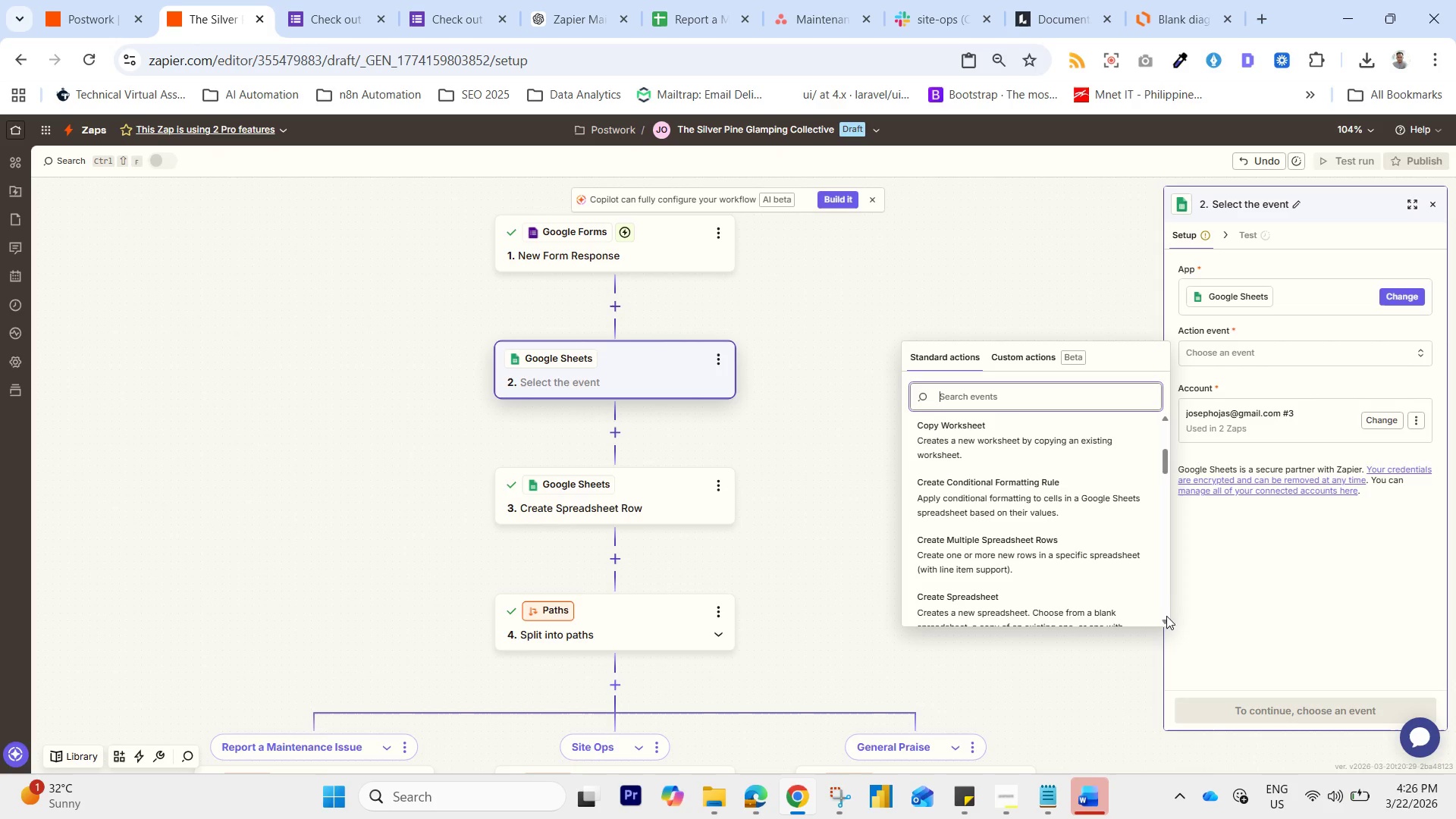 
double_click([1166, 623])
 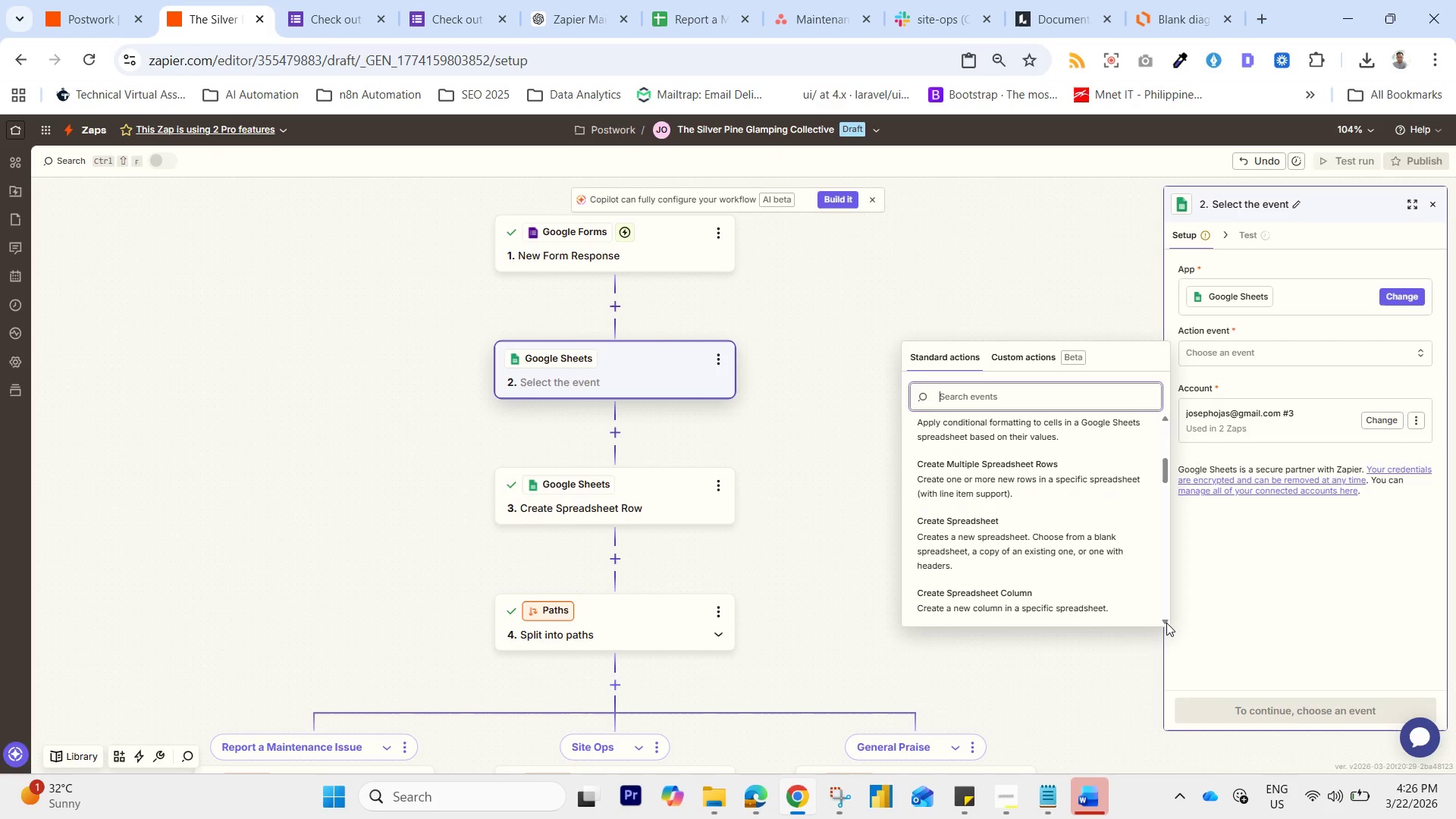 
triple_click([1166, 623])
 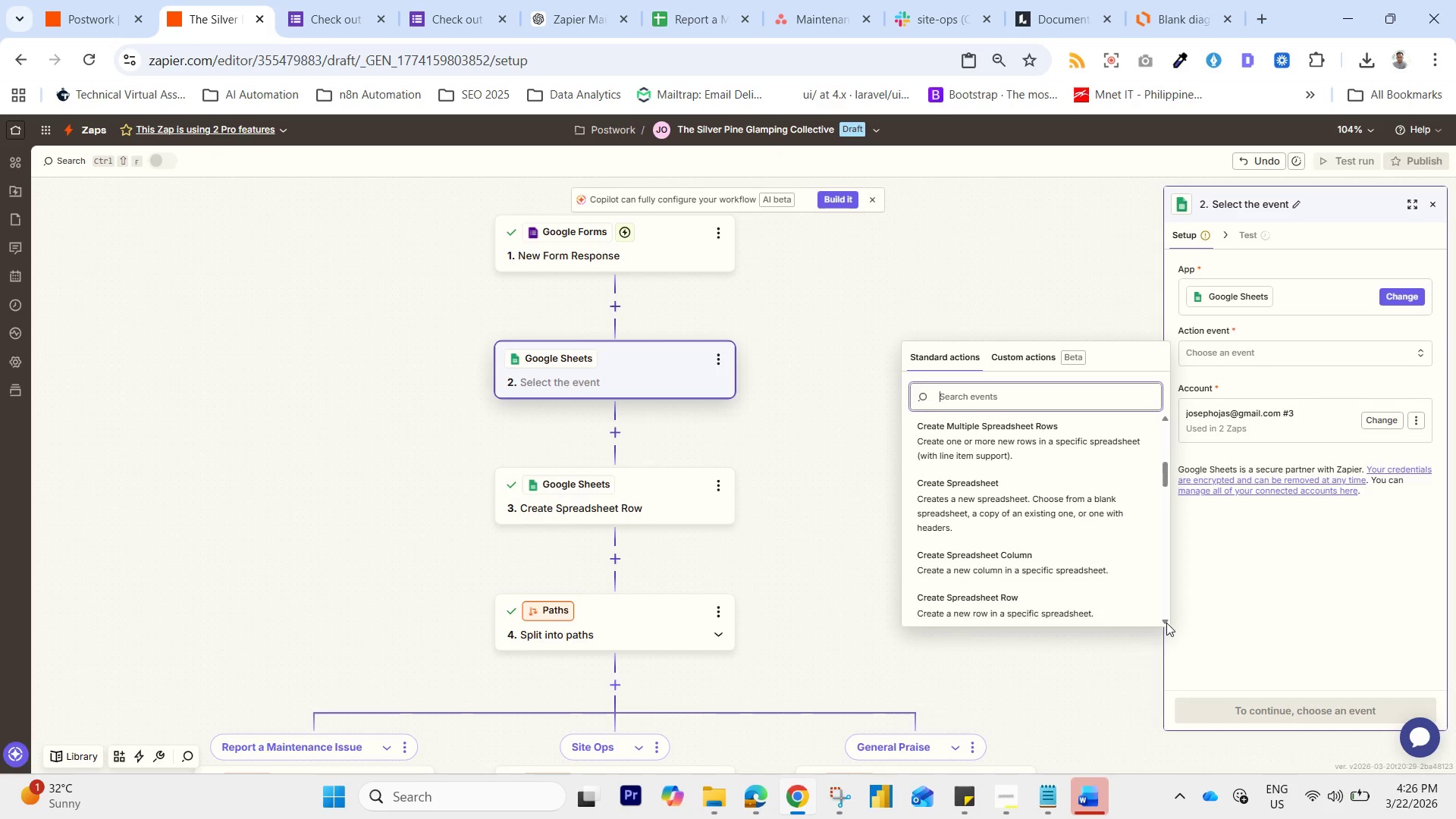 
triple_click([1166, 623])
 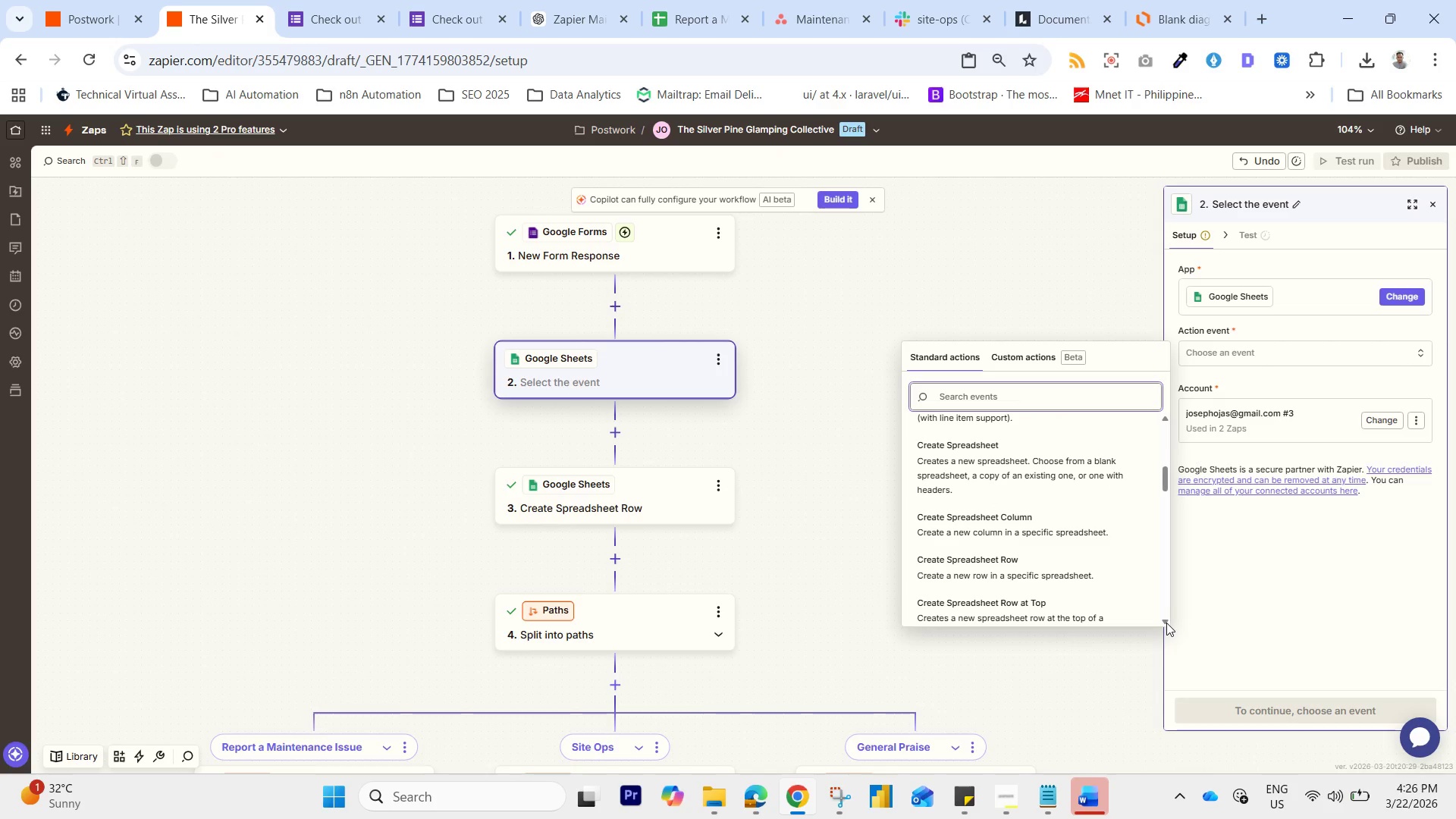 
left_click([1166, 623])
 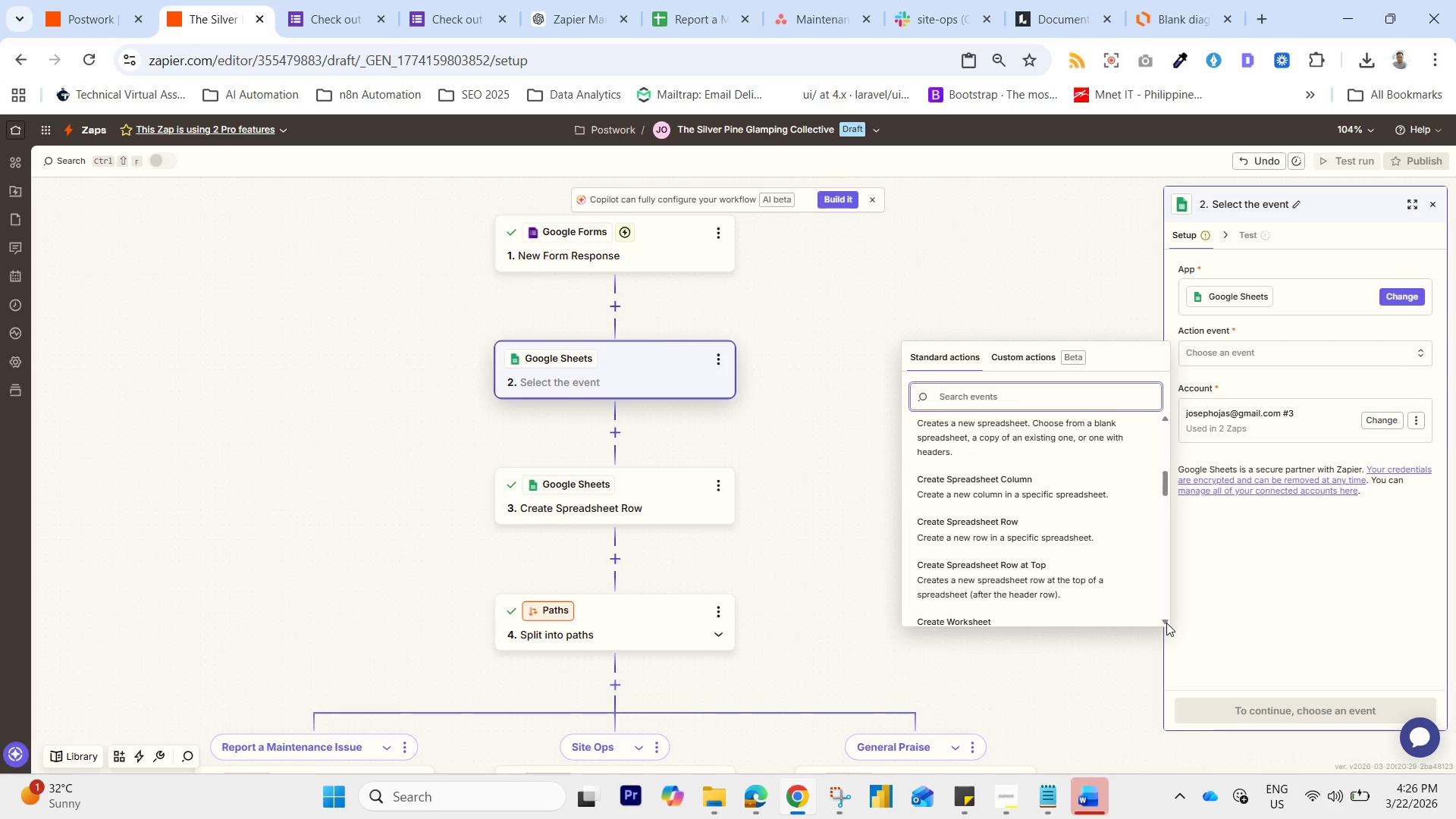 
left_click([1166, 623])
 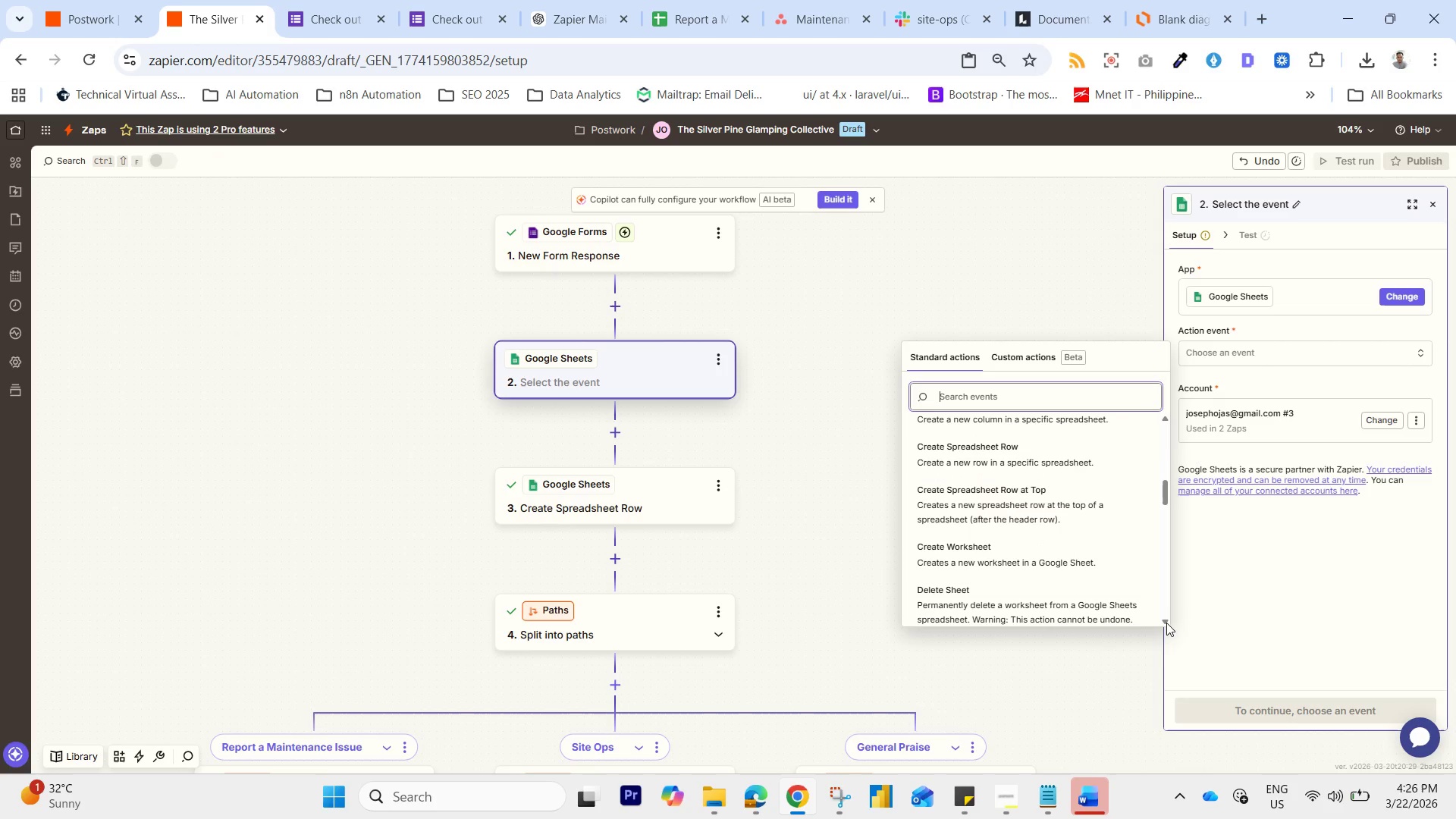 
double_click([1166, 623])
 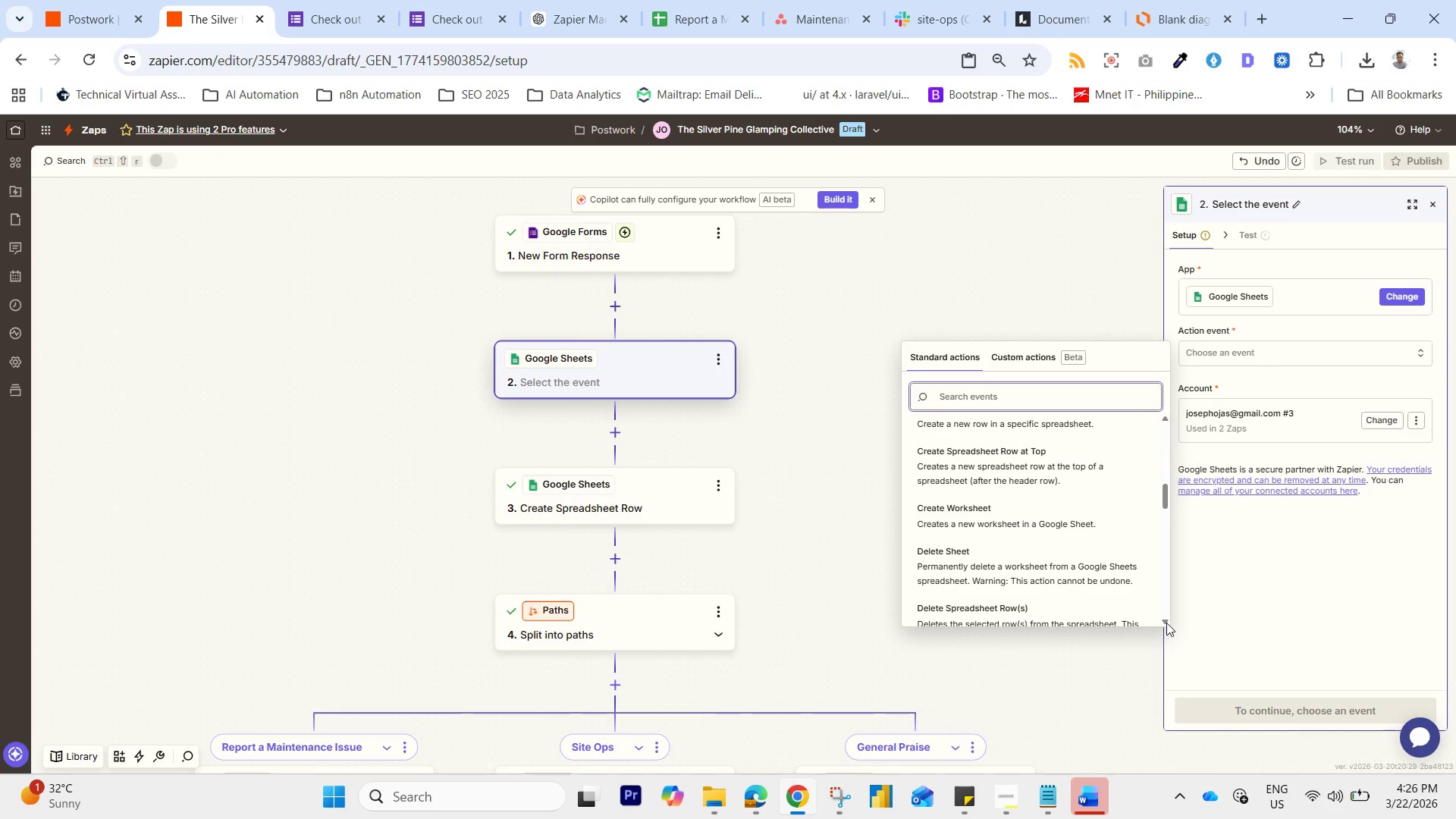 
triple_click([1166, 623])
 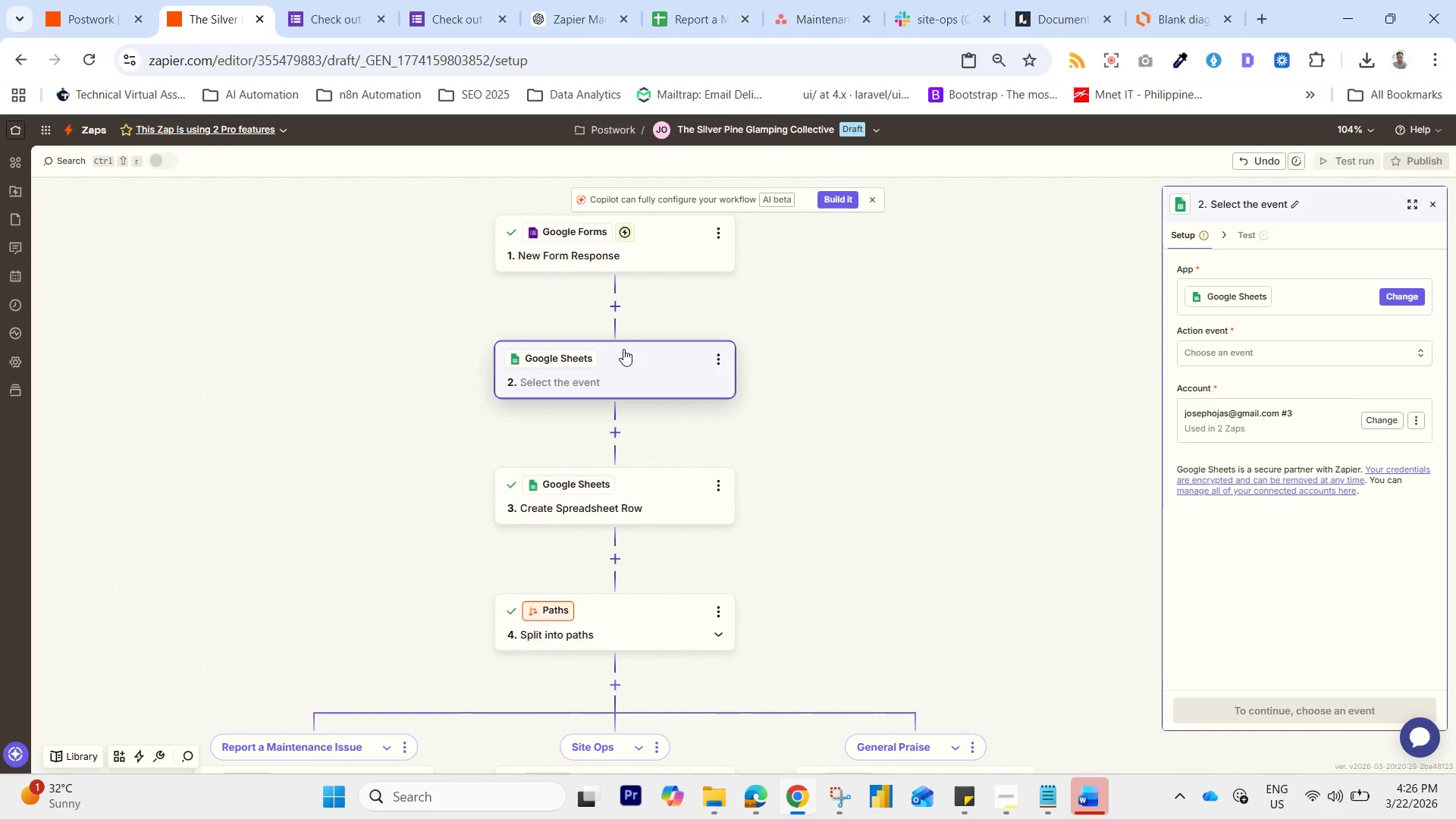 
left_click([629, 372])
 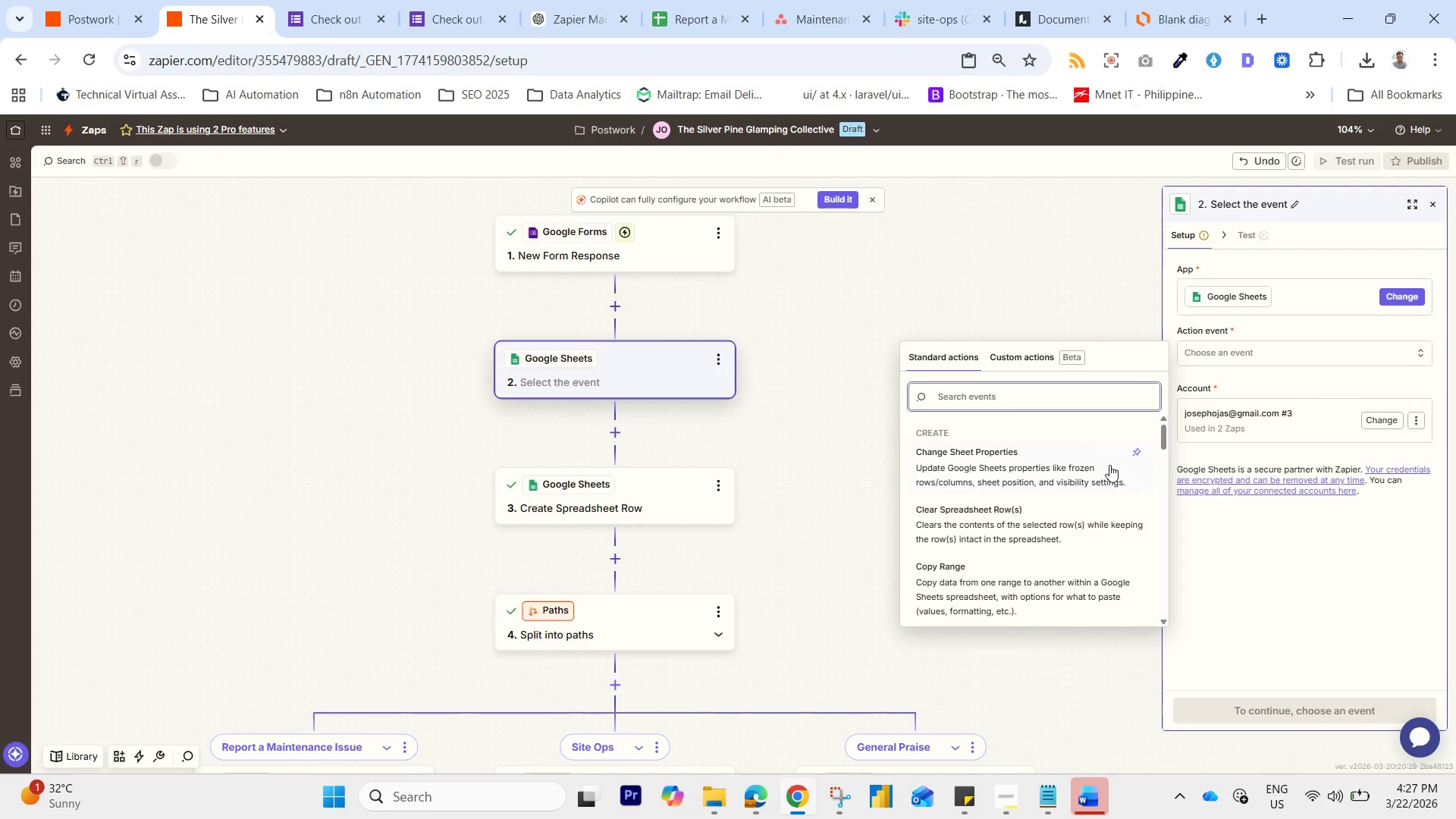 
scroll: coordinate [1090, 515], scroll_direction: down, amount: 4.0
 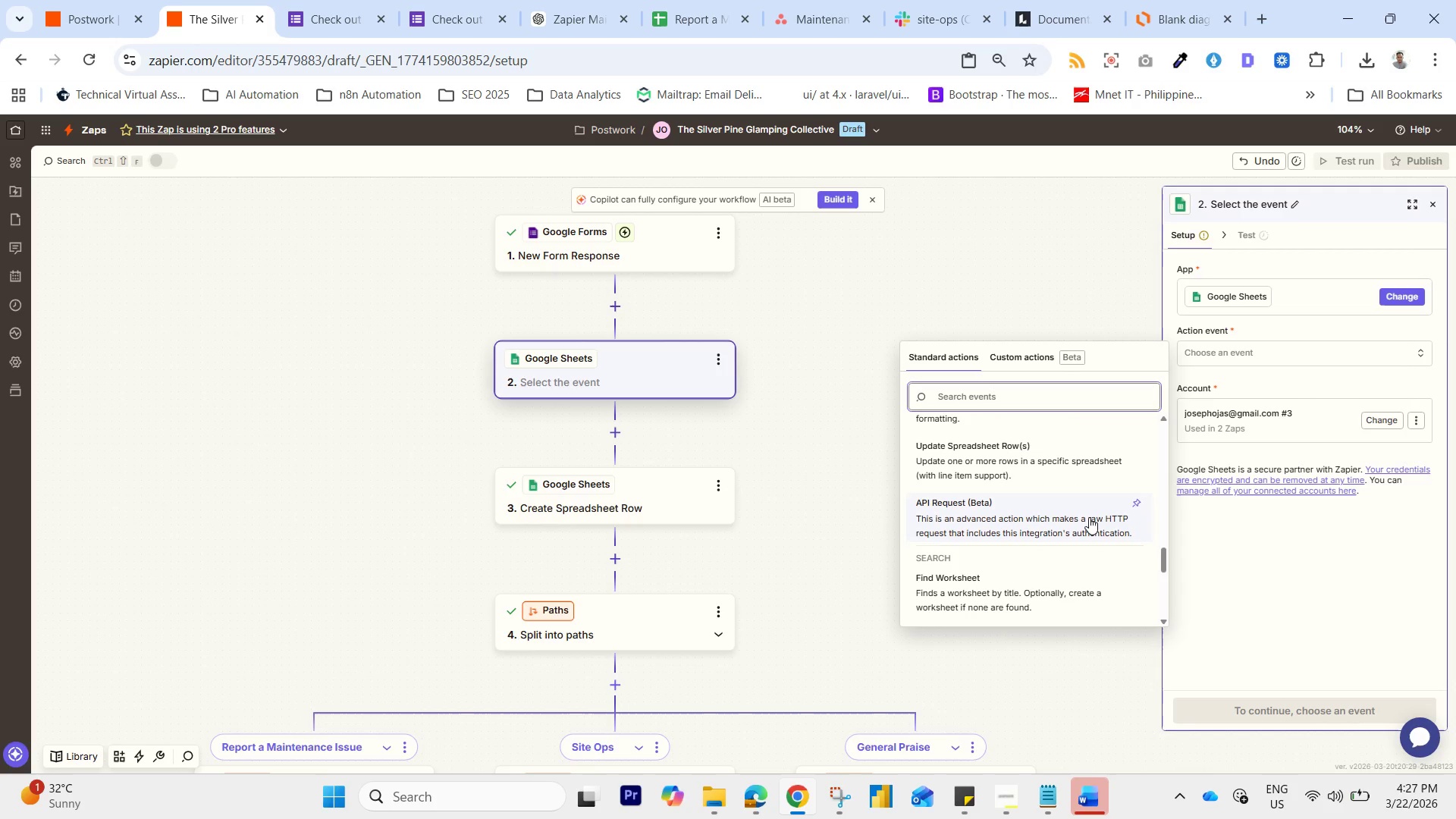 
type(find)
 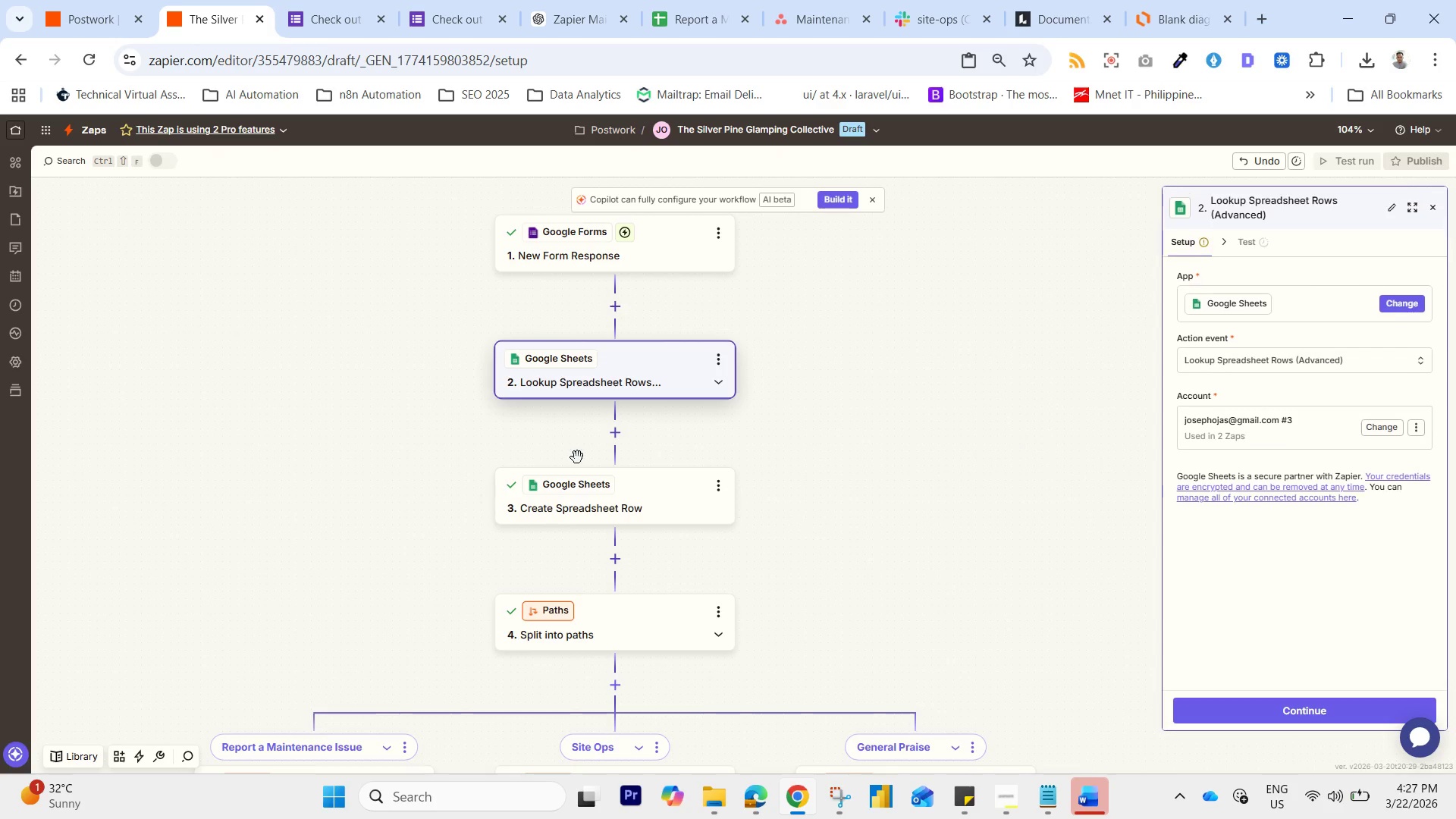 
wait(7.11)
 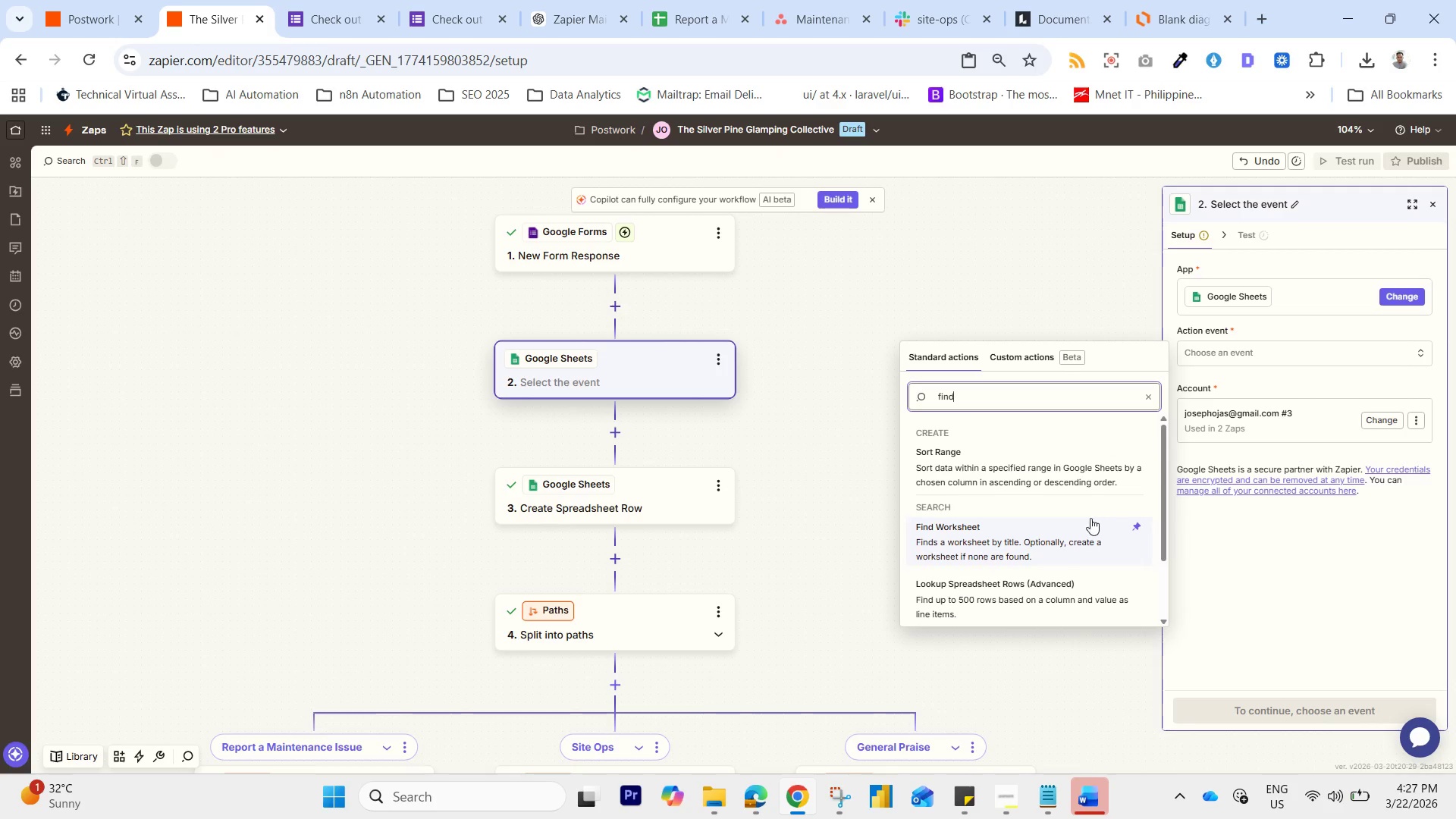 
left_click([590, 491])
 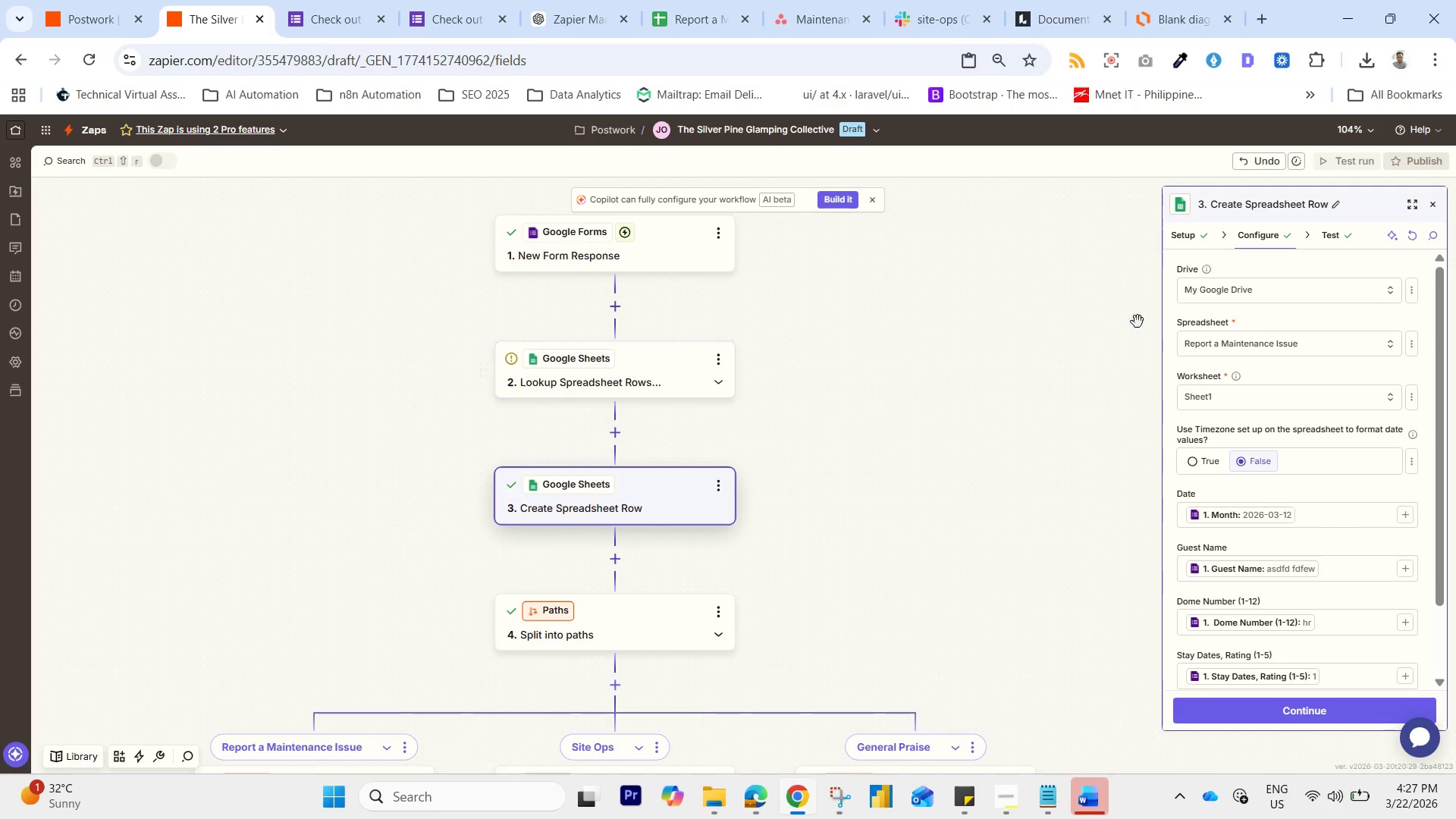 
wait(10.31)
 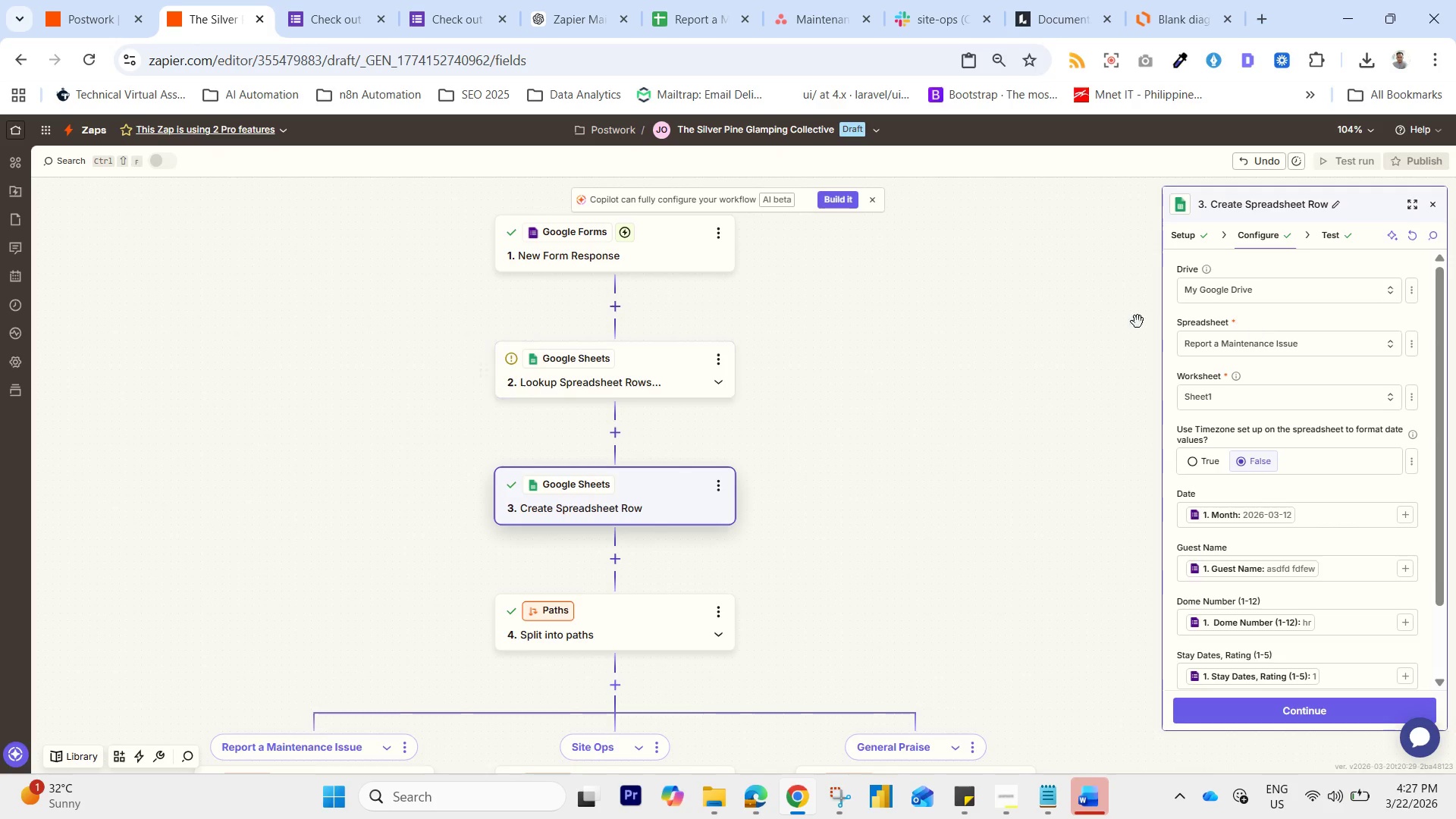 
left_click([1021, 325])
 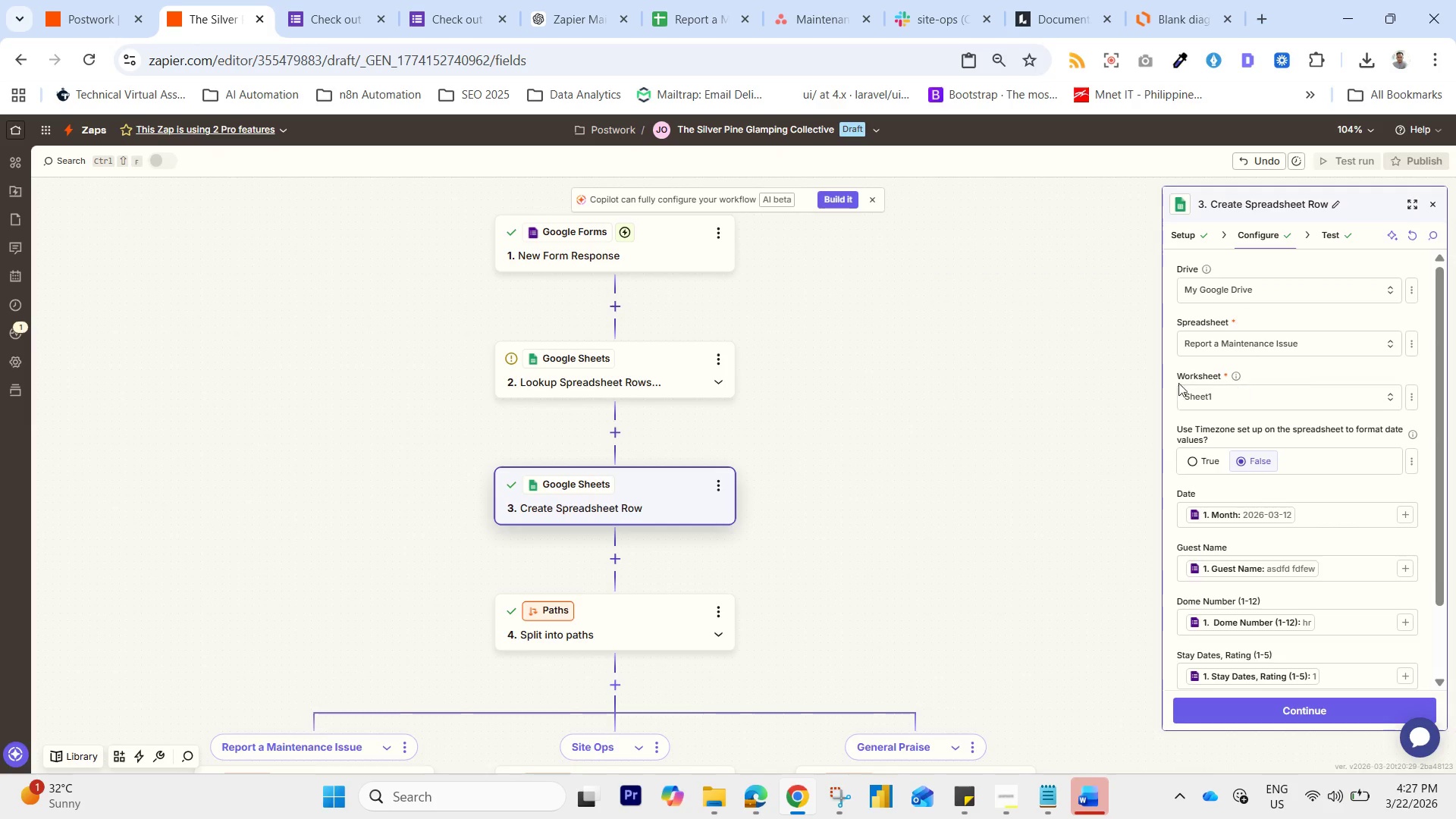 
left_click([604, 377])
 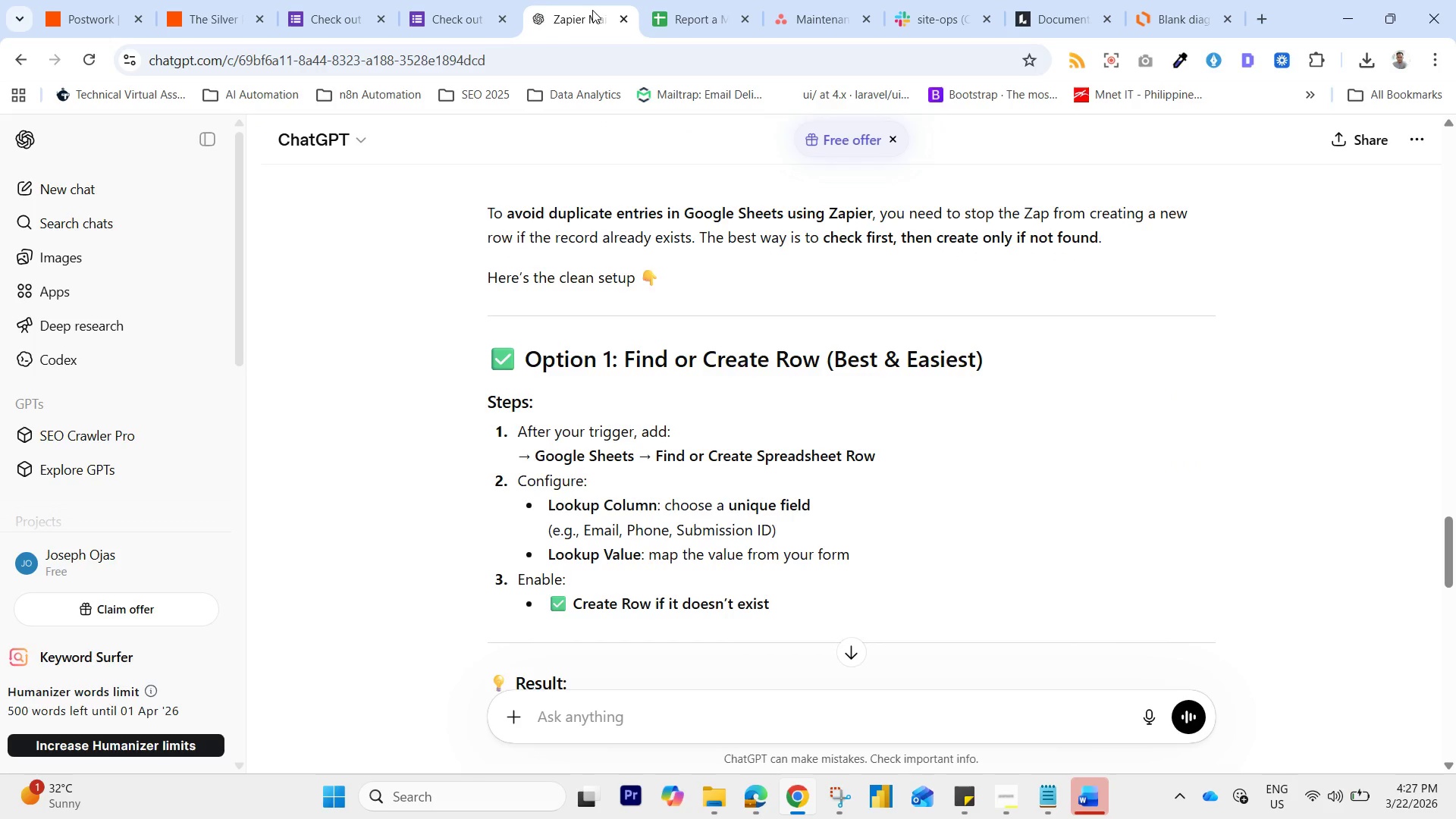 
wait(6.04)
 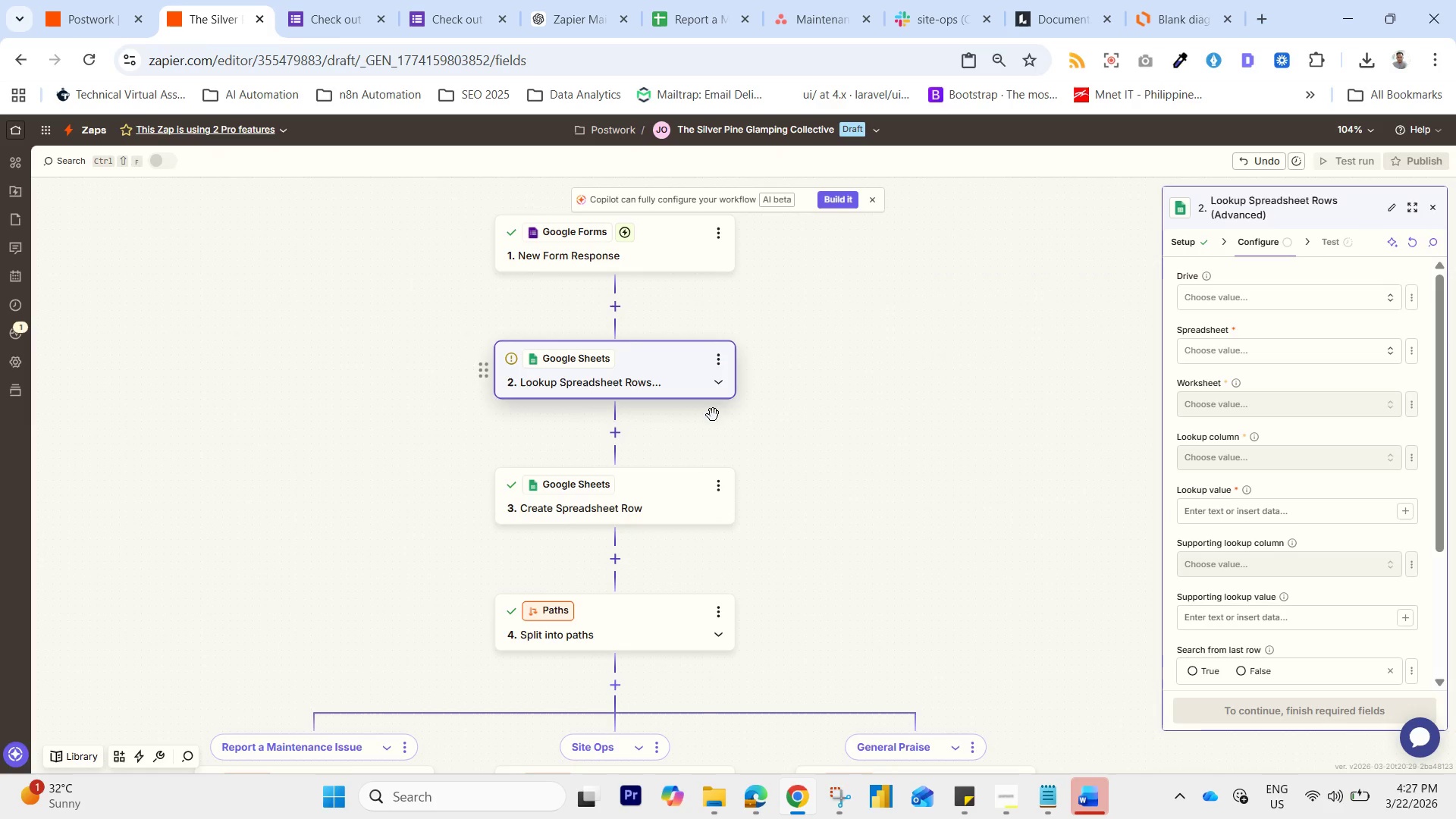 
mouse_move([235, 0])
 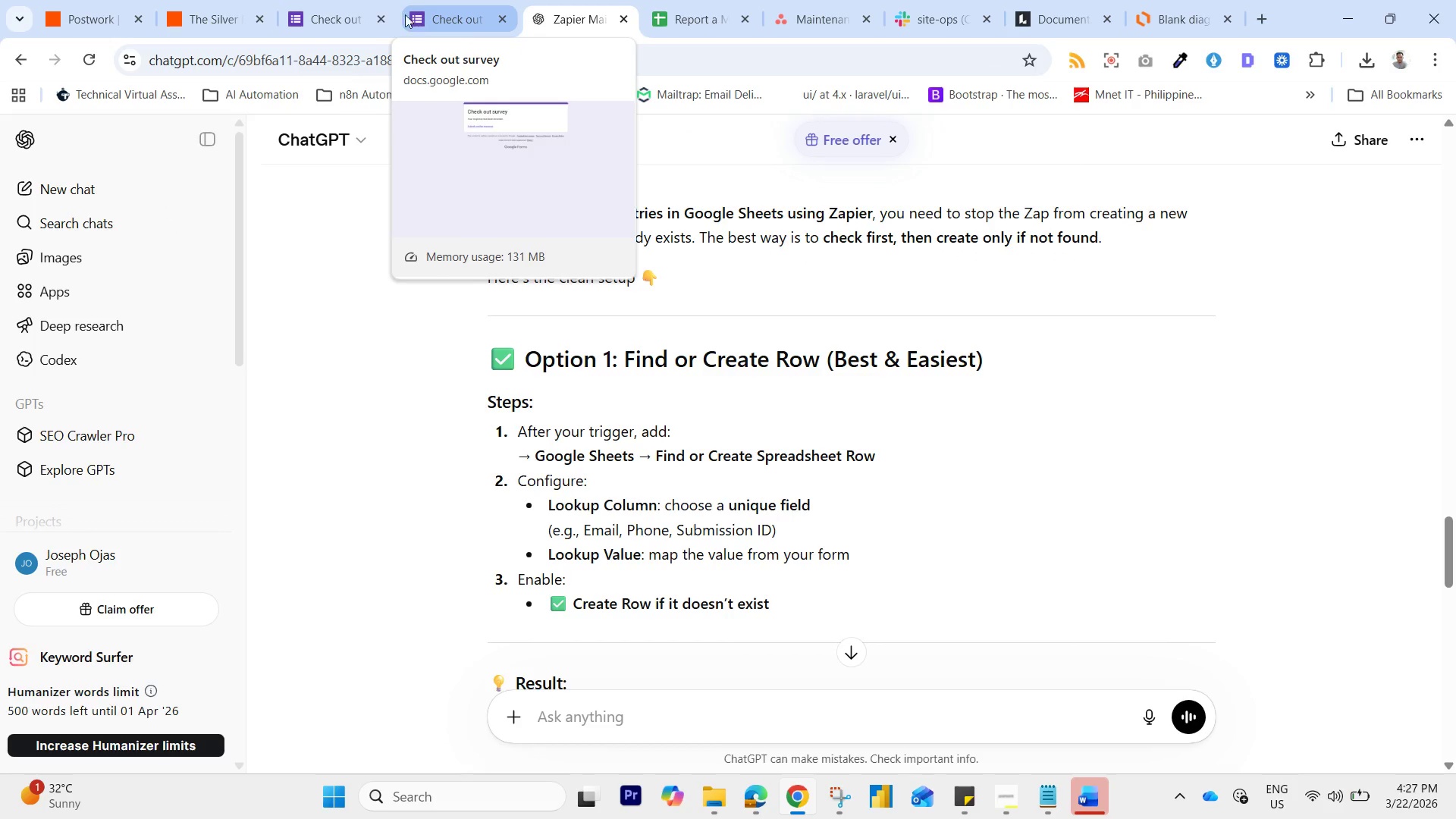 
left_click([199, 0])
 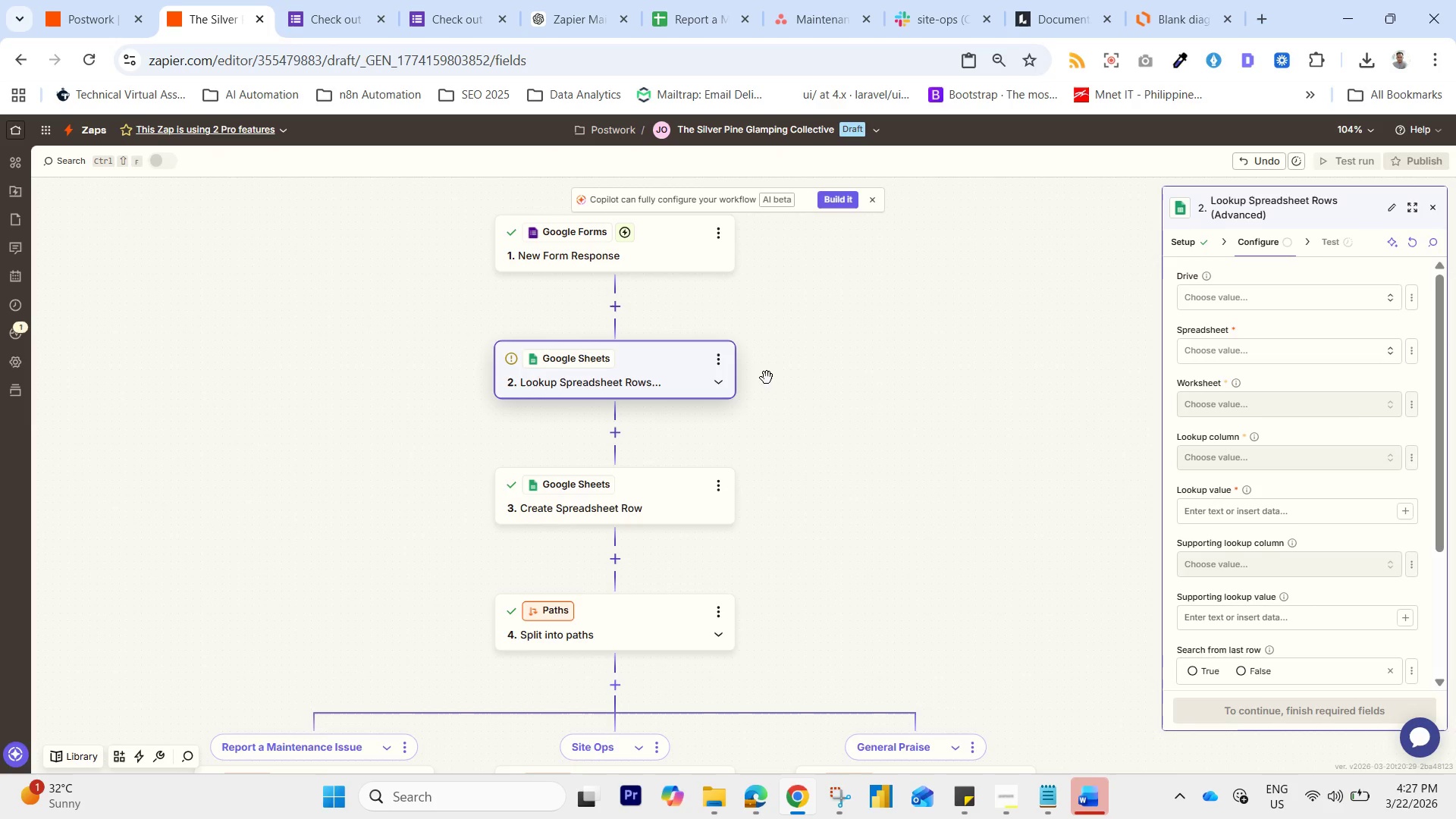 
left_click([604, 0])
 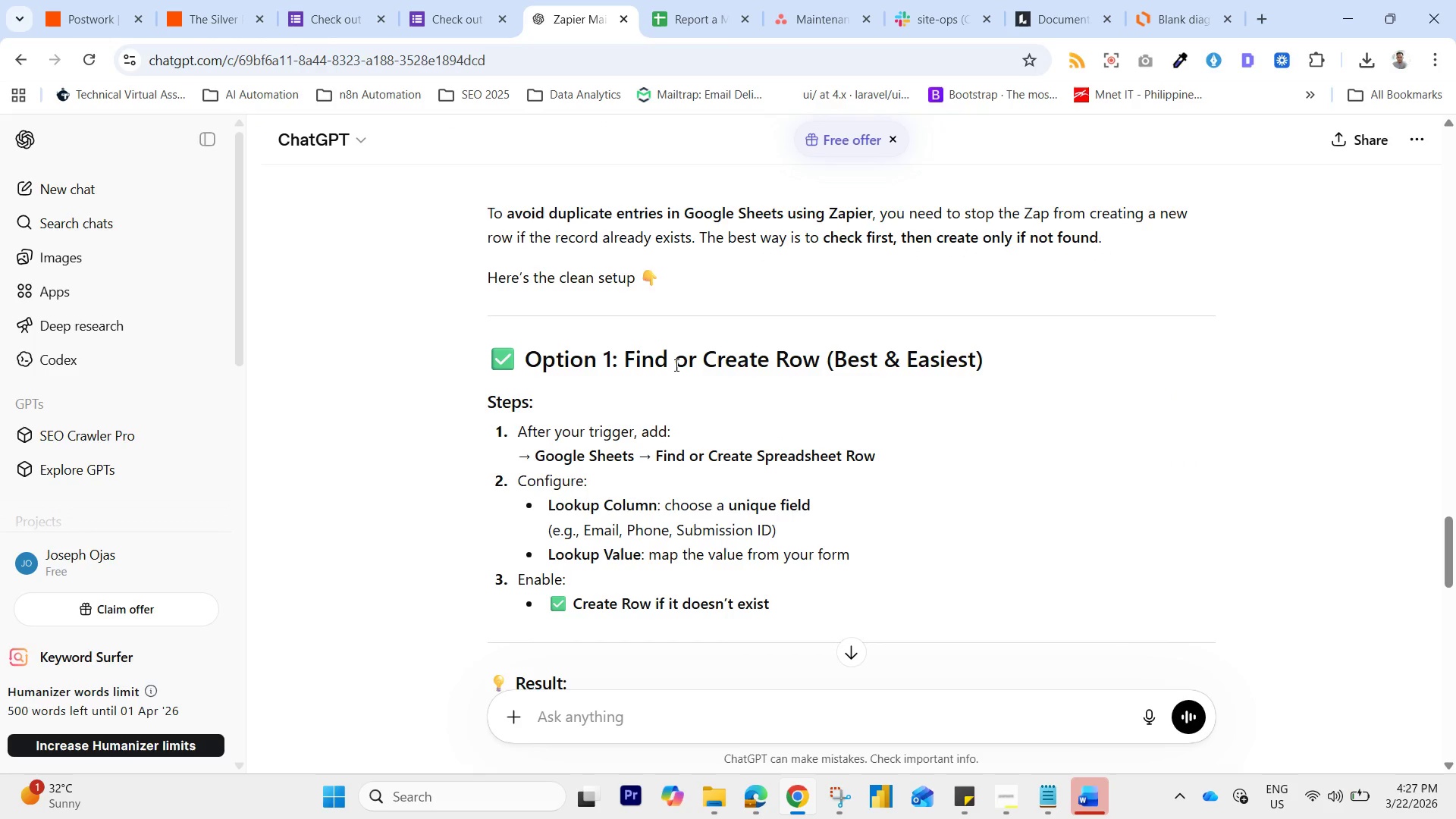 
wait(7.8)
 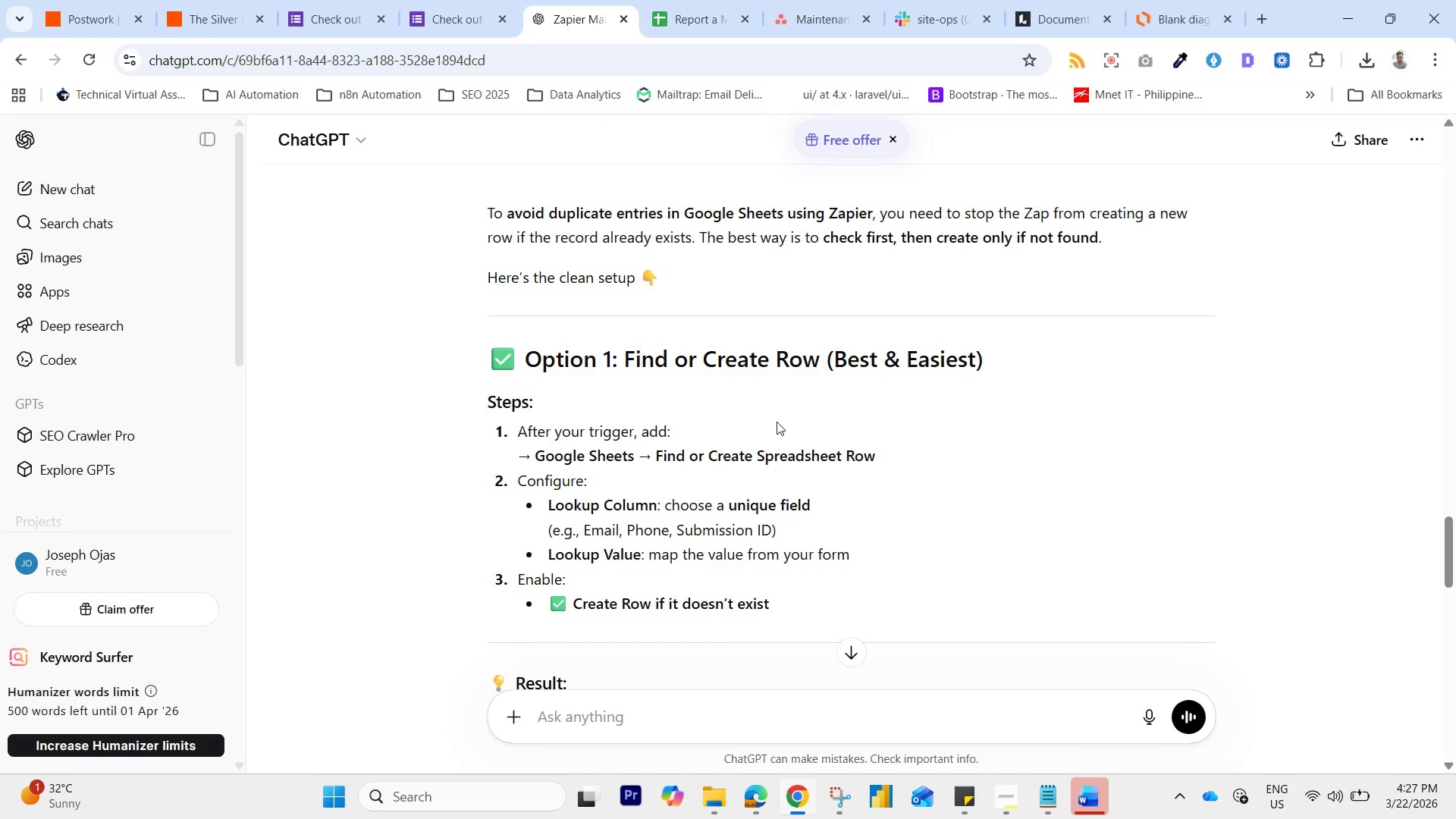 
mouse_move([388, 0])
 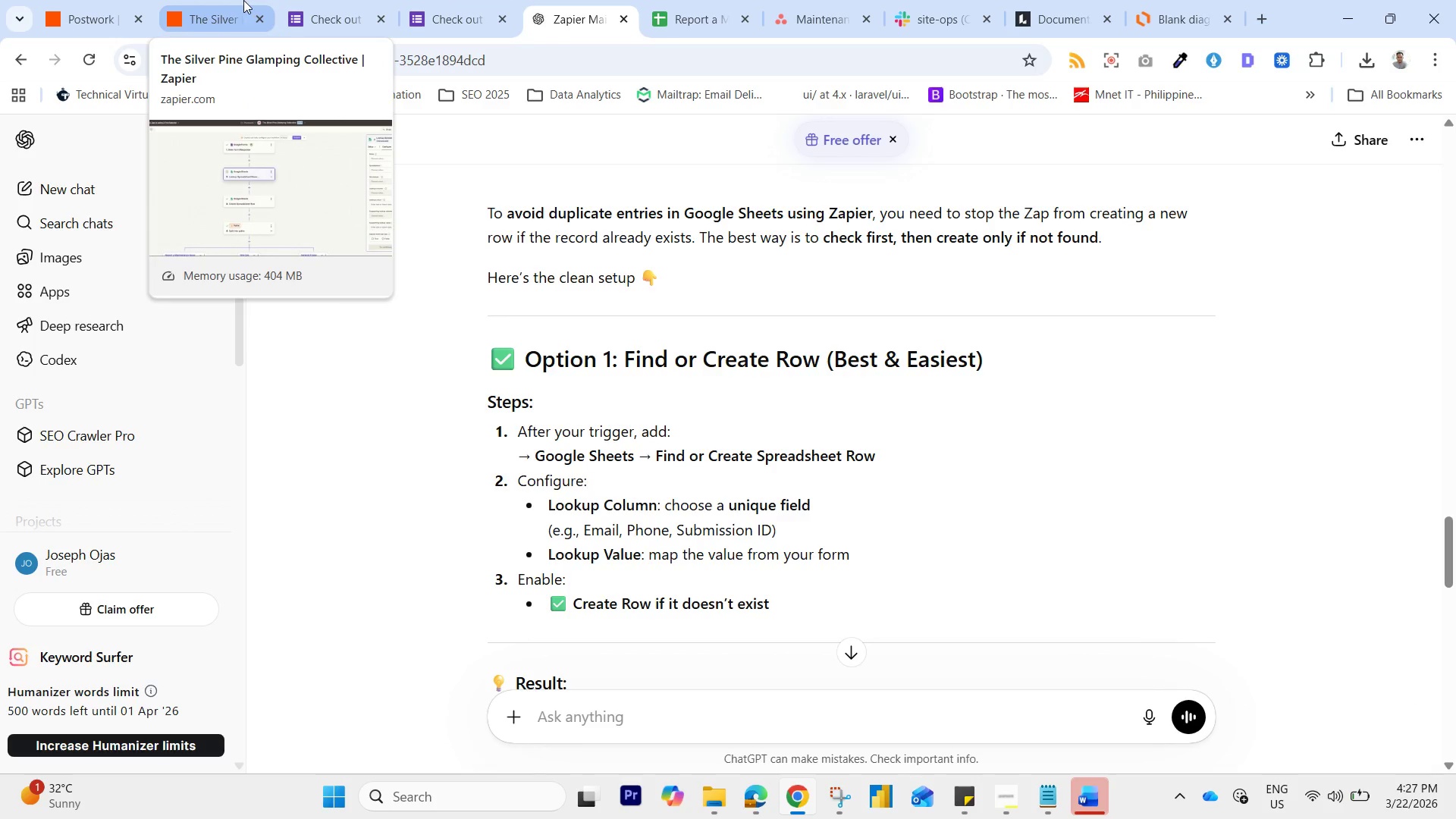 
left_click([242, 0])
 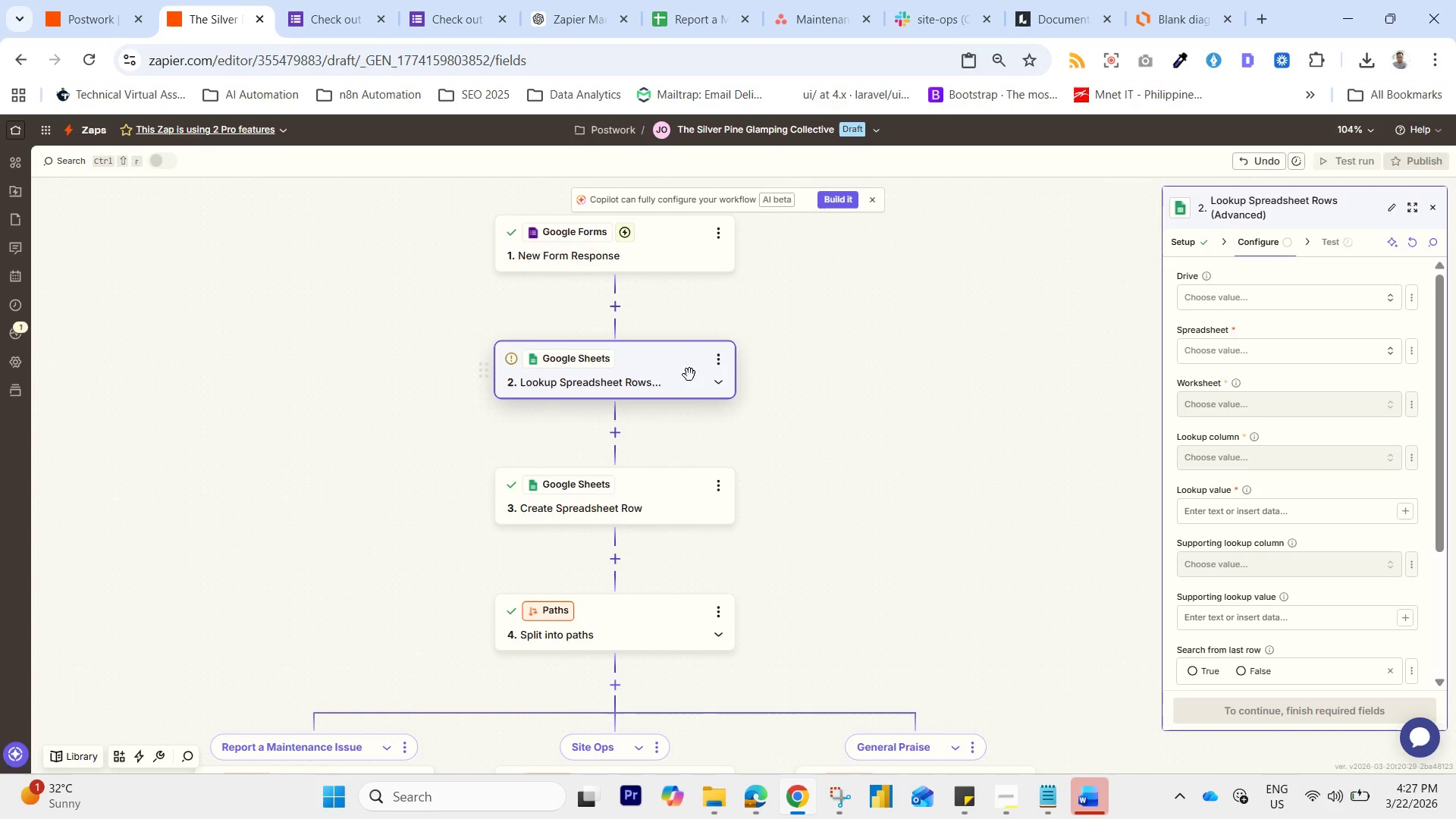 
left_click([603, 361])
 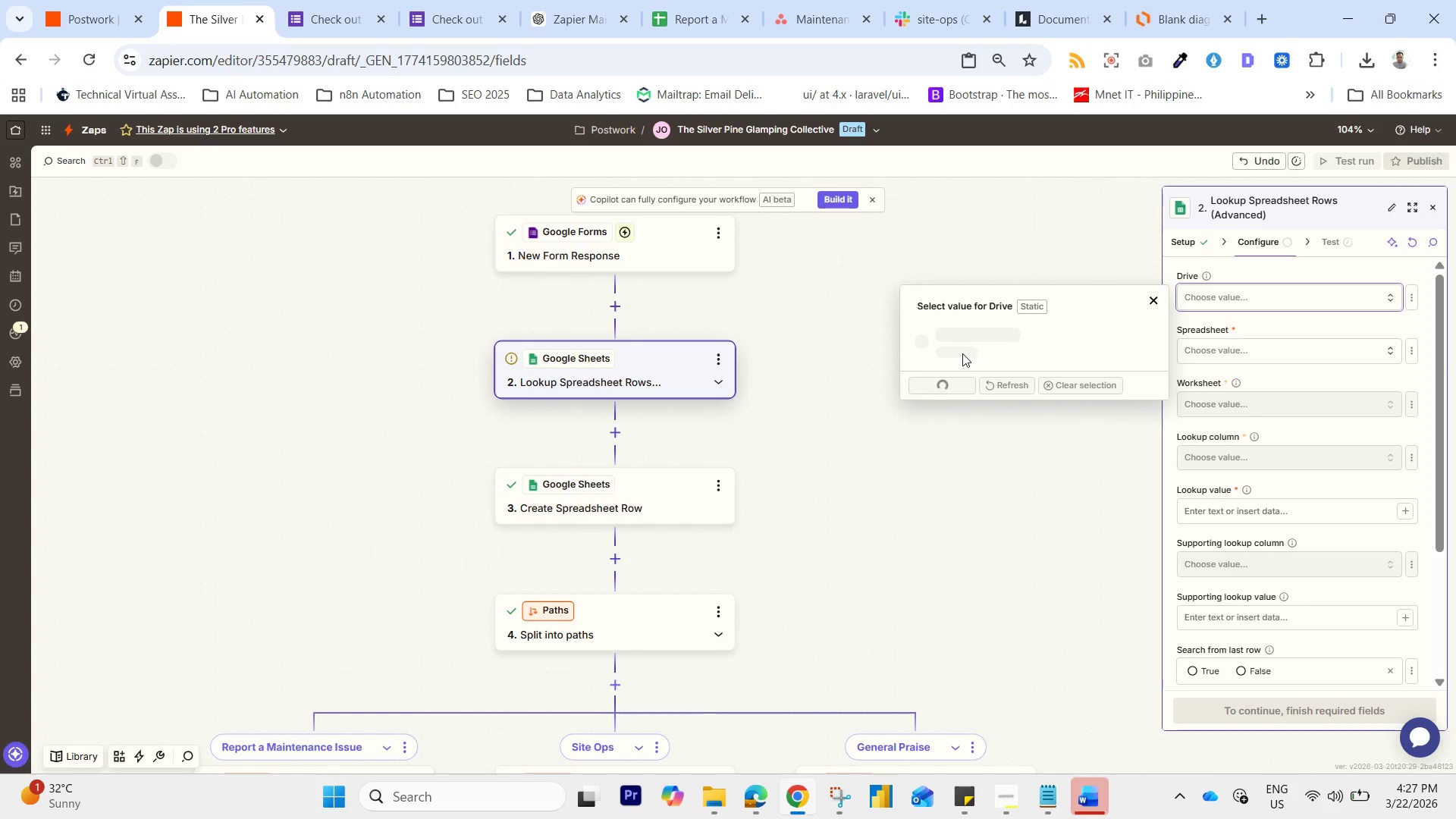 
left_click([966, 330])
 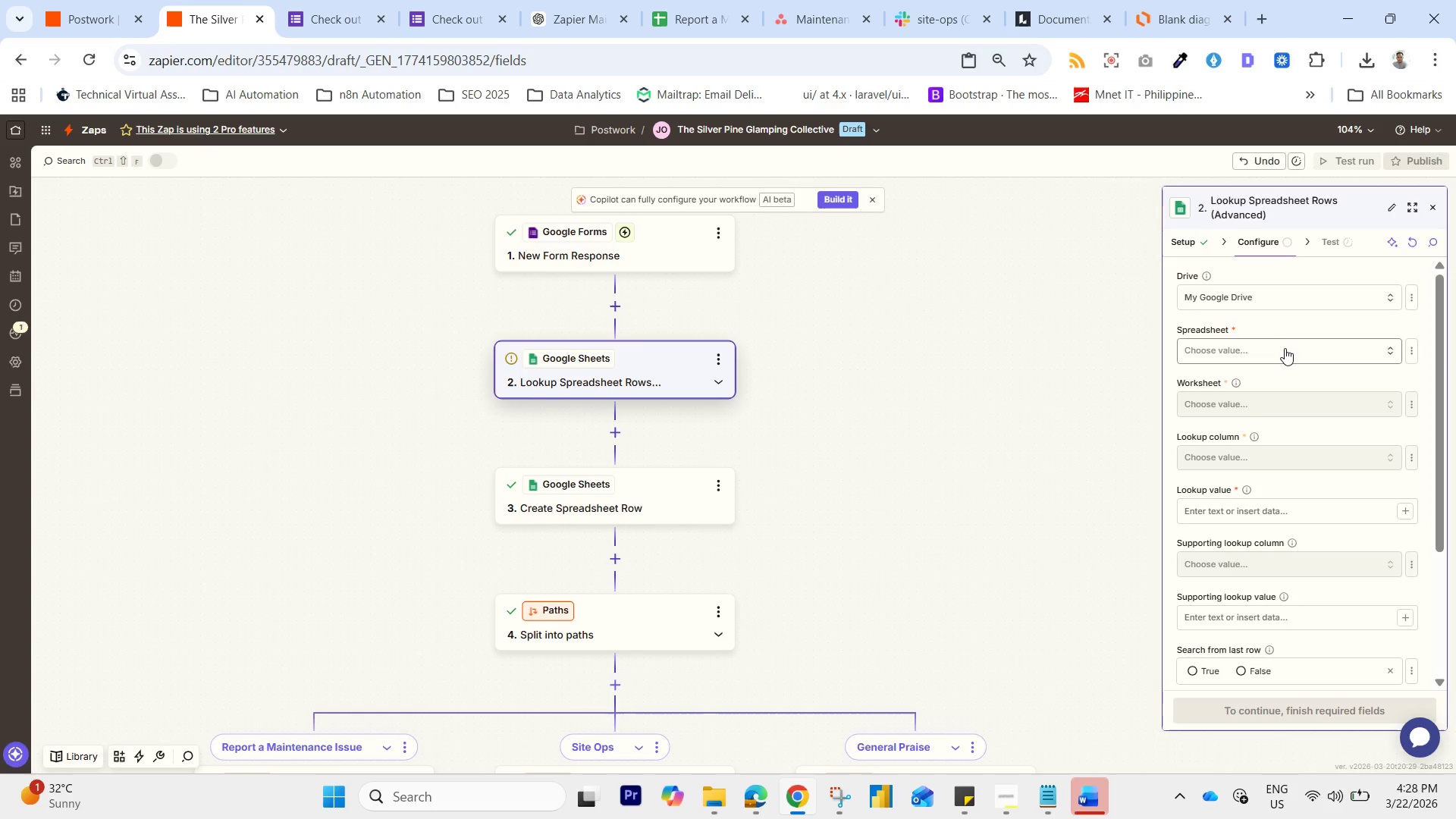 
left_click([1283, 349])
 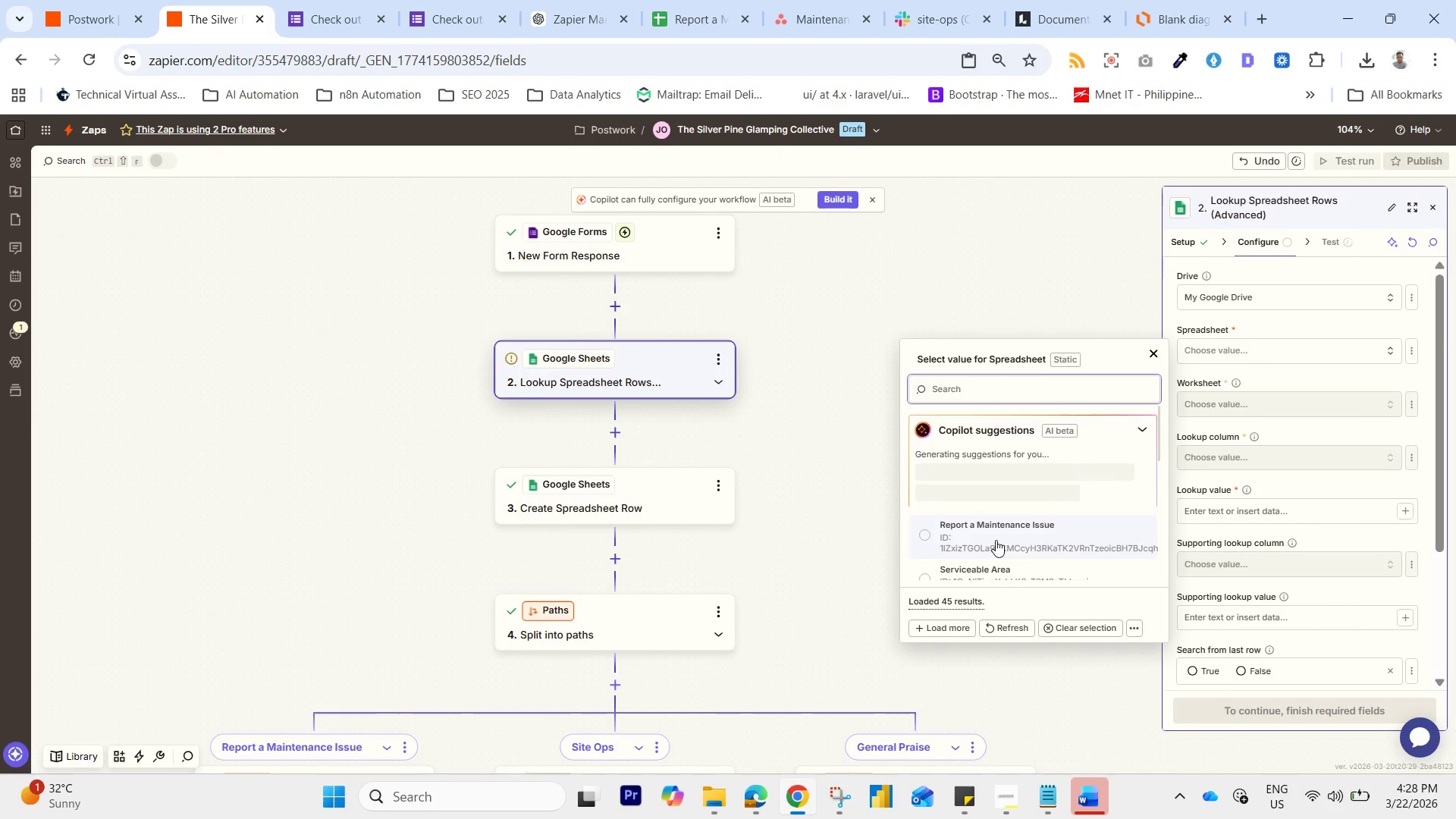 
left_click([1003, 538])
 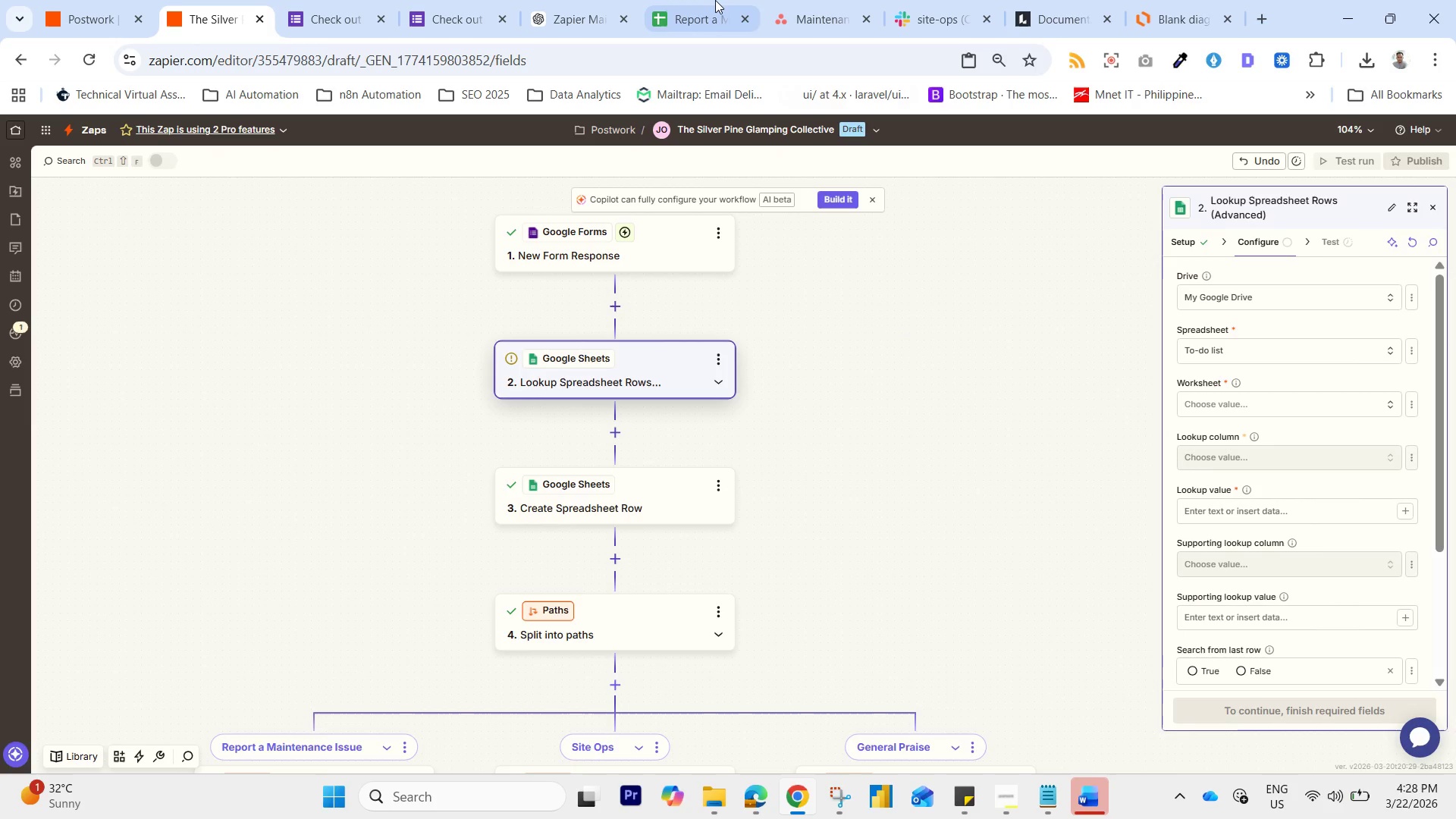 
left_click([707, 0])
 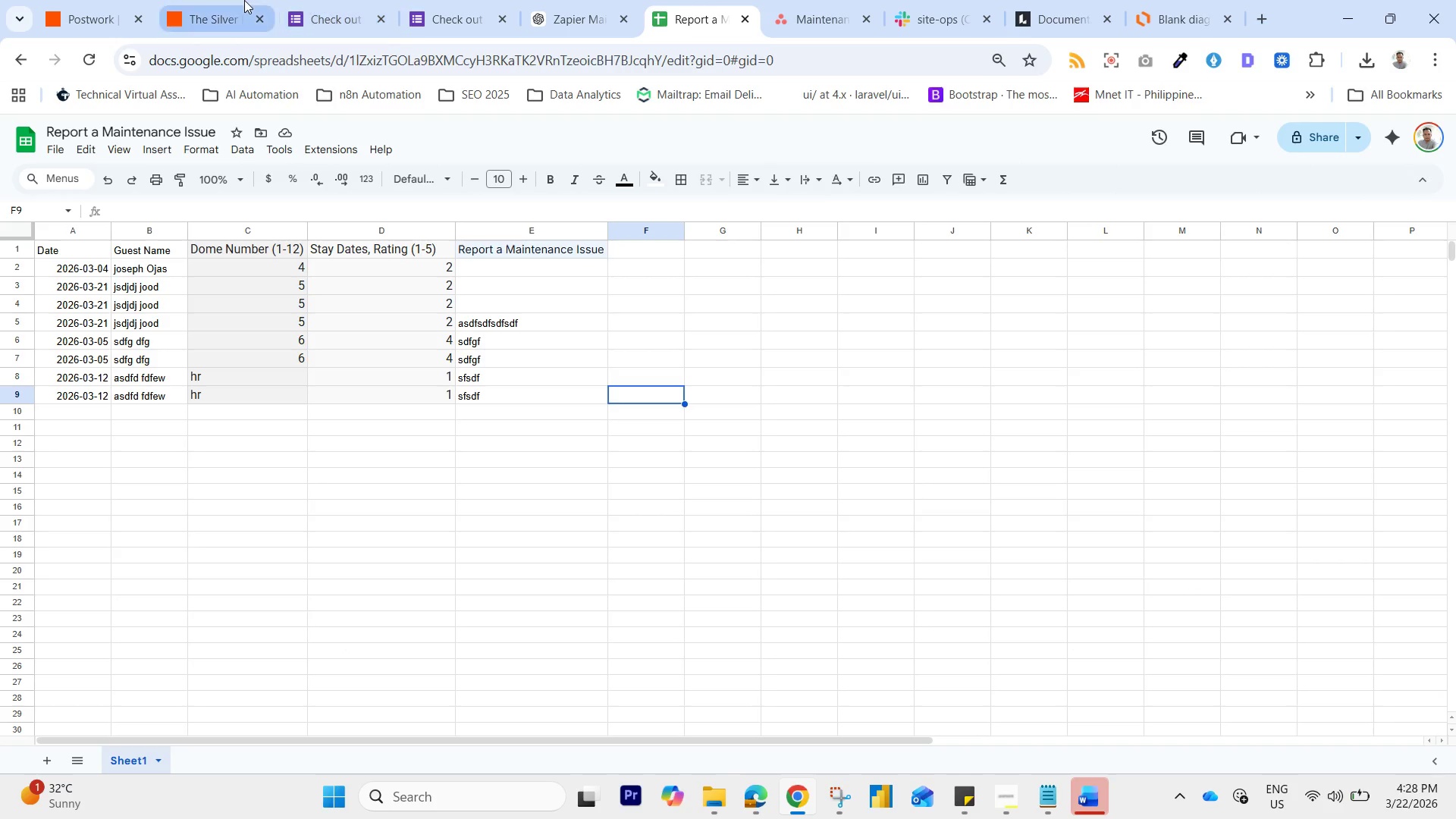 
left_click([244, 0])
 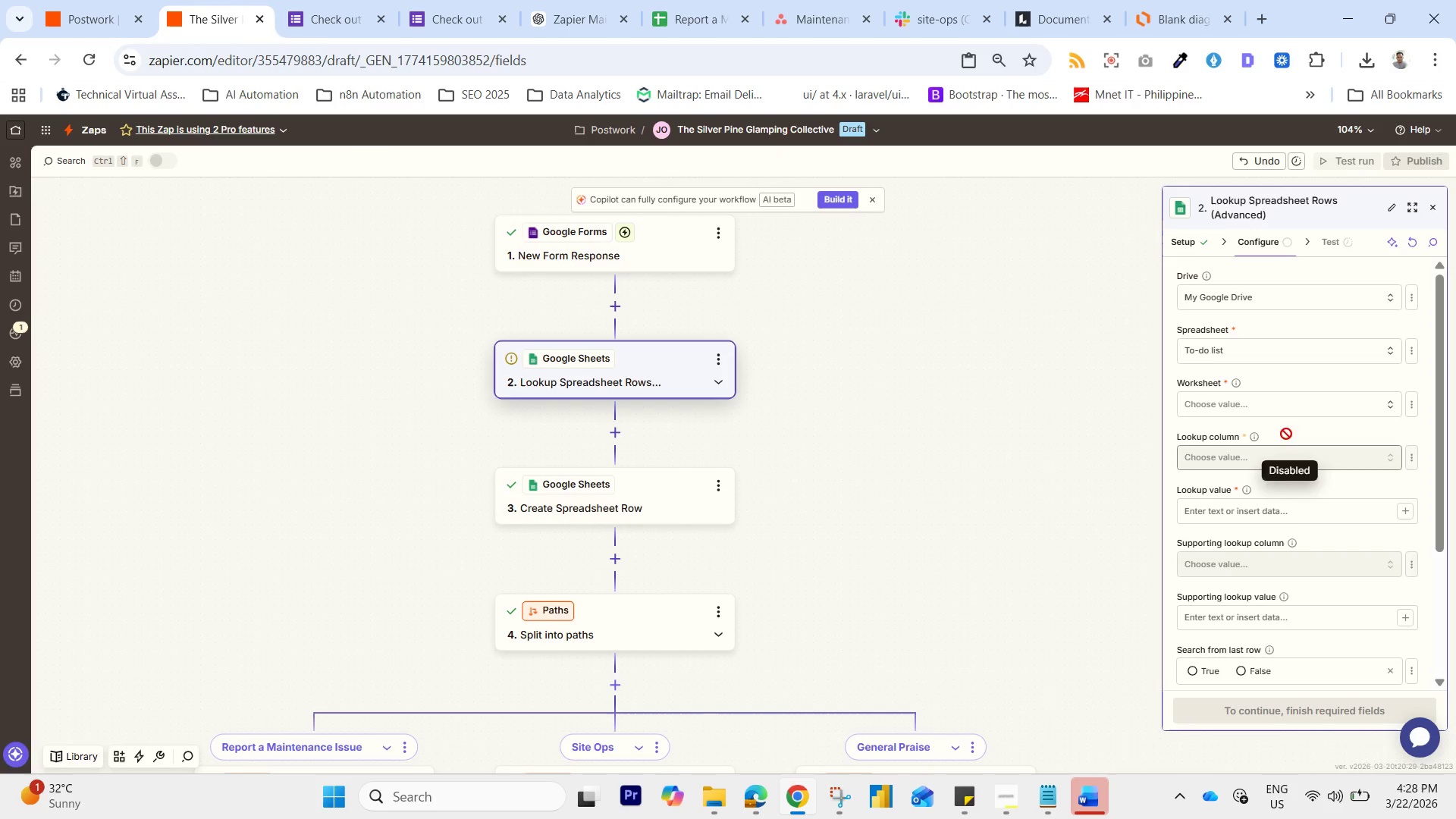 
mouse_move([1207, 356])
 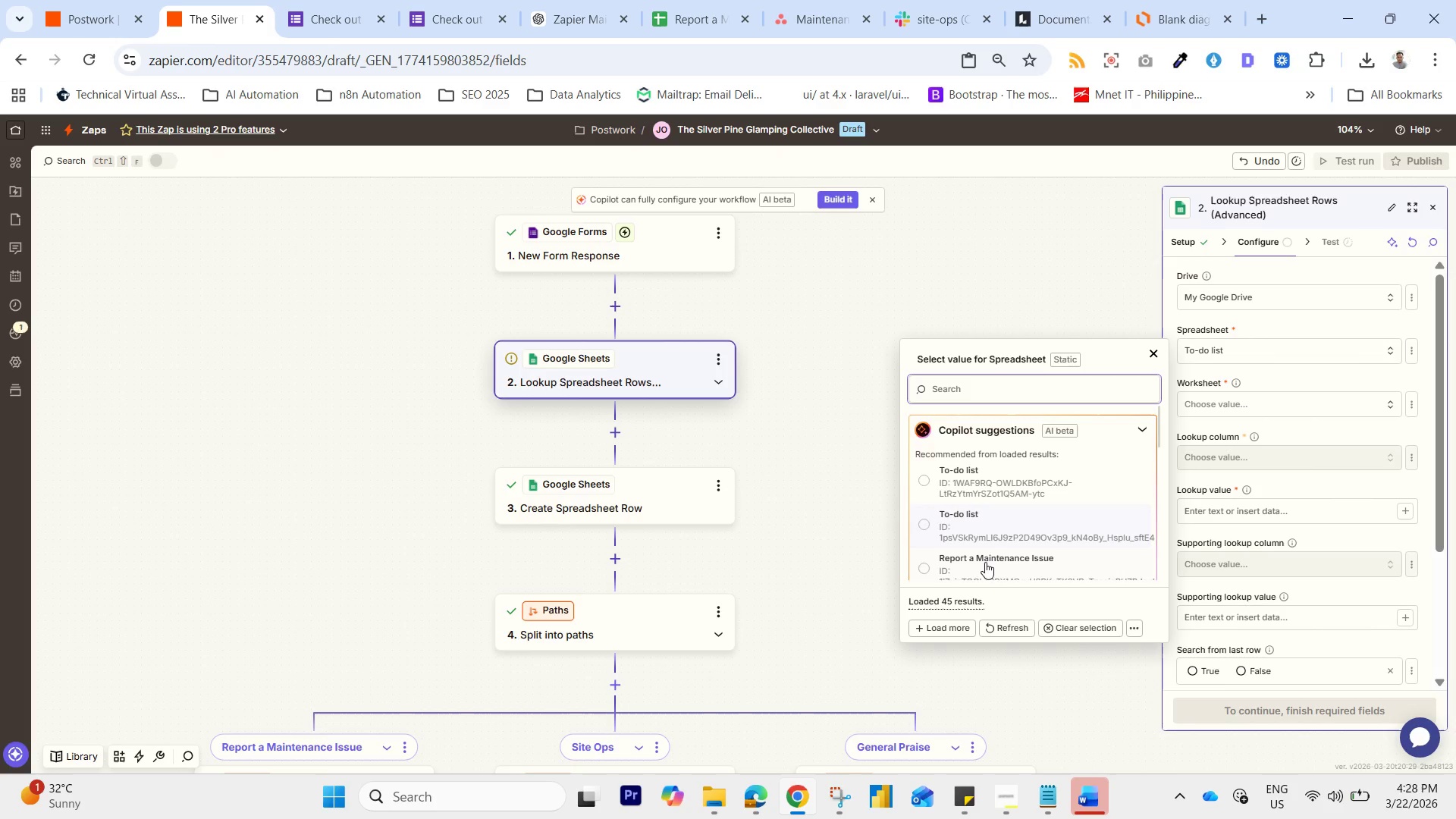 
left_click([984, 564])
 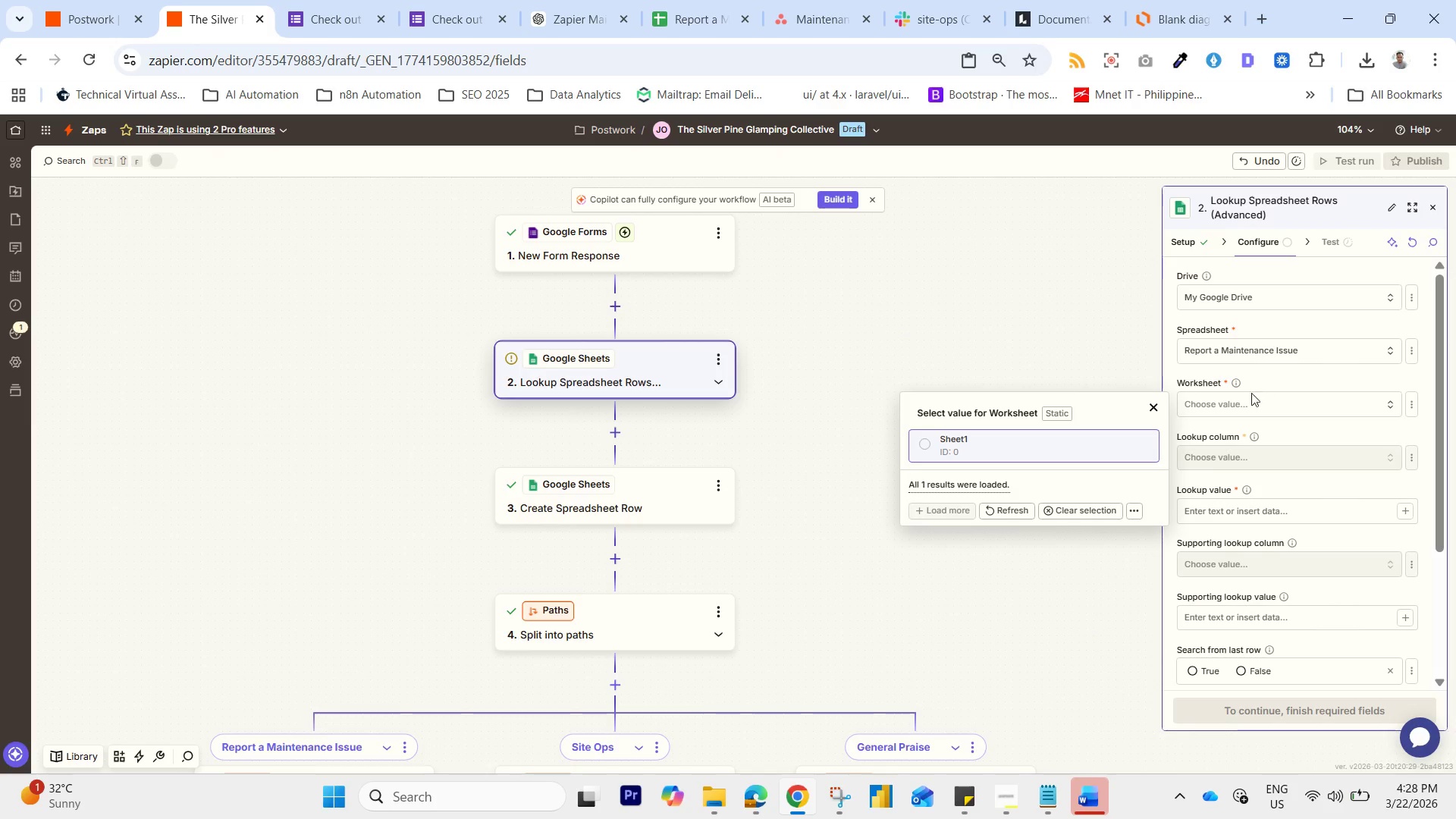 
left_click([999, 444])
 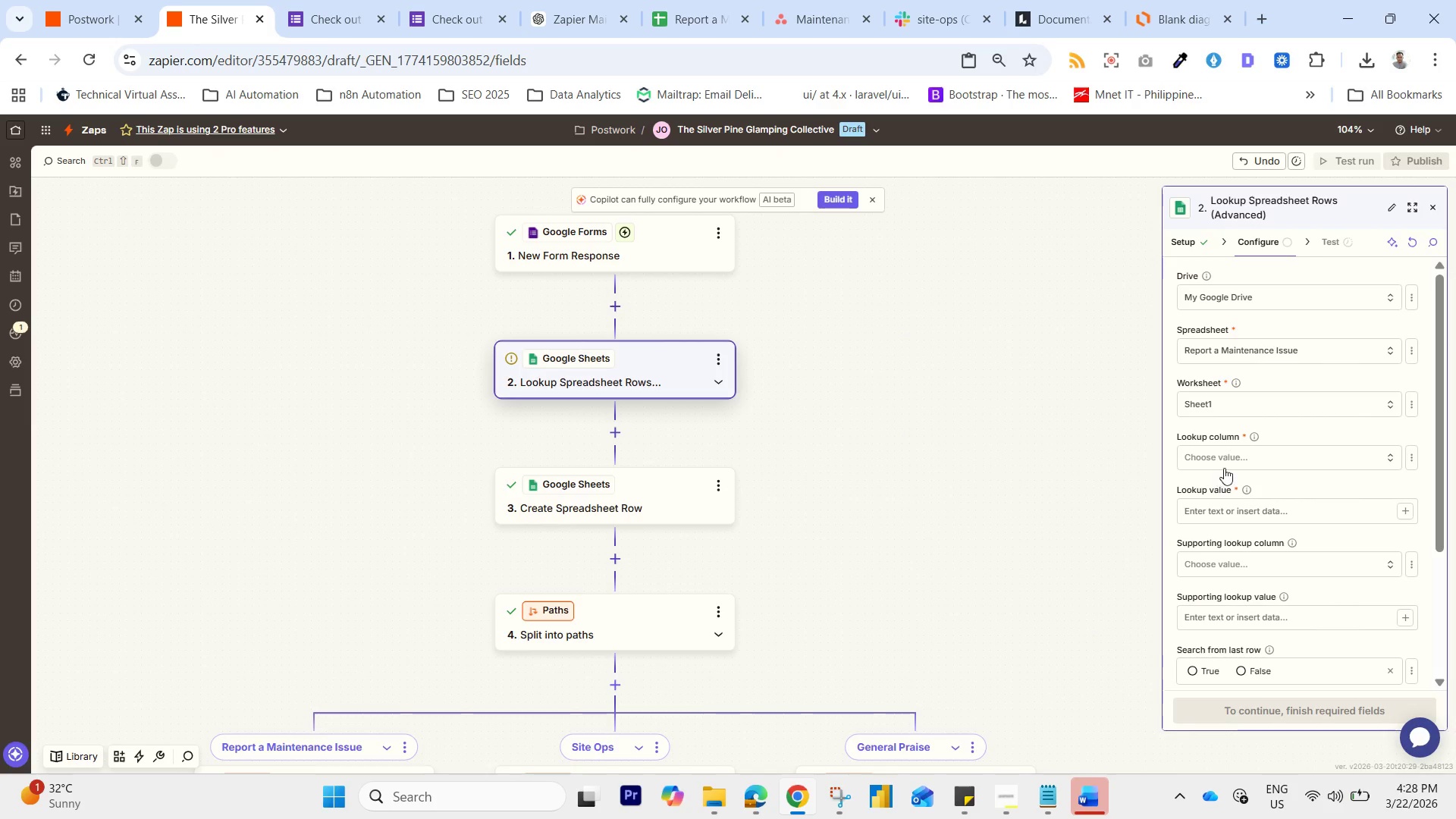 
left_click([1232, 453])
 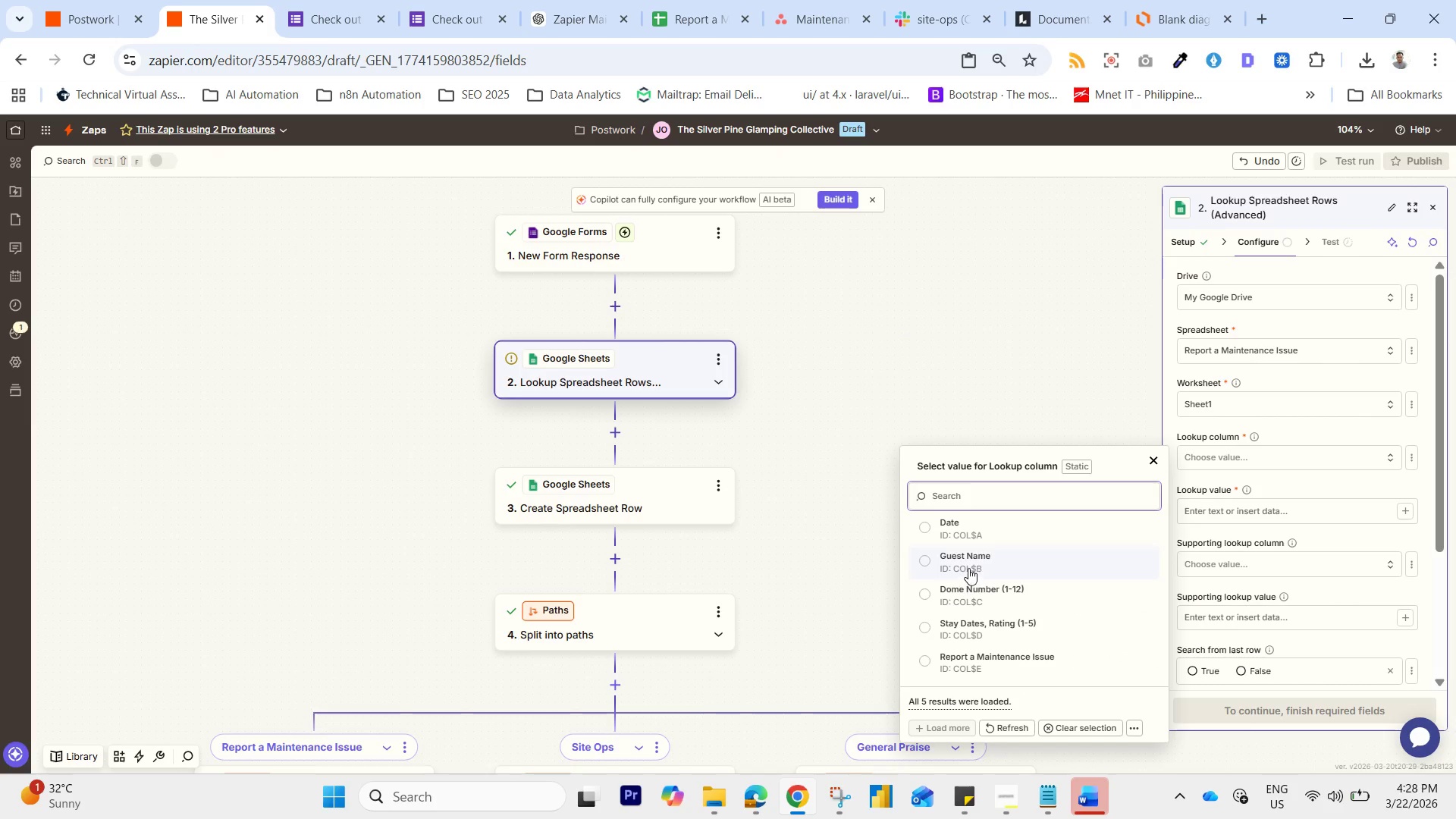 
wait(7.33)
 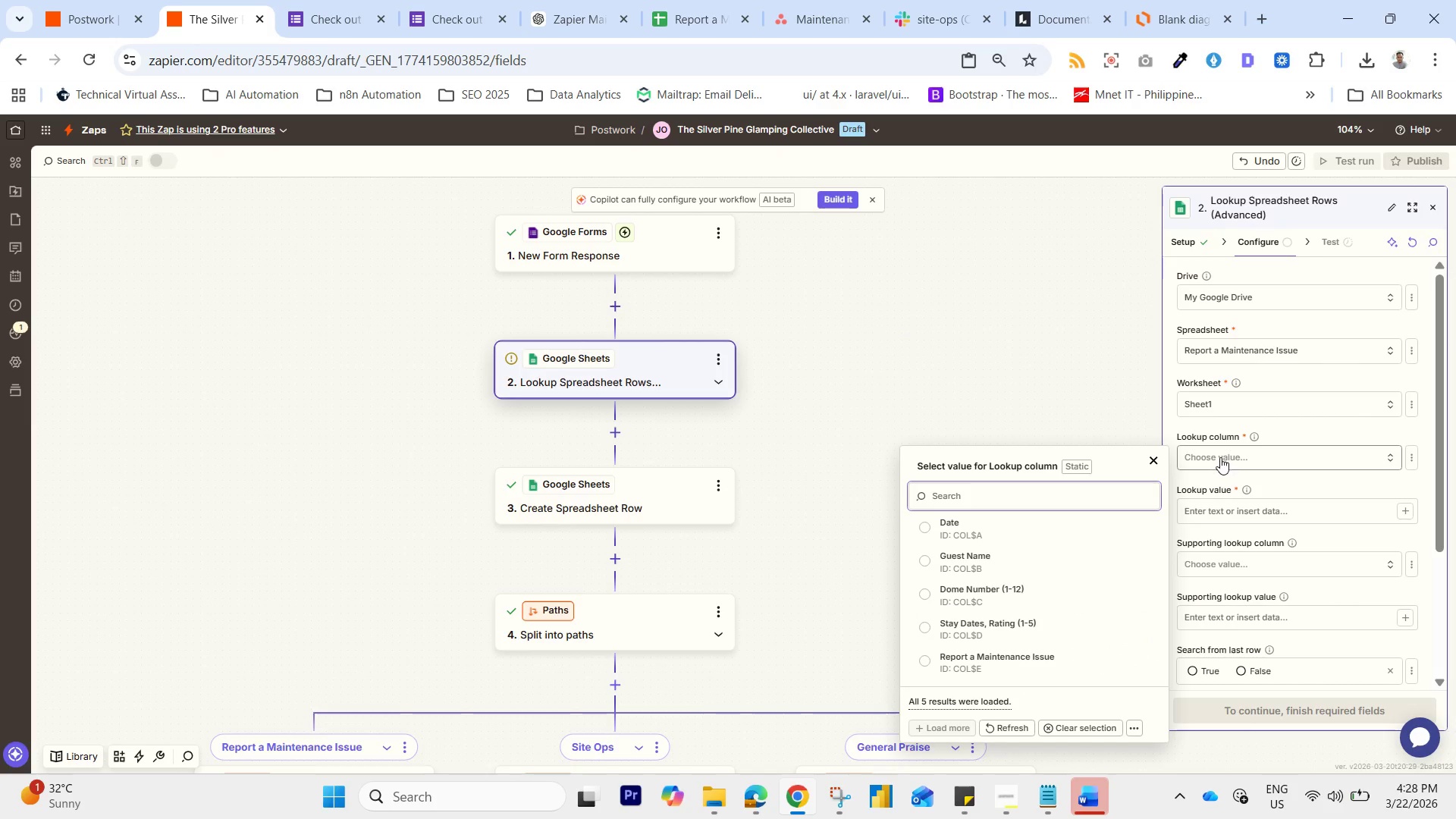 
scroll: coordinate [956, 589], scroll_direction: down, amount: 1.0
 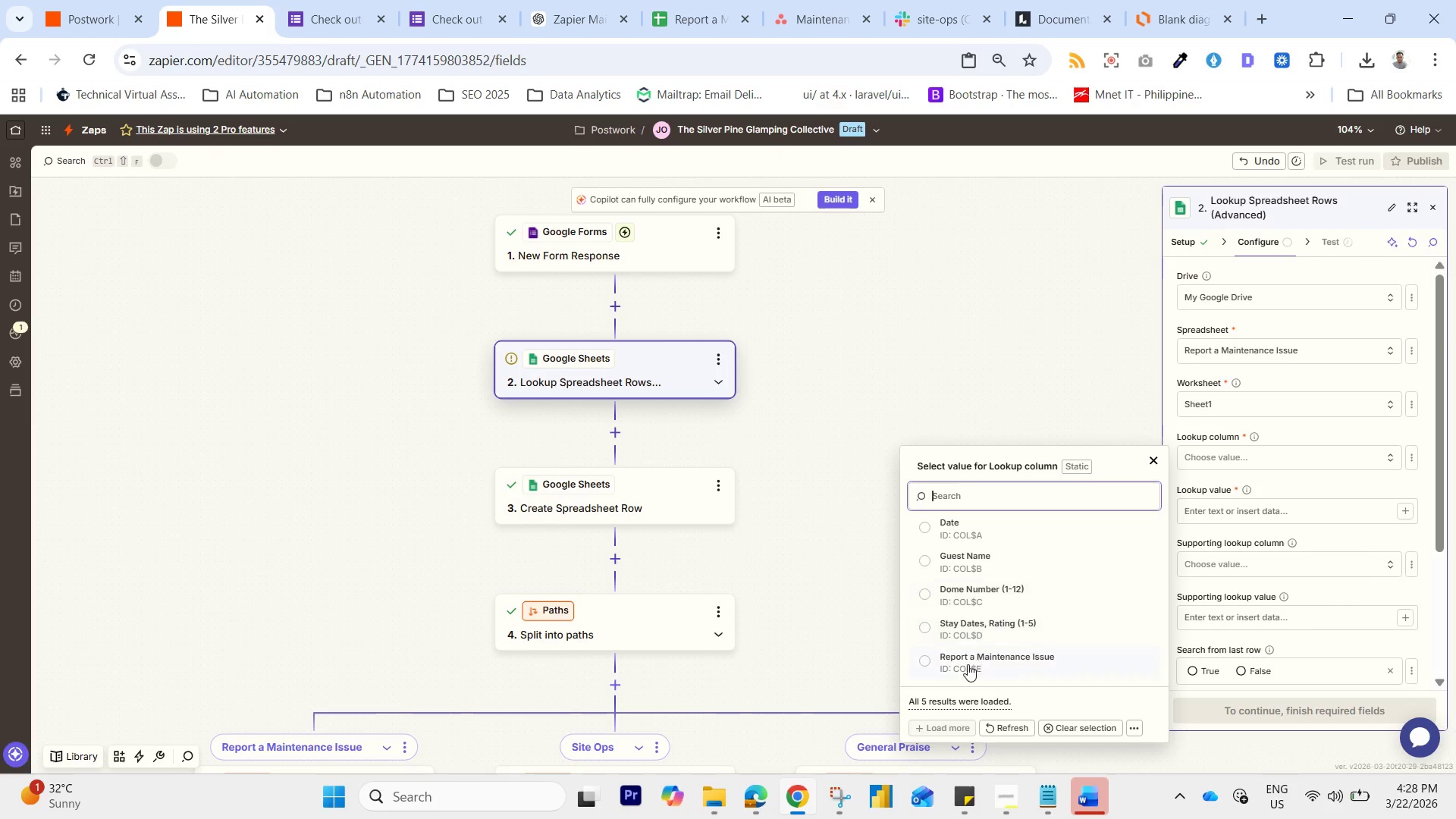 
left_click([966, 666])
 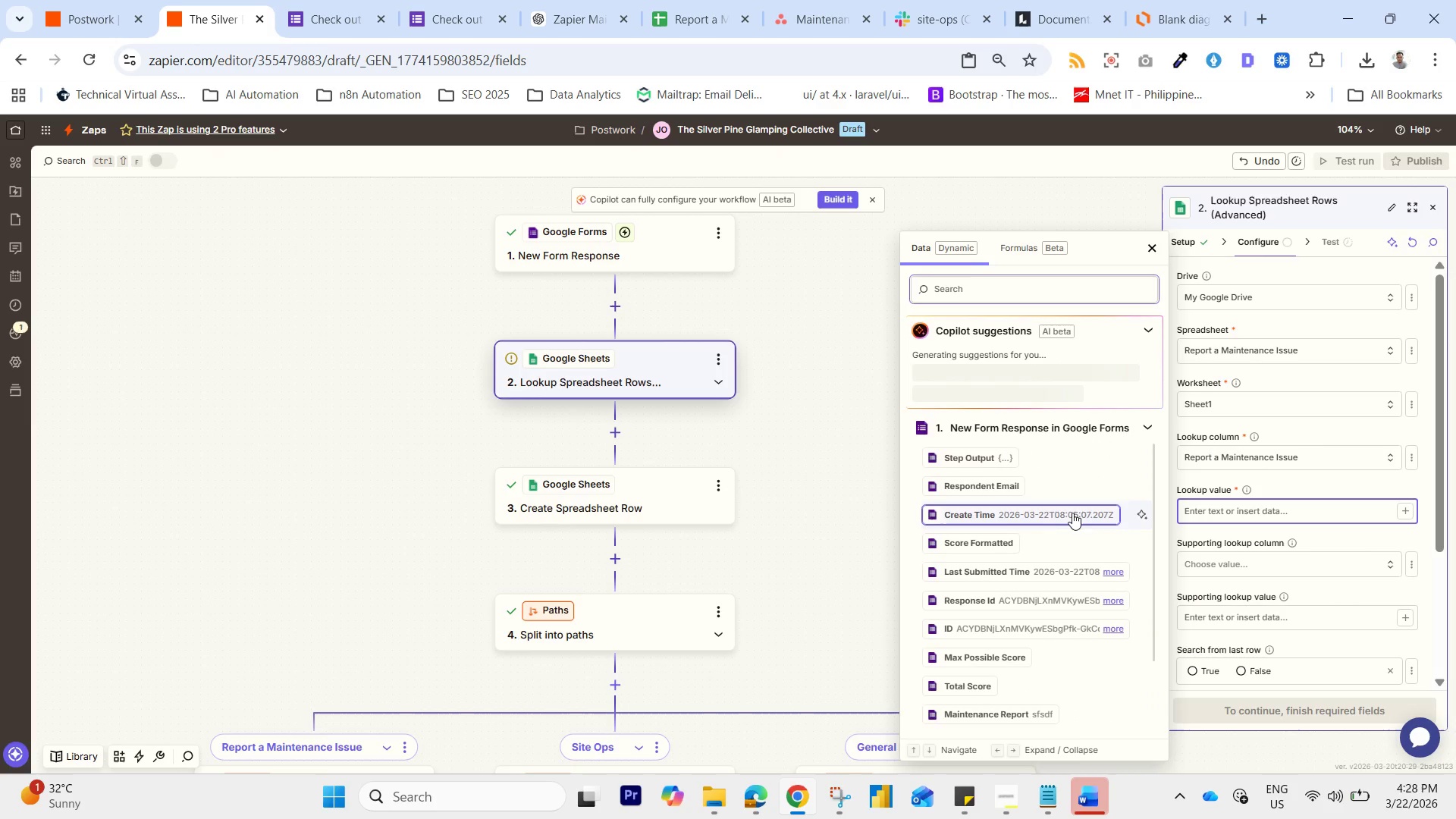 
wait(10.39)
 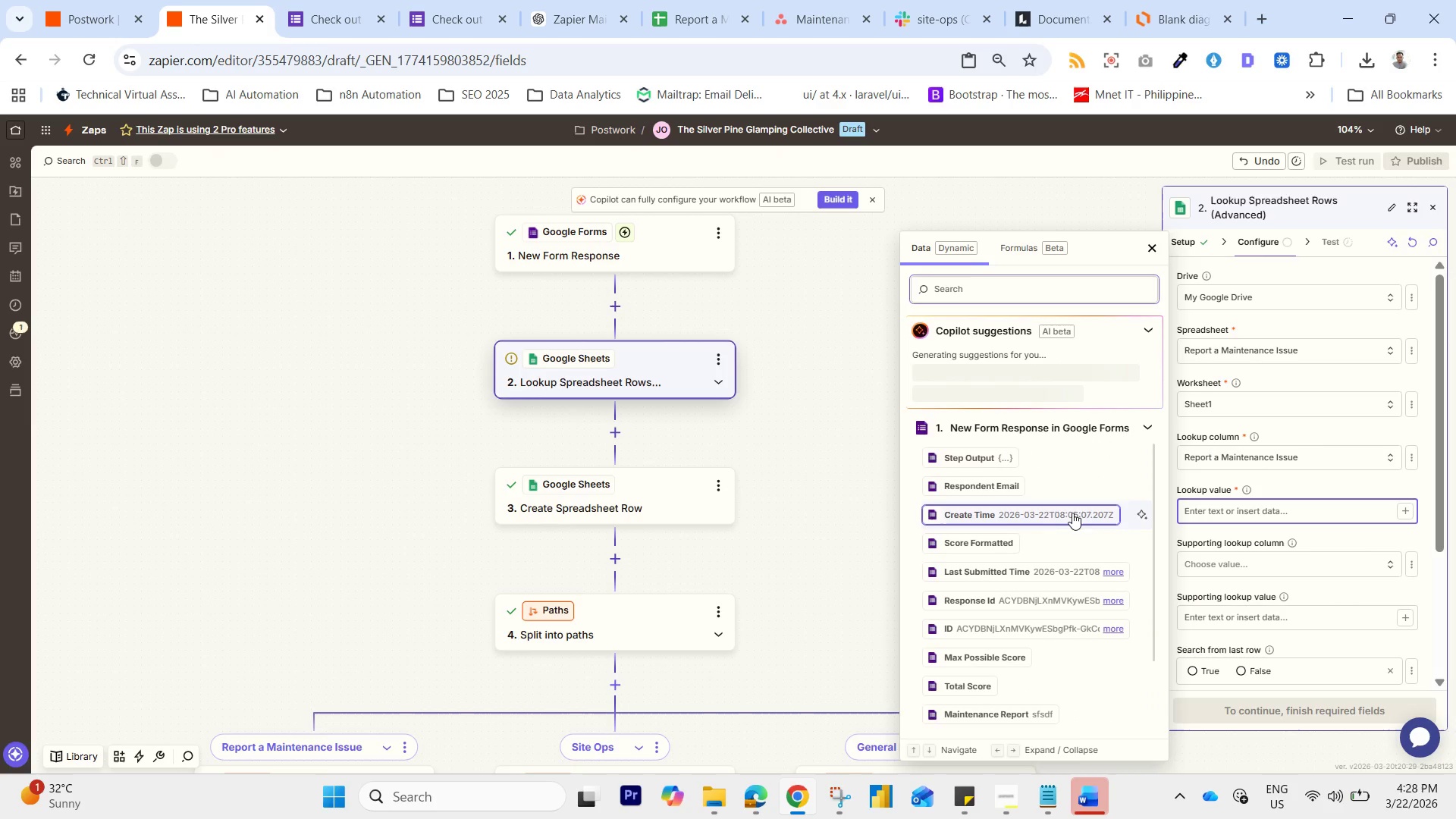 
left_click_drag(start_coordinate=[999, 391], to_coordinate=[999, 394])
 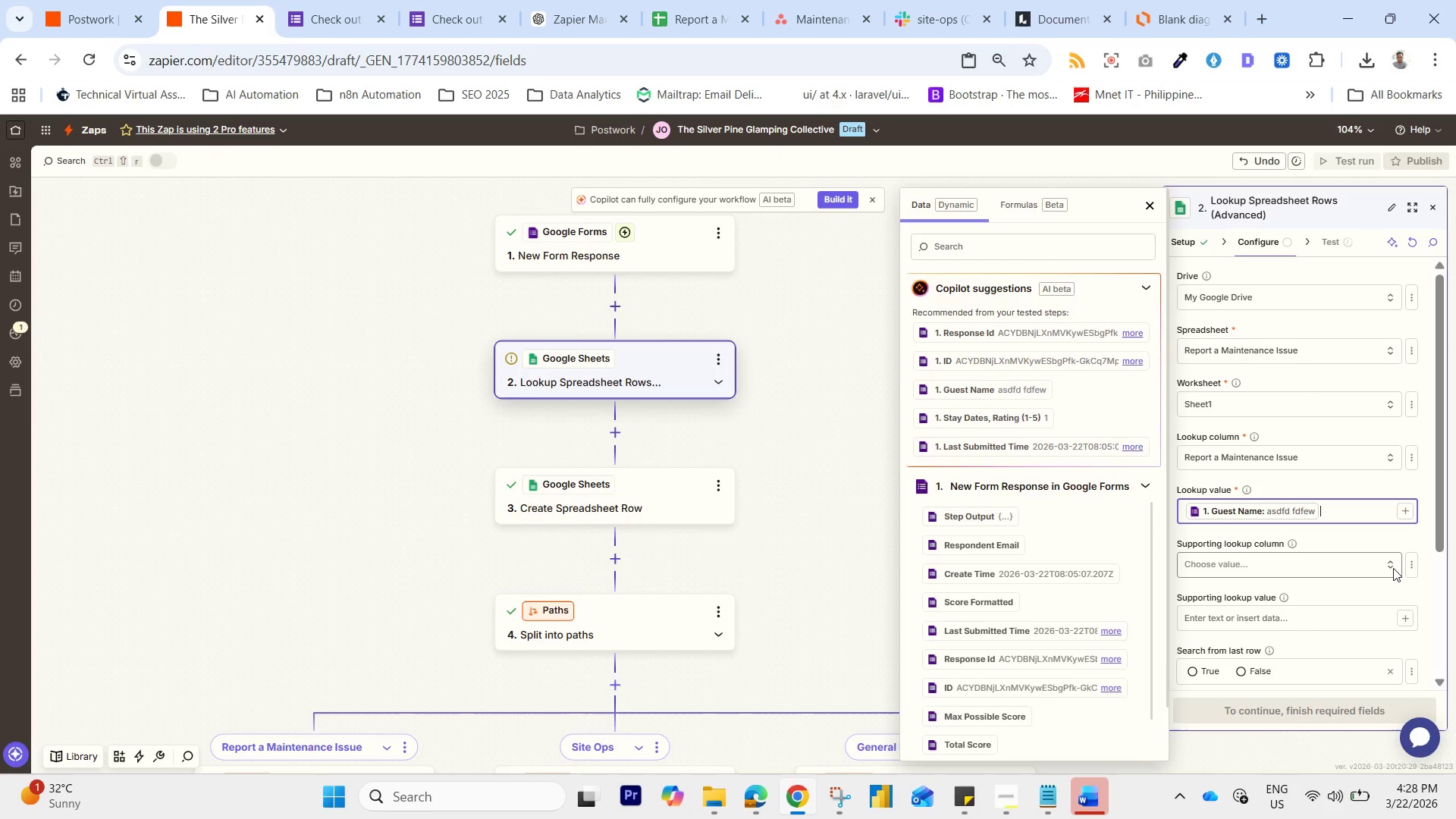 
left_click([1310, 565])
 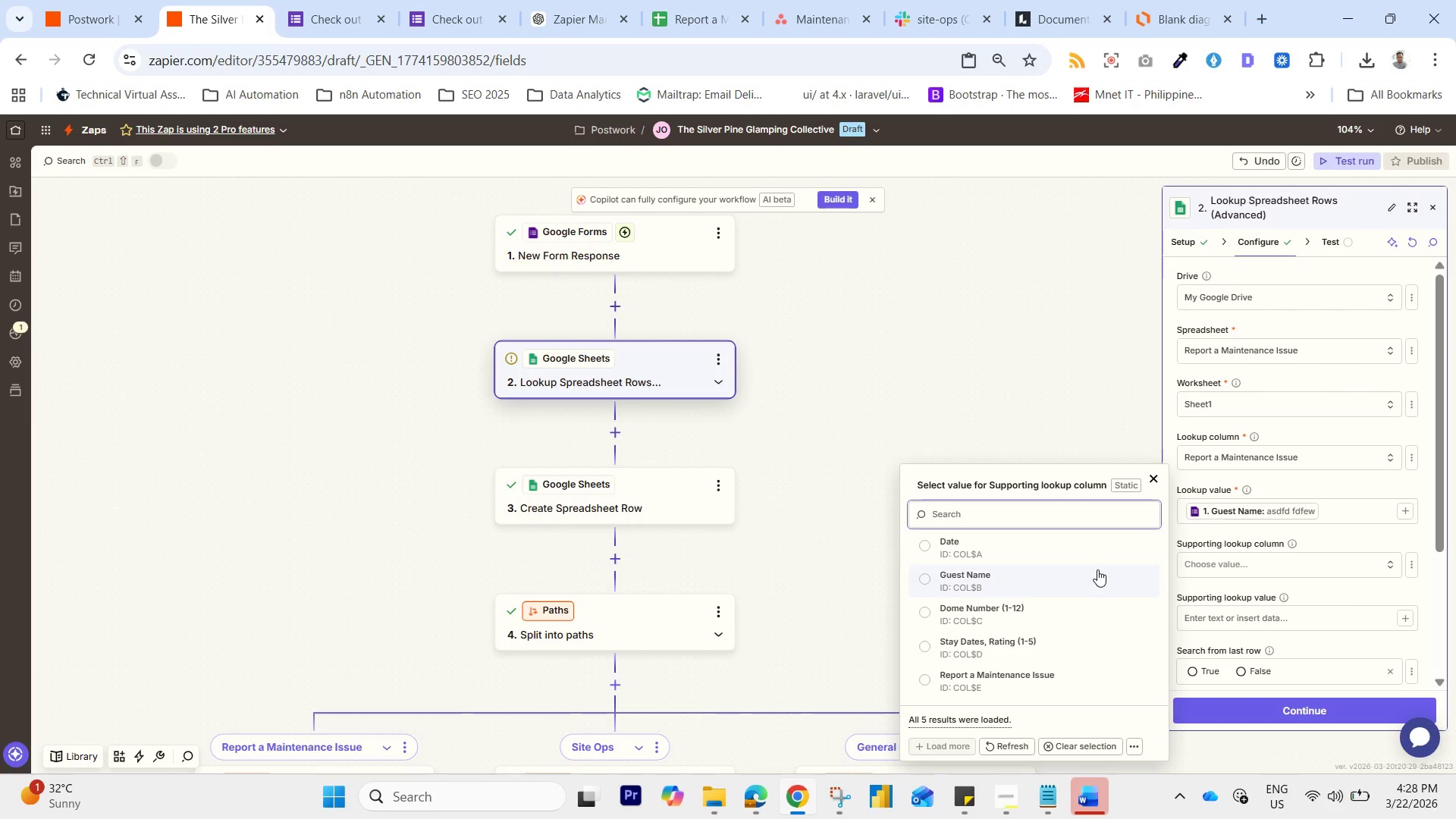 
wait(6.23)
 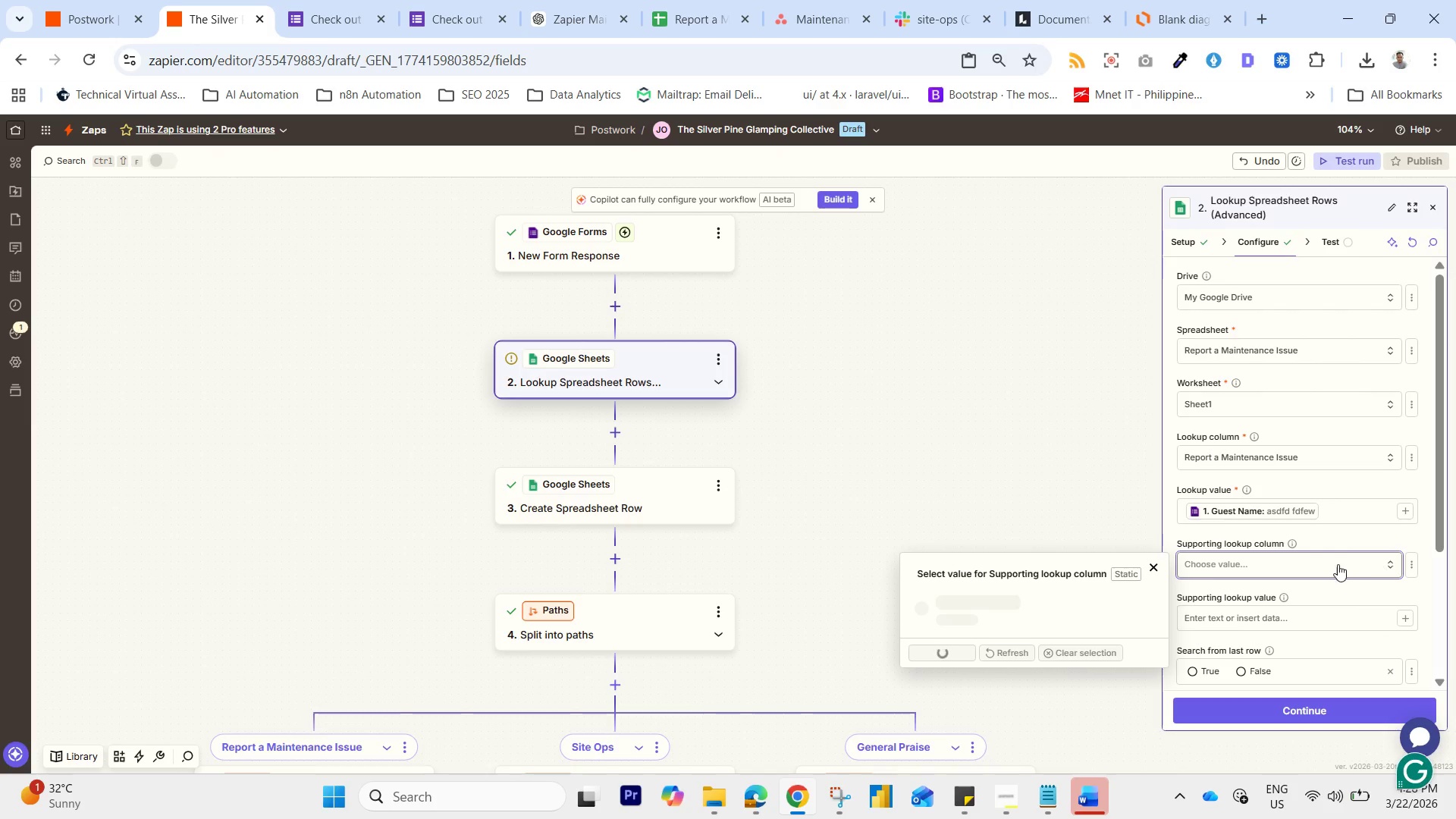 
scroll: coordinate [1096, 570], scroll_direction: down, amount: 1.0
 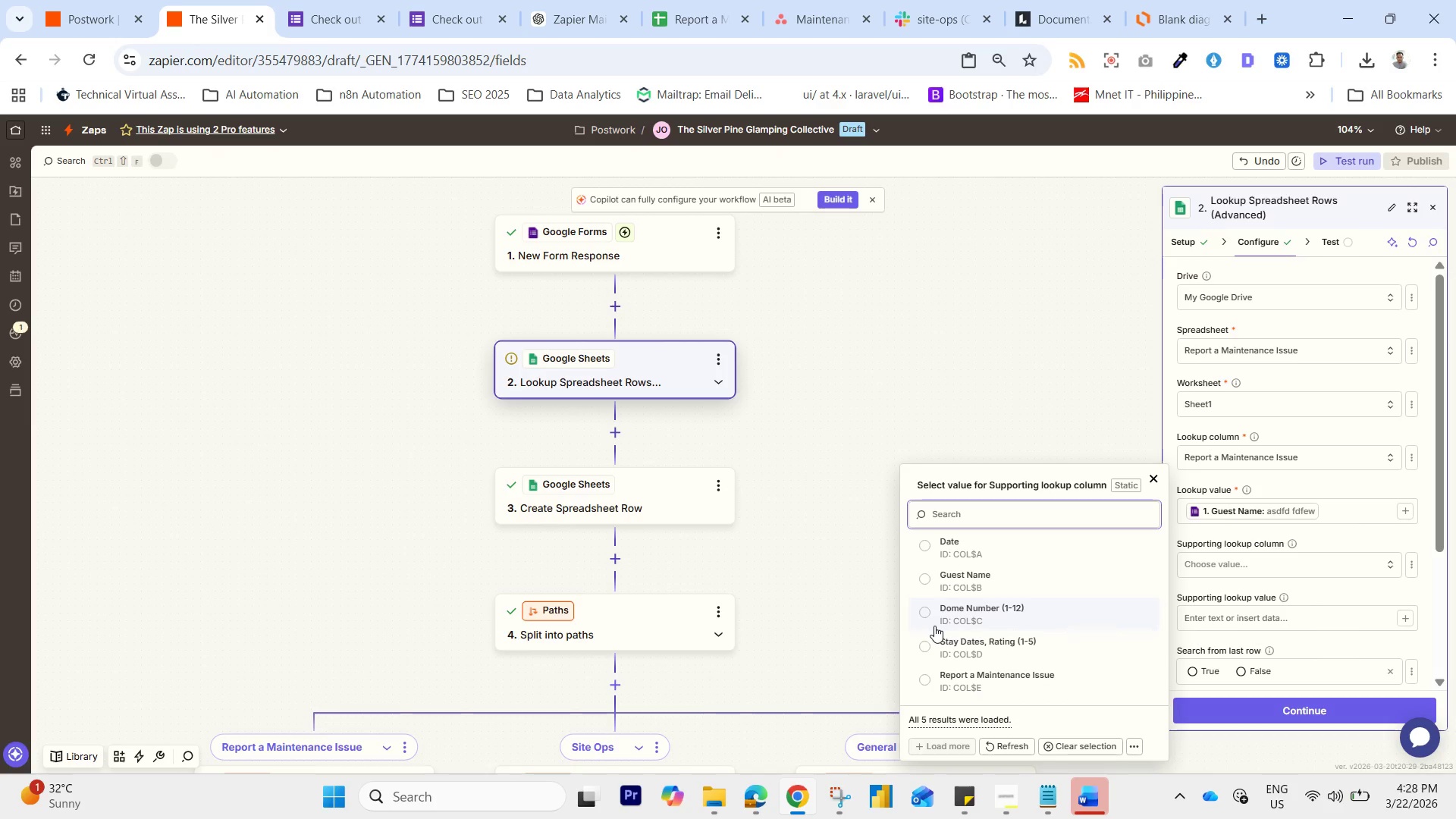 
wait(5.78)
 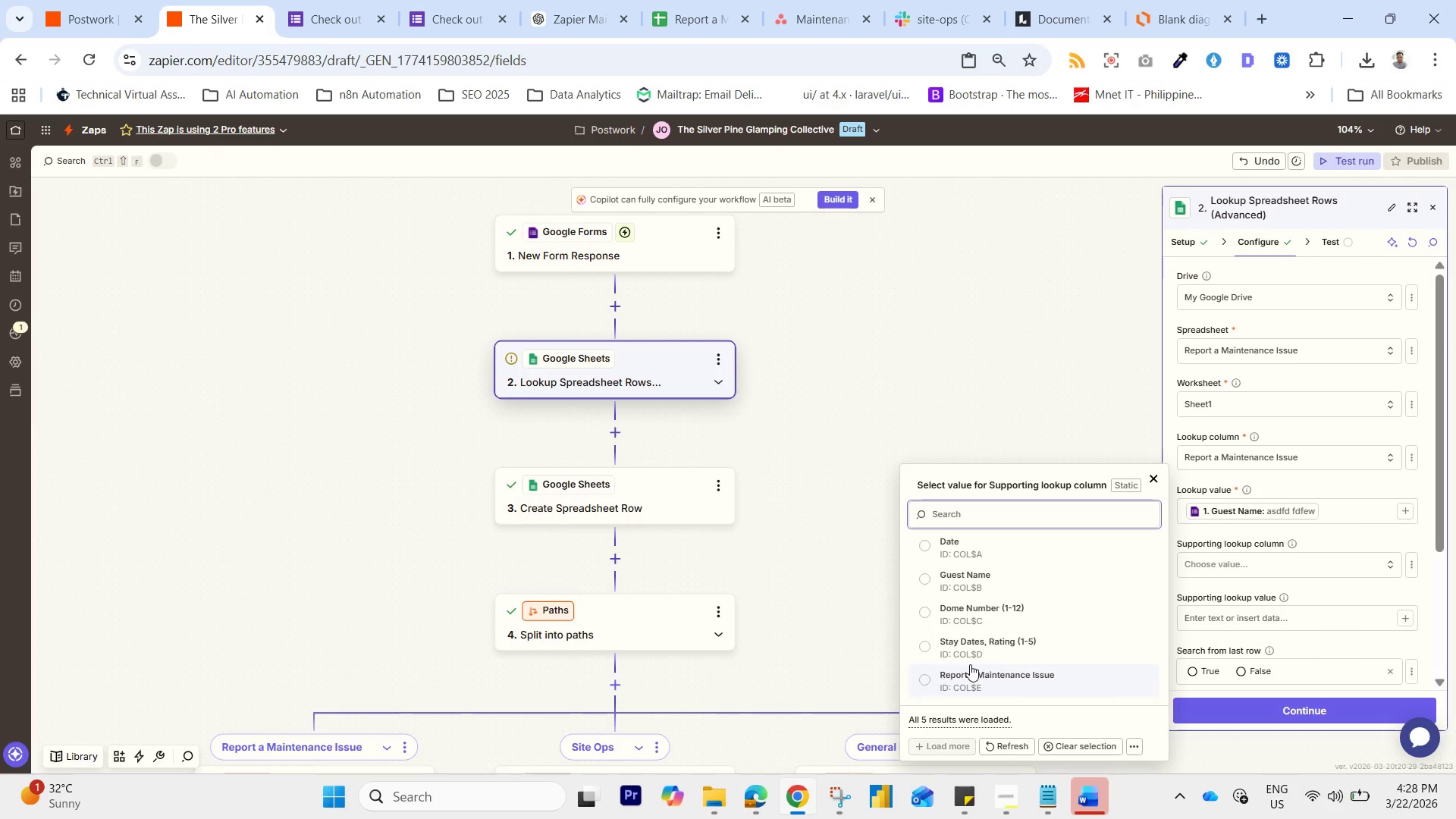 
left_click([340, 0])
 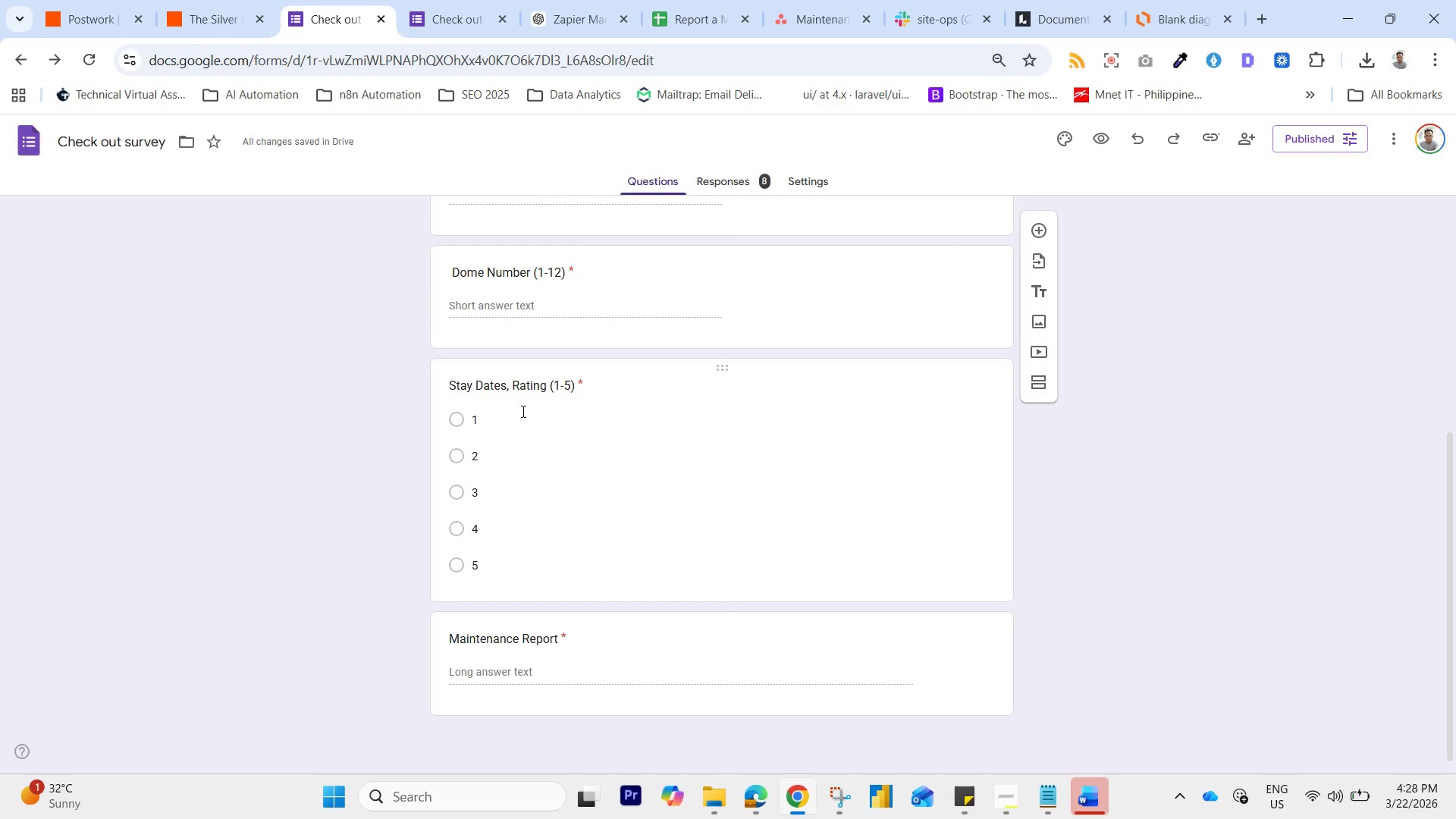 
scroll: coordinate [627, 374], scroll_direction: up, amount: 1.0
 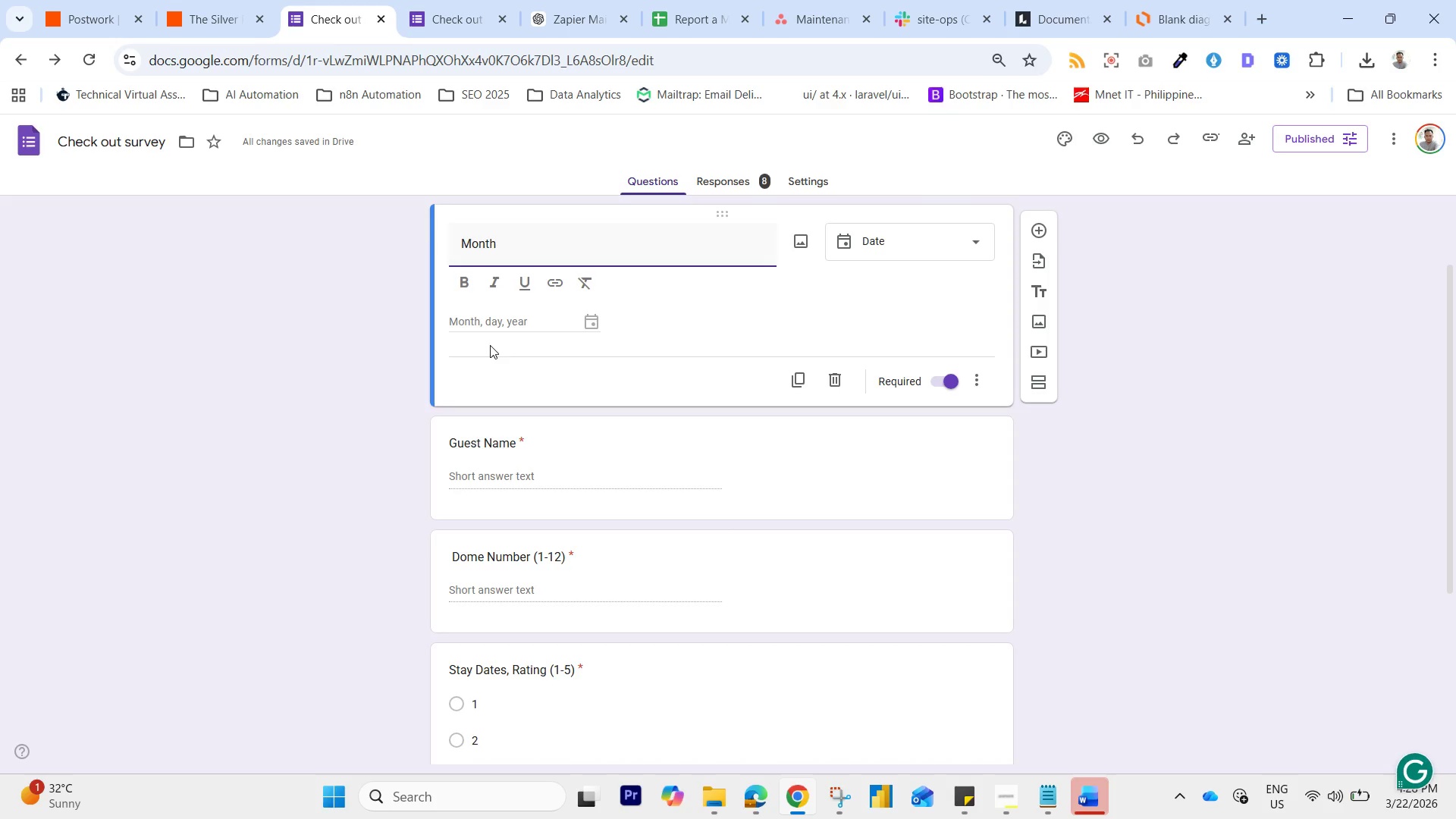 
left_click([464, 0])
 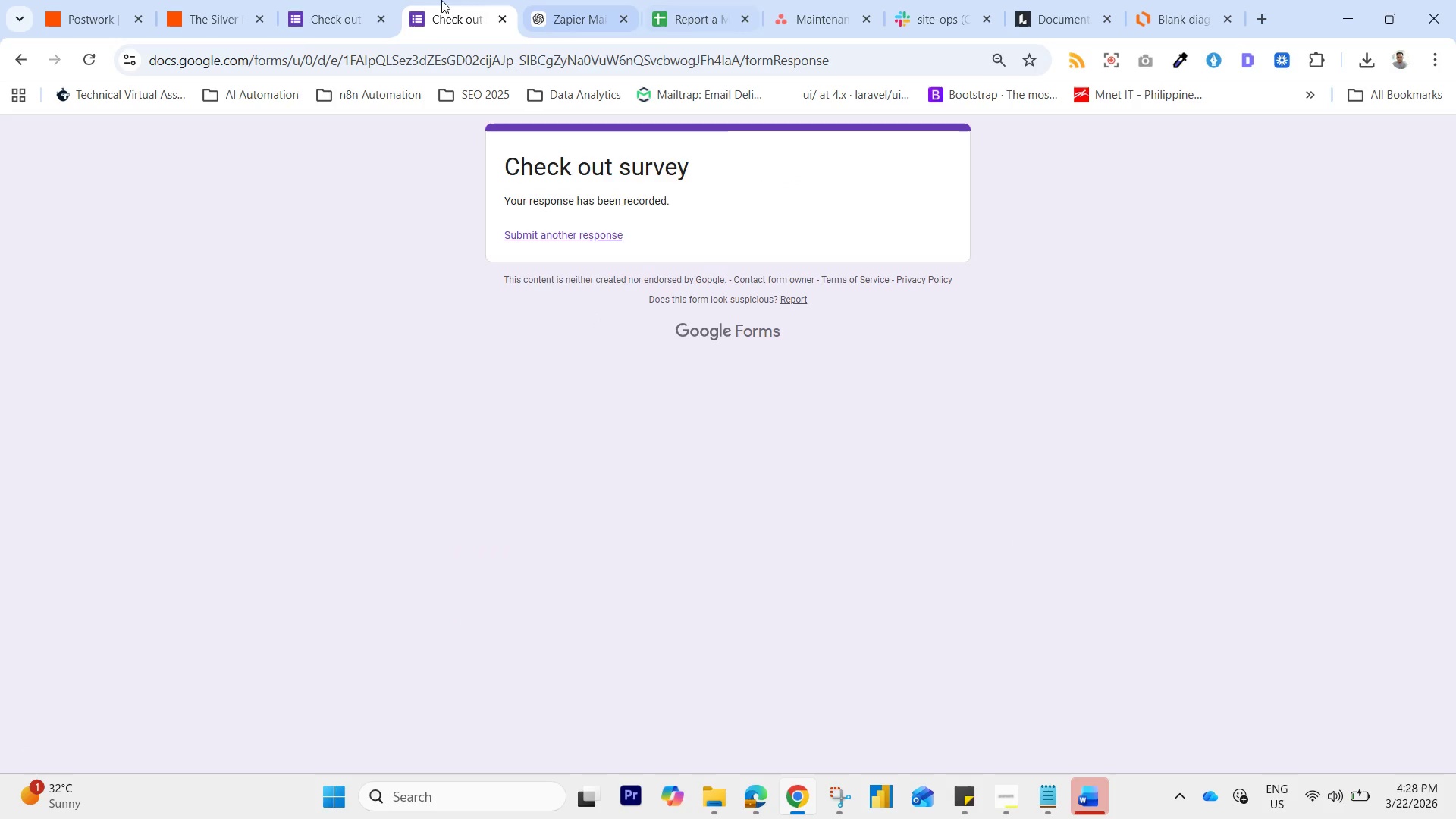 
left_click([224, 0])
 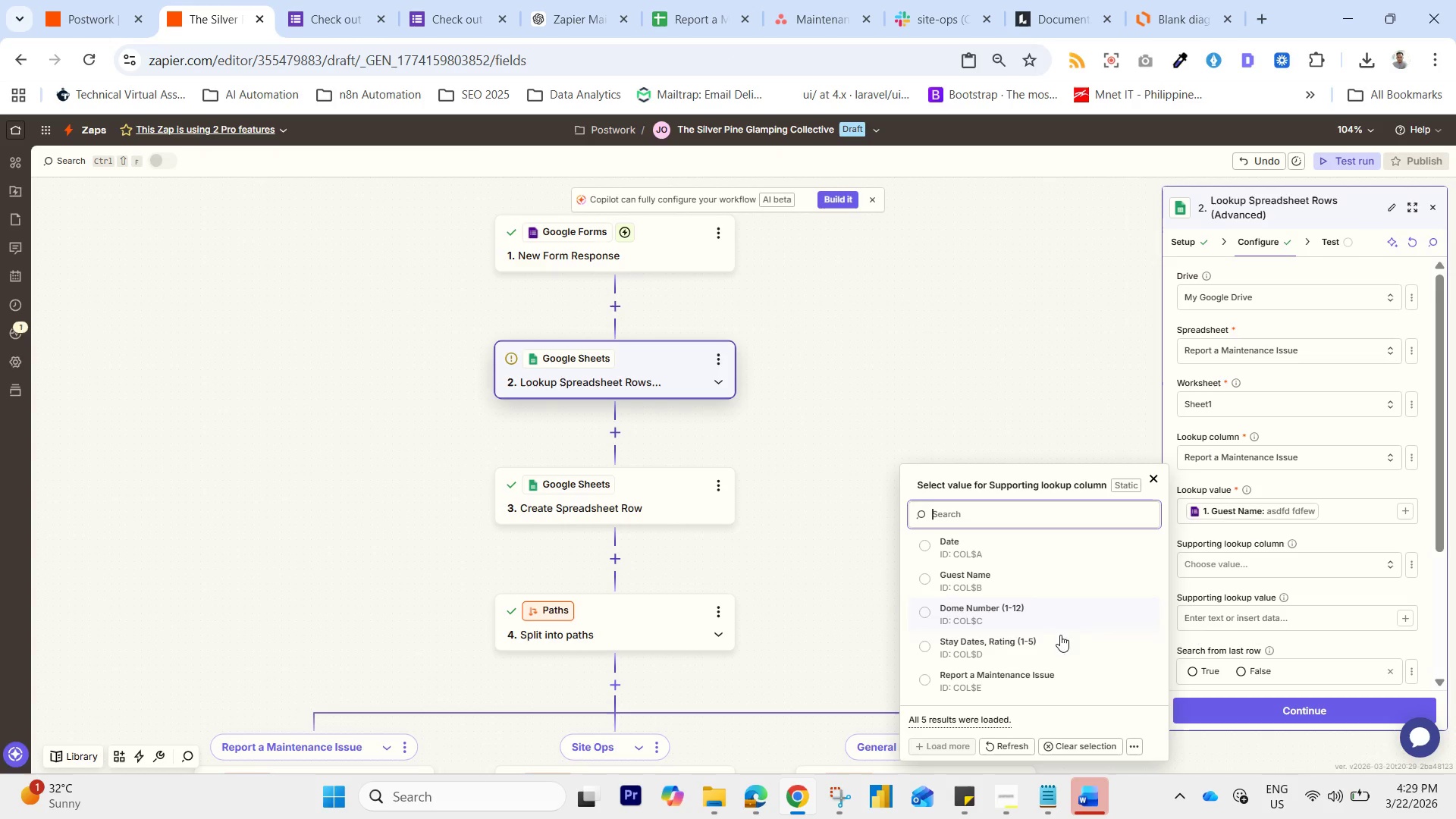 
scroll: coordinate [1109, 676], scroll_direction: down, amount: 8.0
 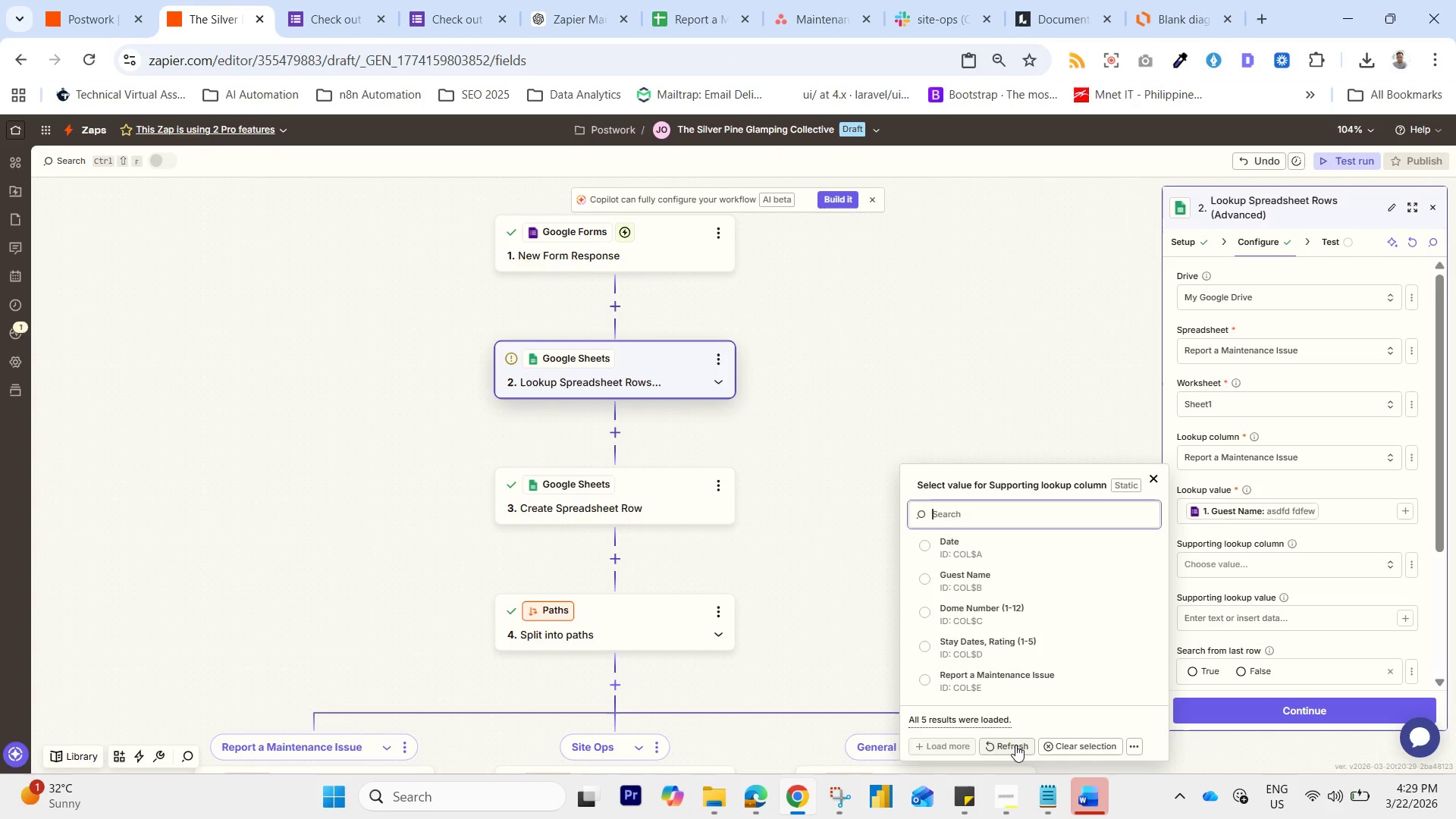 
left_click([1015, 745])
 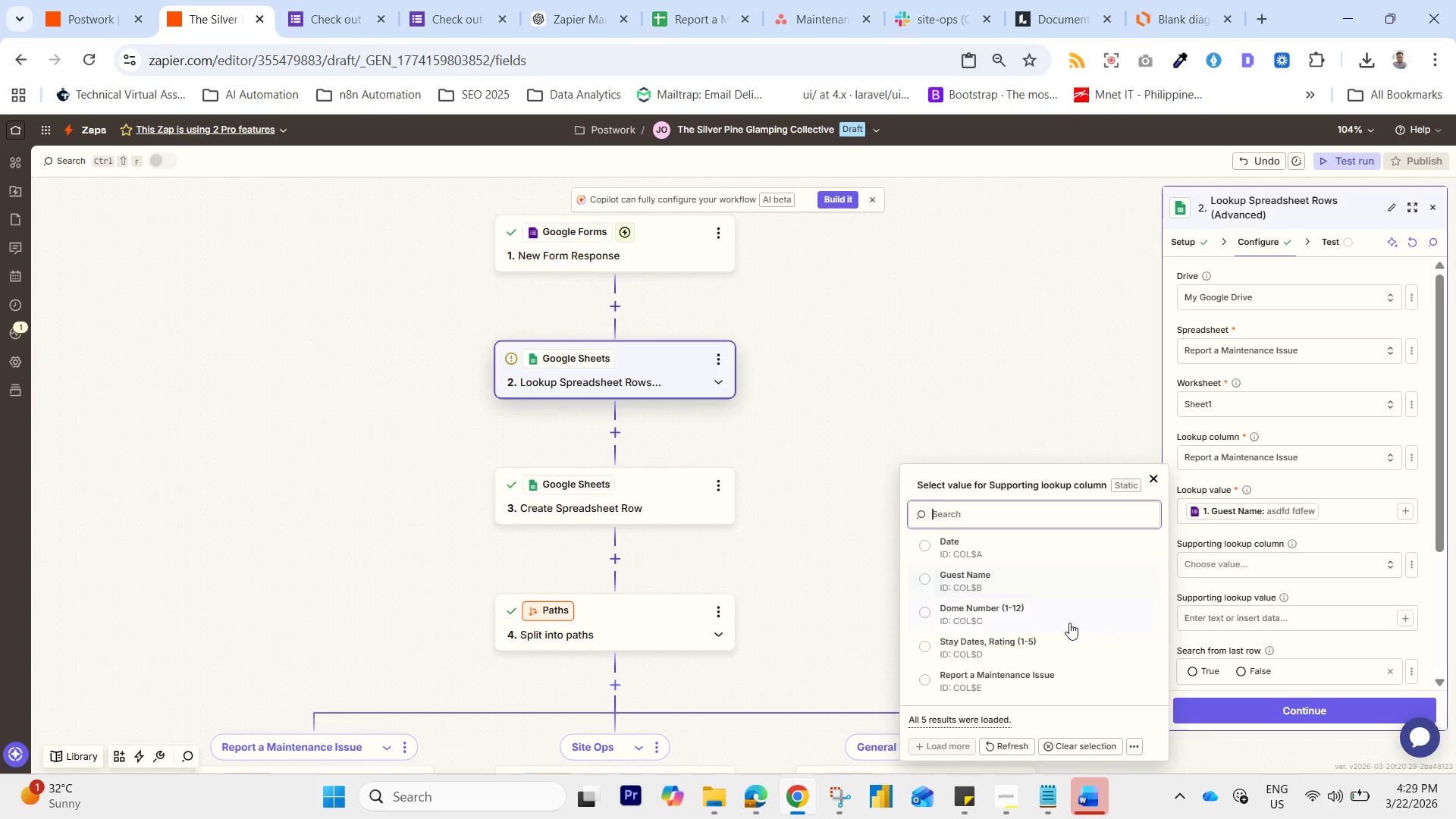 
scroll: coordinate [1072, 621], scroll_direction: down, amount: 3.0
 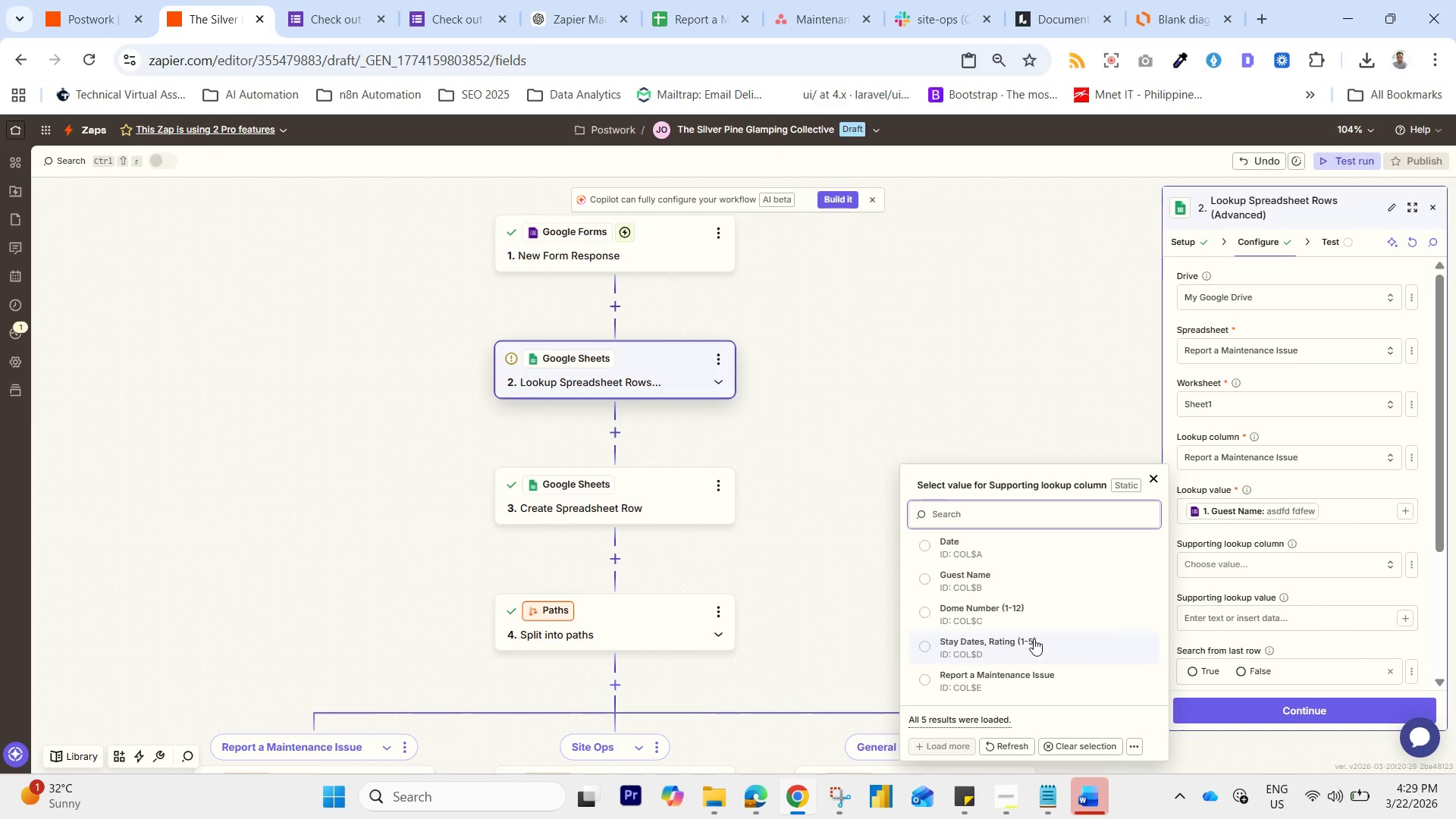 
scroll: coordinate [1006, 595], scroll_direction: up, amount: 2.0
 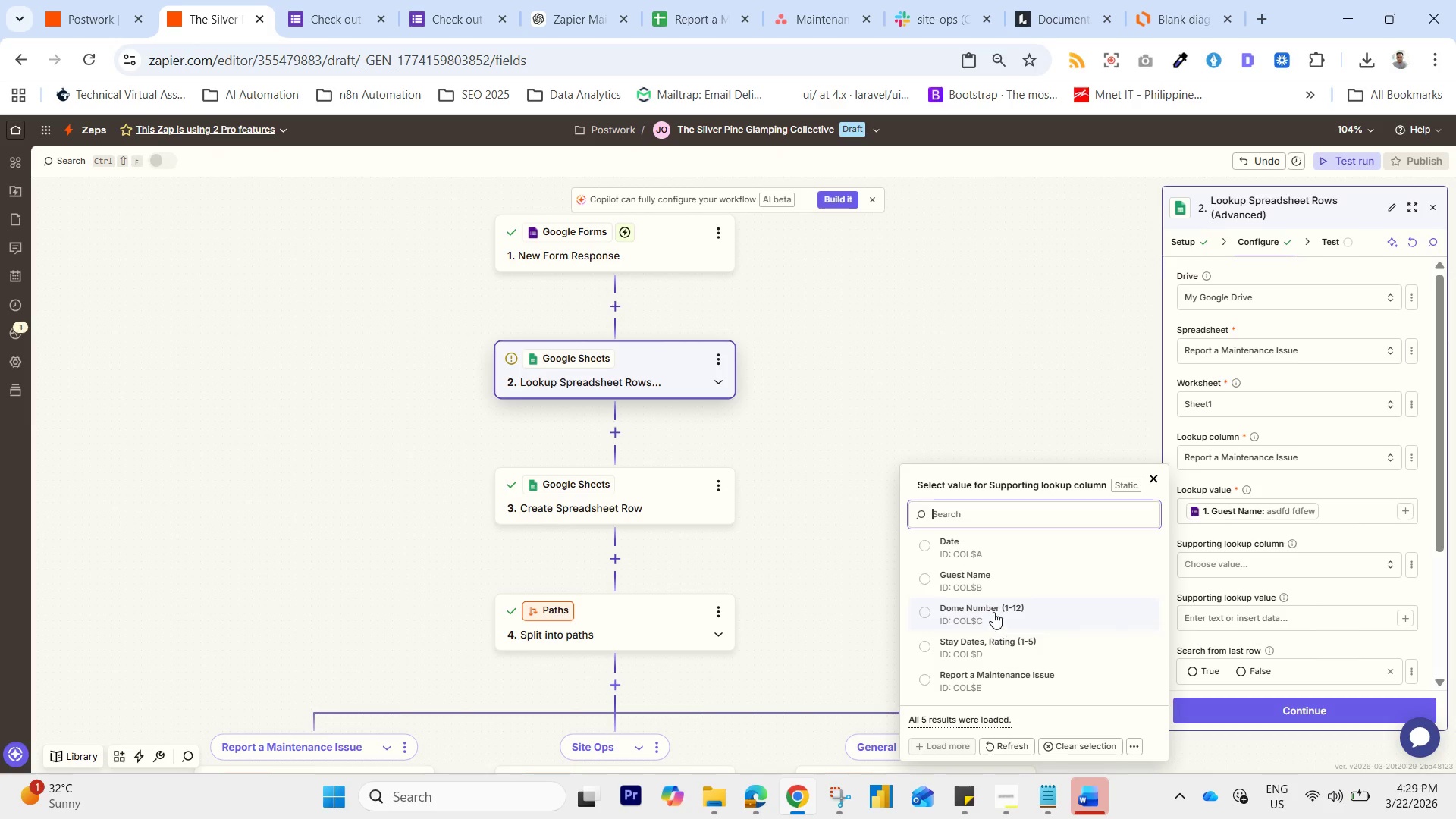 
left_click([993, 611])
 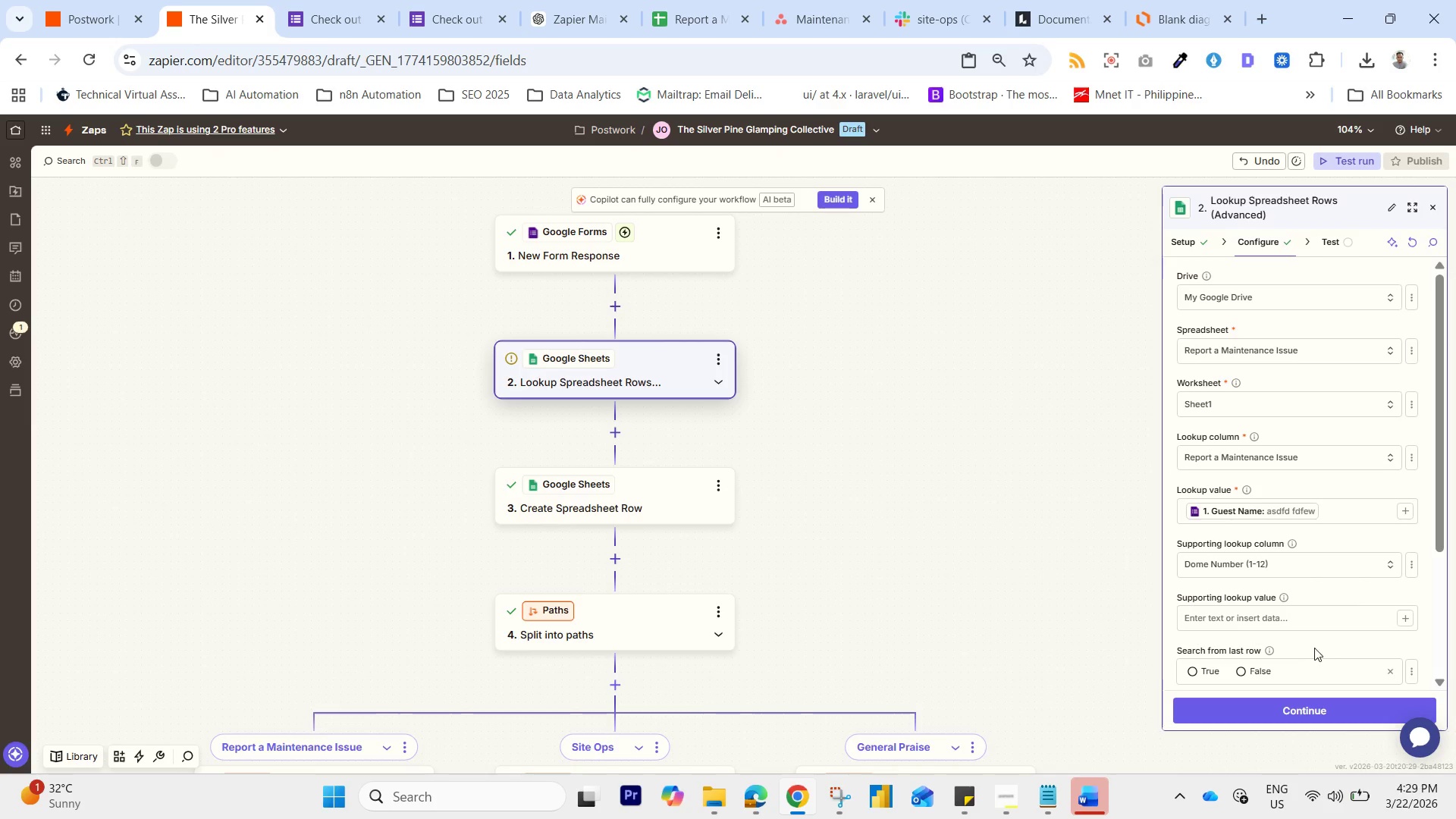 
scroll: coordinate [1291, 630], scroll_direction: down, amount: 2.0
 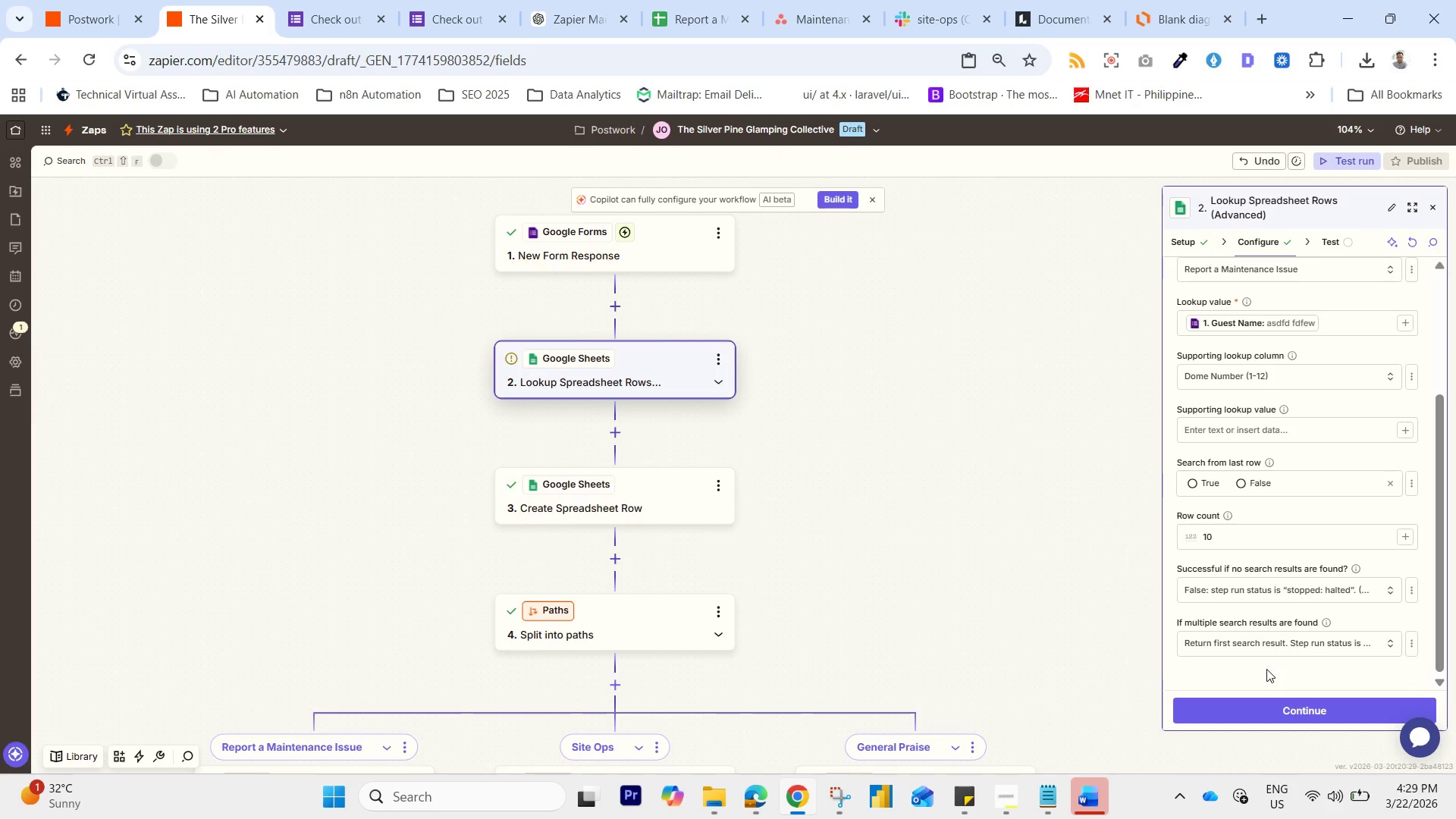 
scroll: coordinate [1270, 633], scroll_direction: up, amount: 3.0
 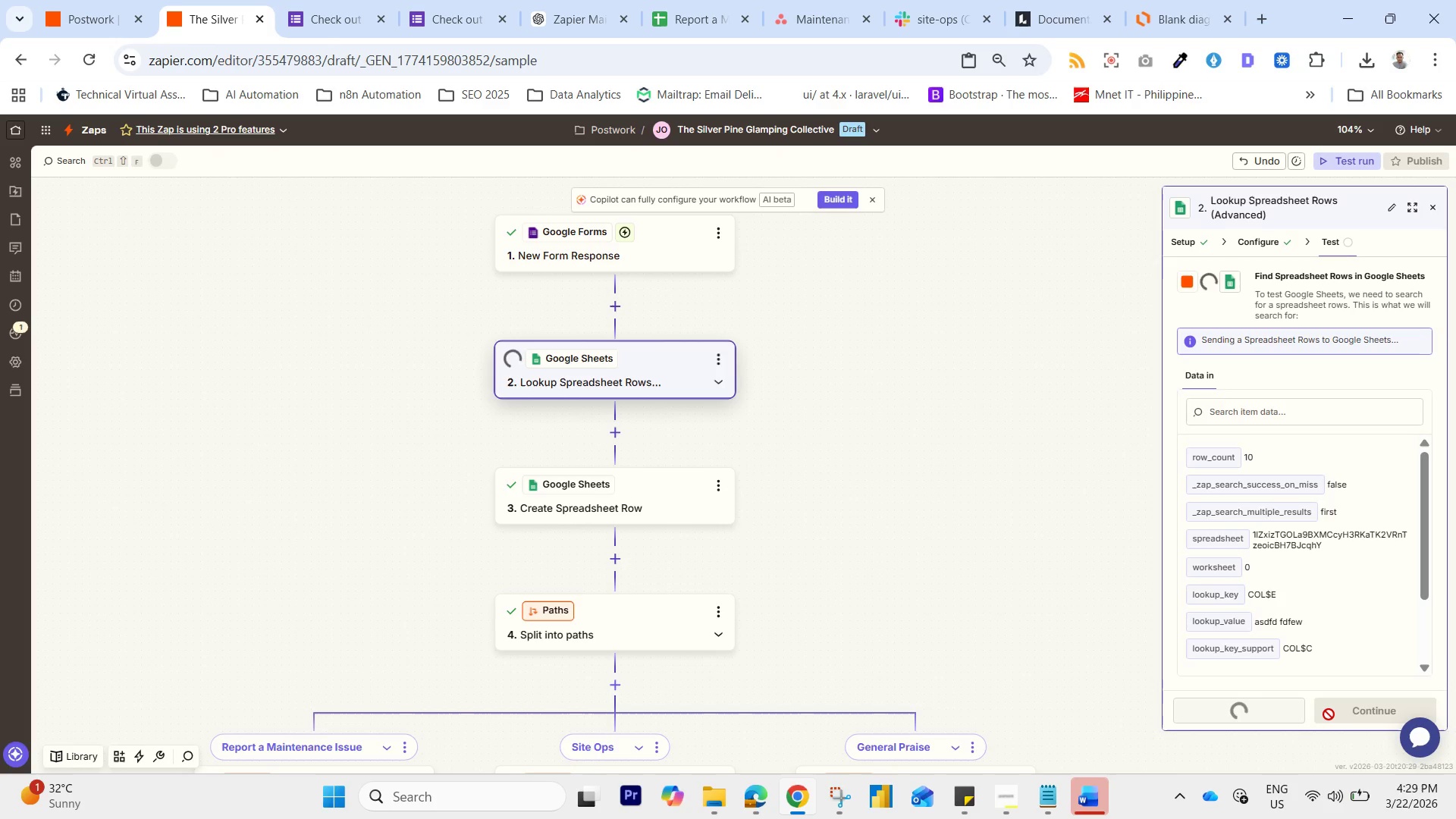 
wait(26.22)
 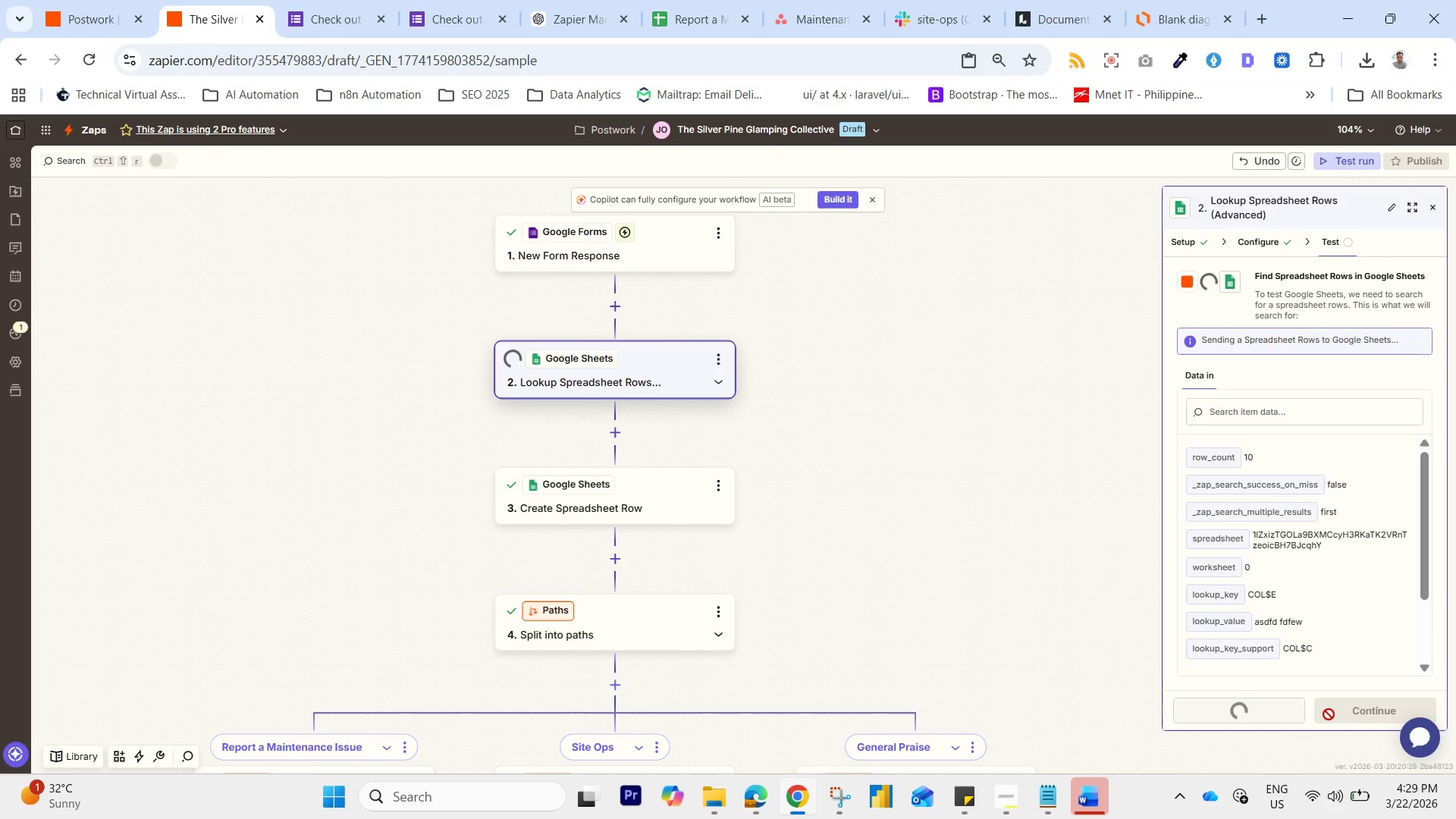 
scroll: coordinate [1318, 554], scroll_direction: up, amount: 2.0
 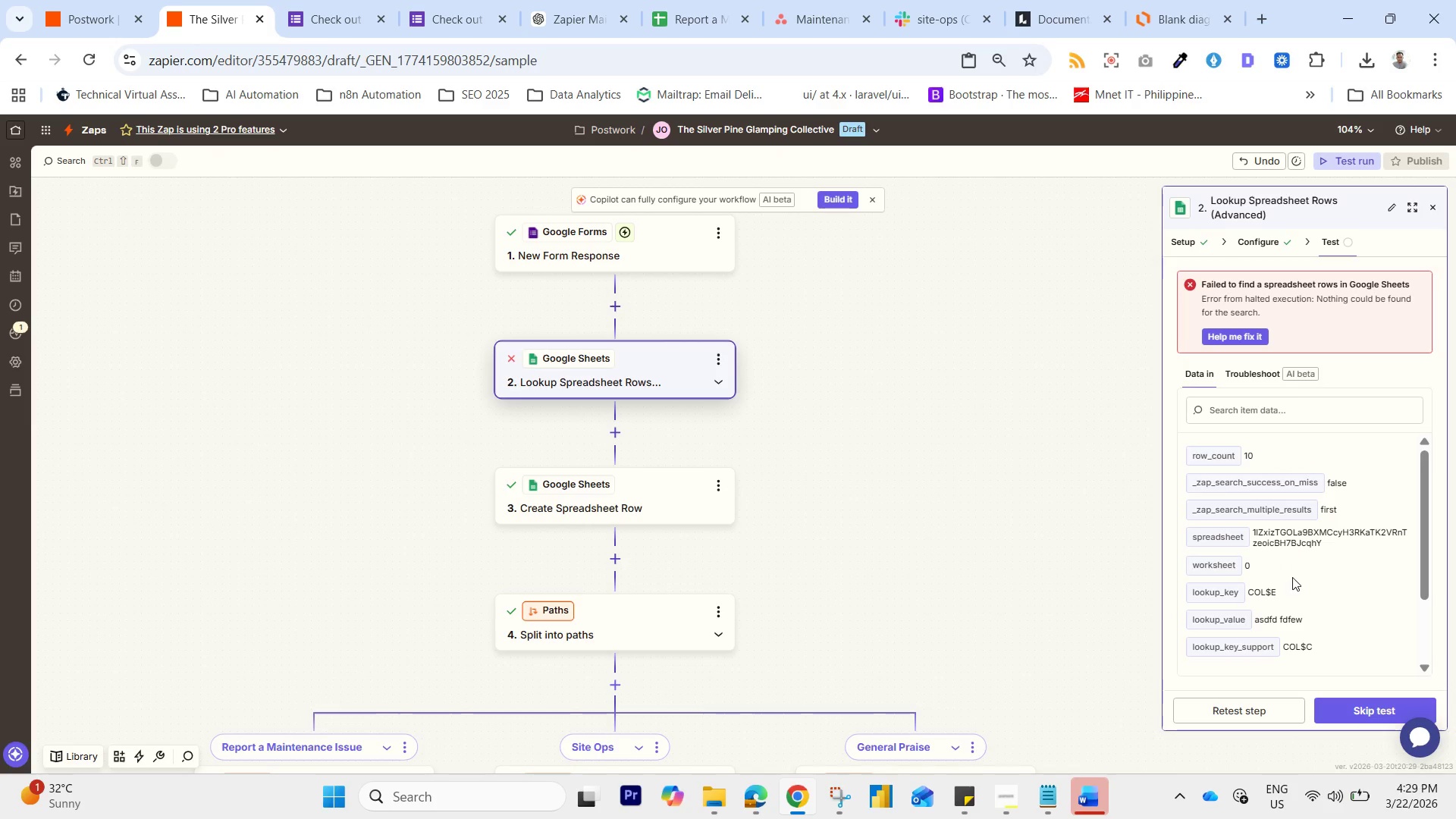 
scroll: coordinate [1289, 577], scroll_direction: down, amount: 2.0
 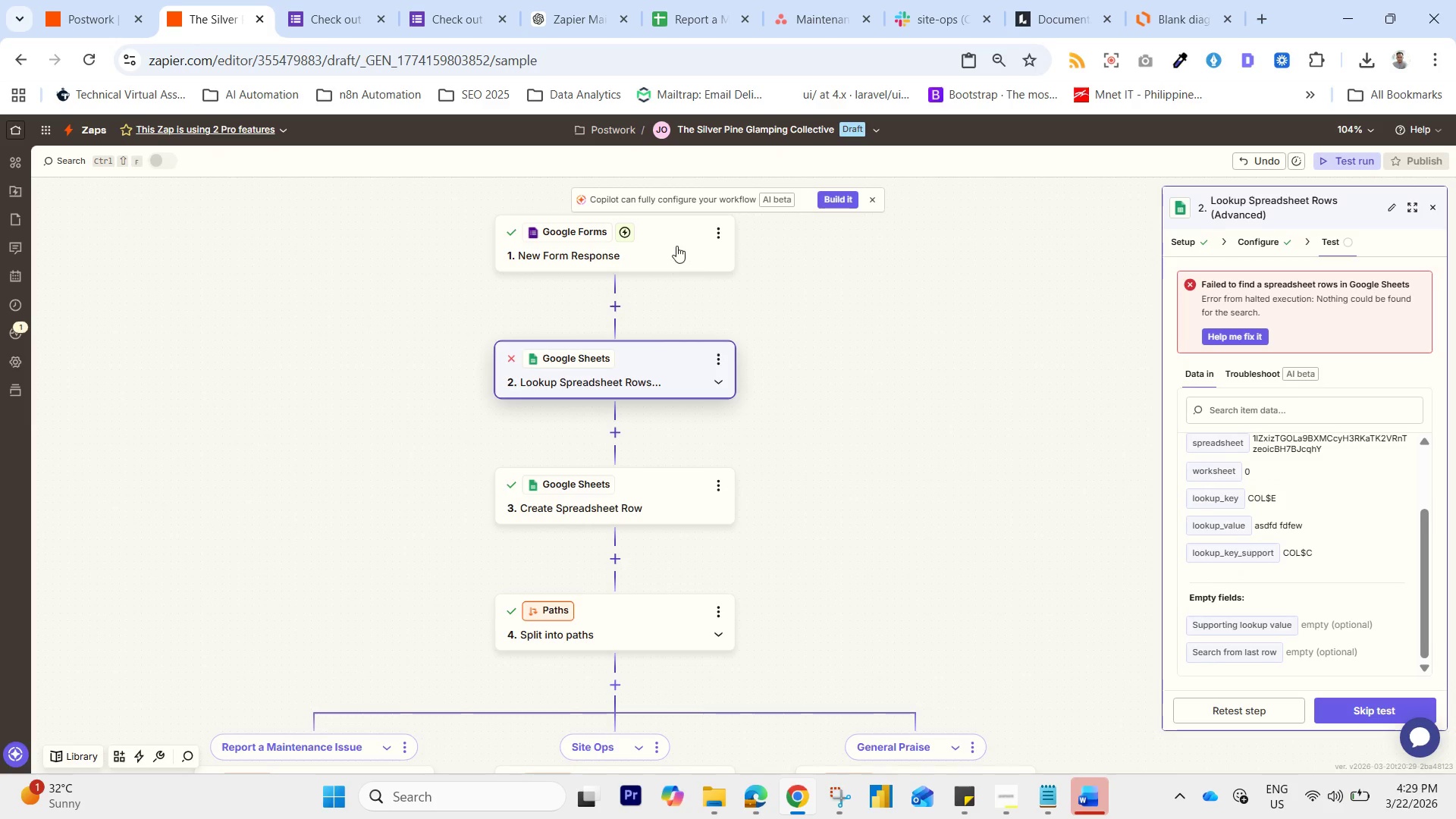 
left_click([676, 245])
 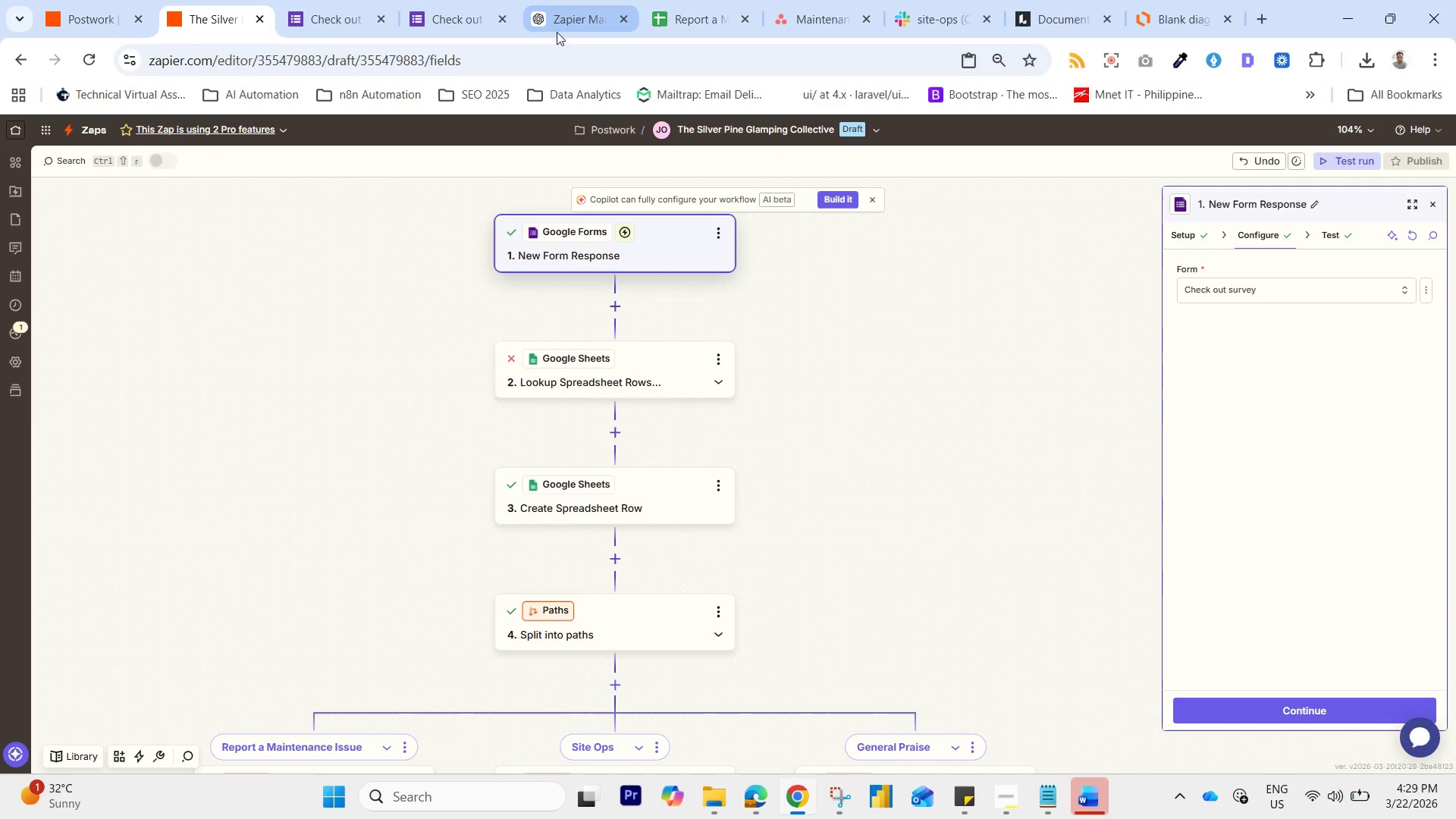 
wait(6.06)
 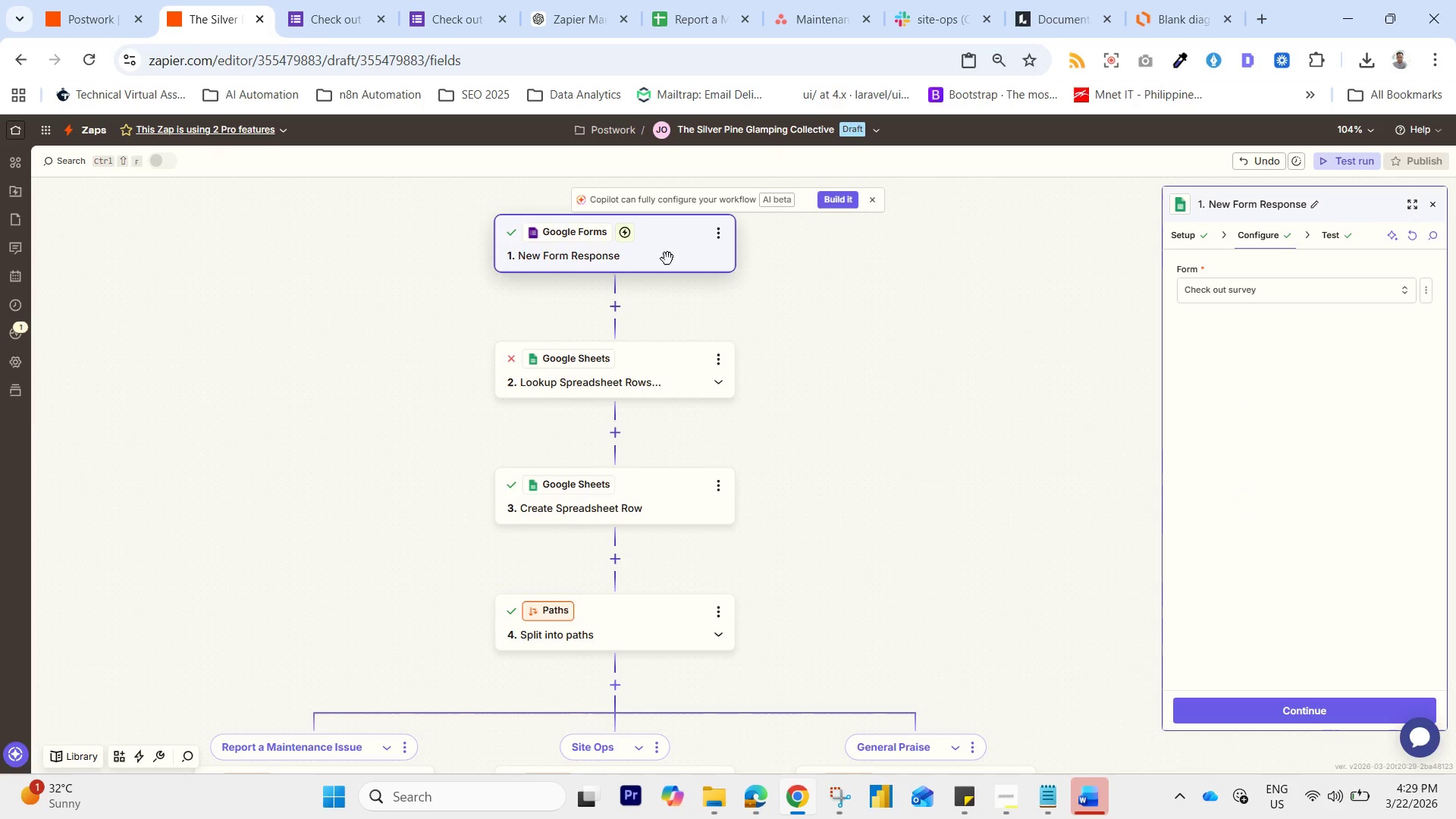 
left_click([555, 0])
 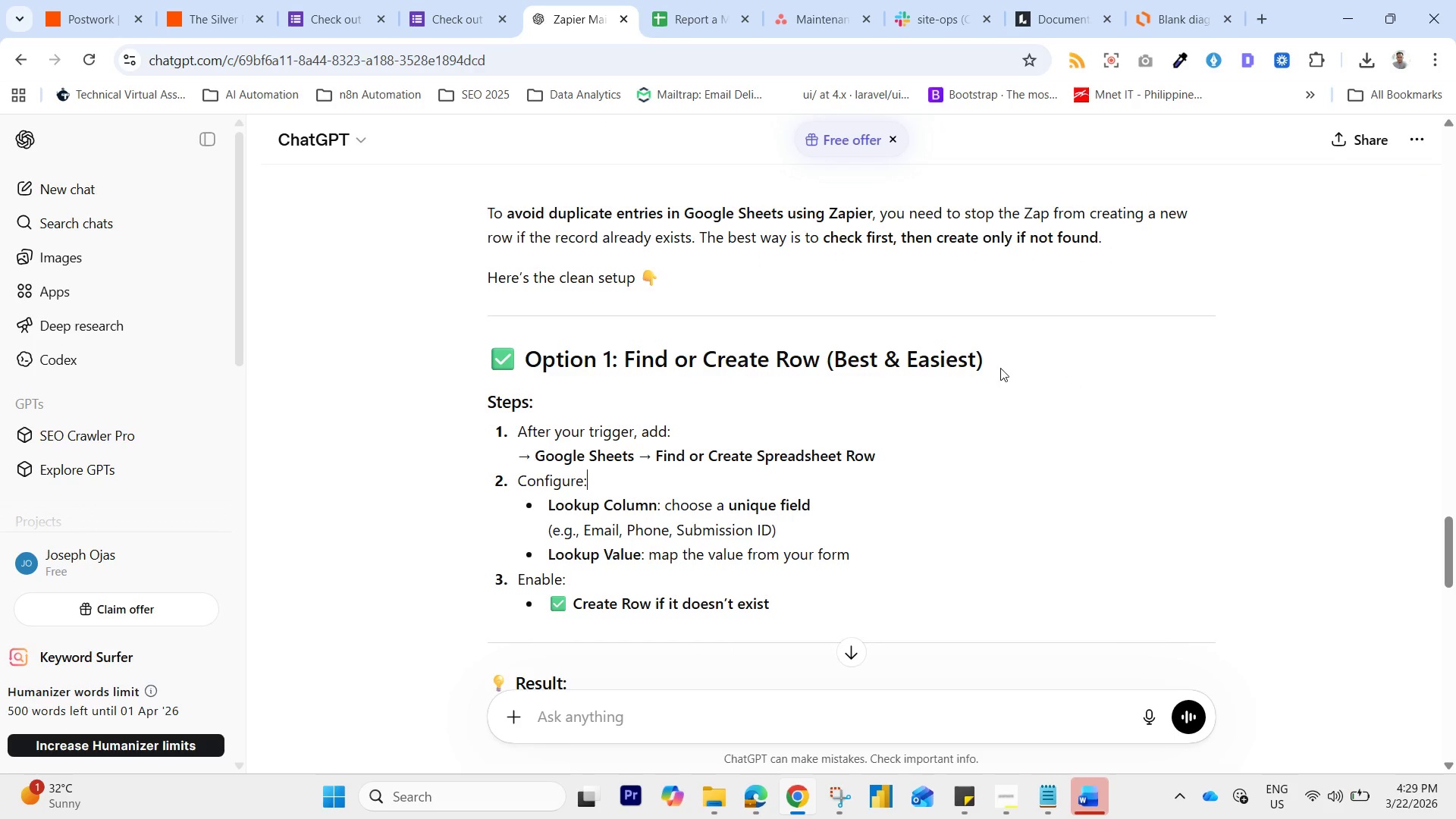 
scroll: coordinate [943, 430], scroll_direction: down, amount: 1.0
 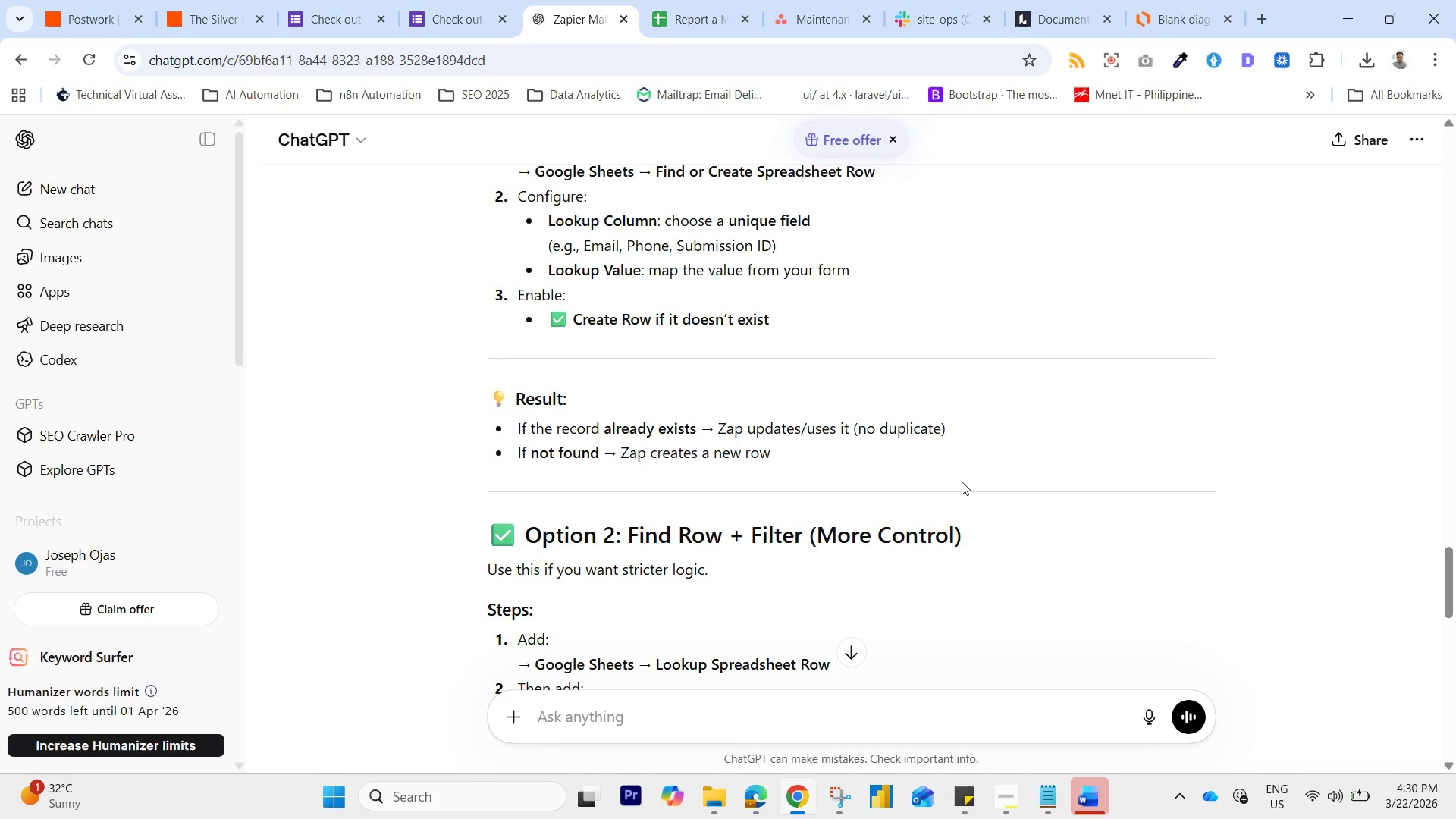 
wait(15.81)
 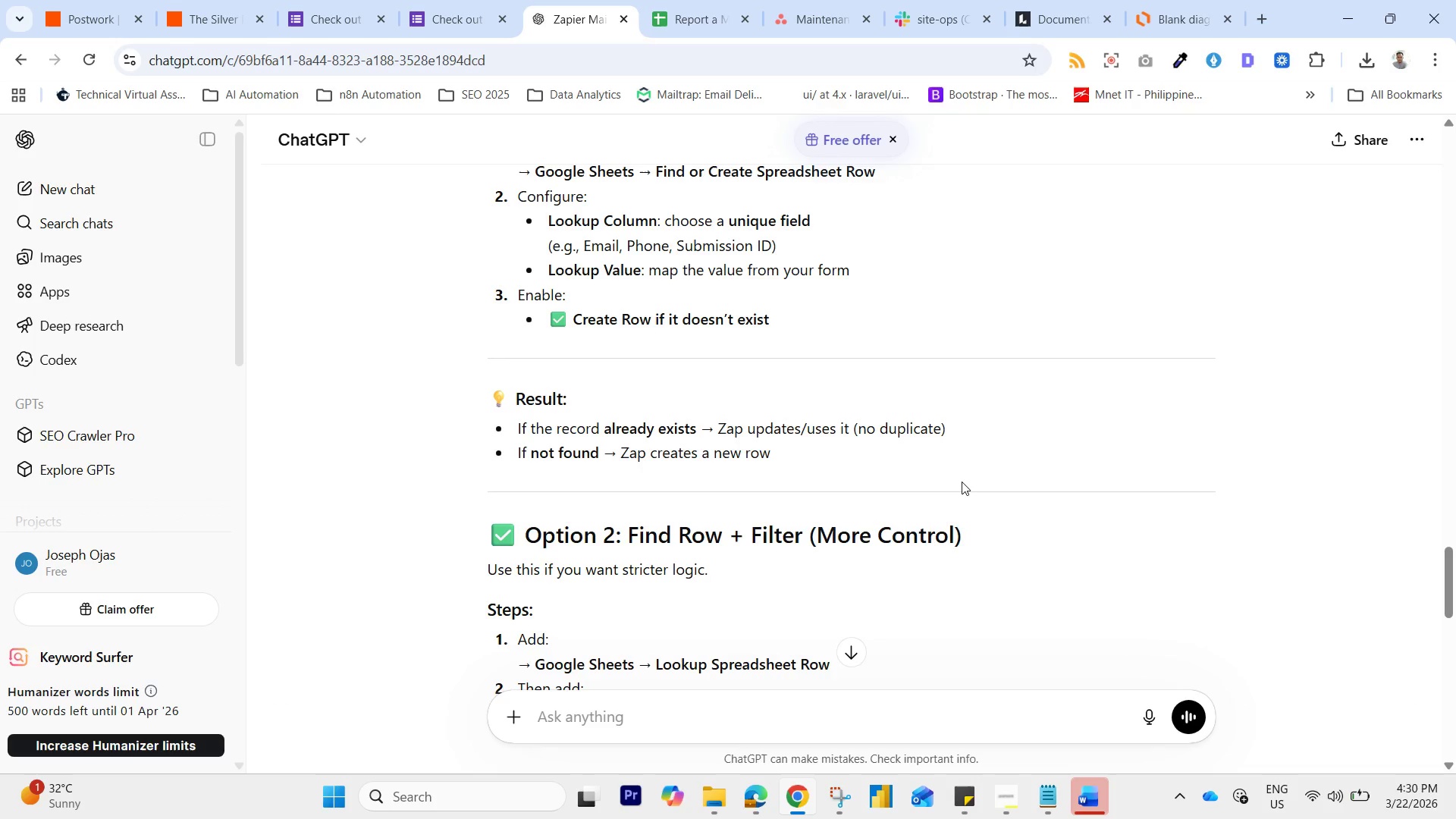 
left_click([238, 0])
 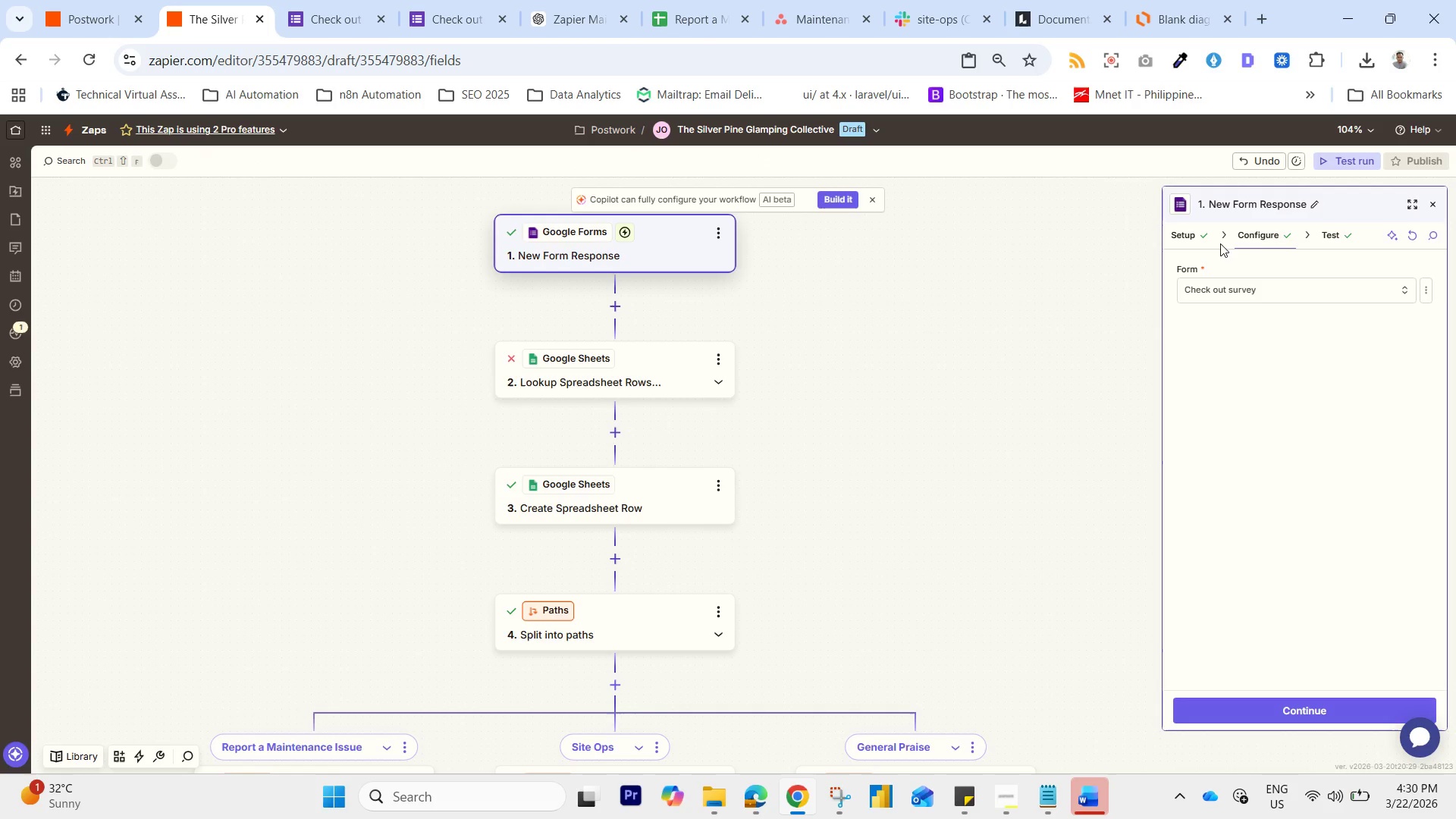 
left_click([1269, 224])
 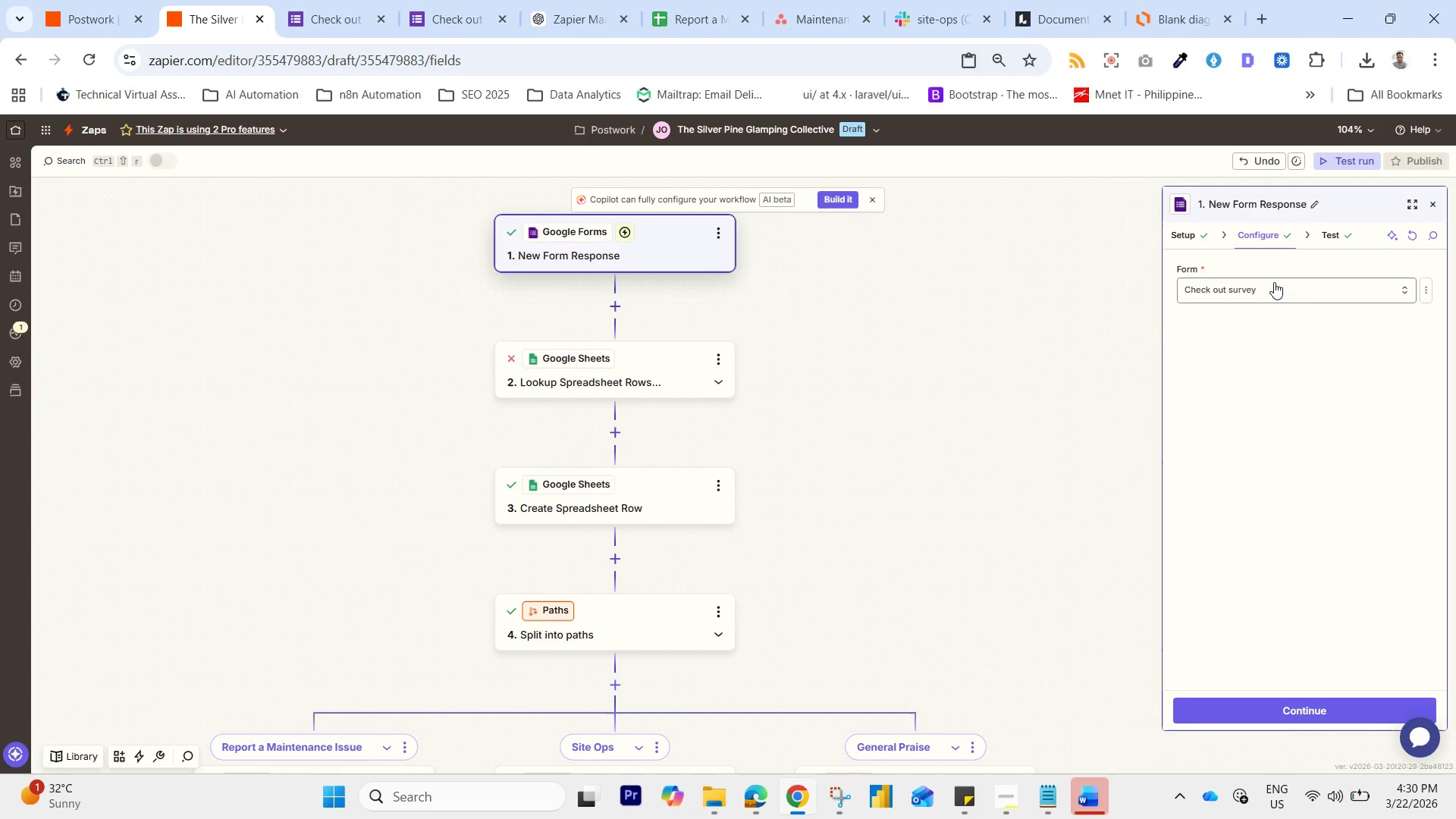 
wait(6.14)
 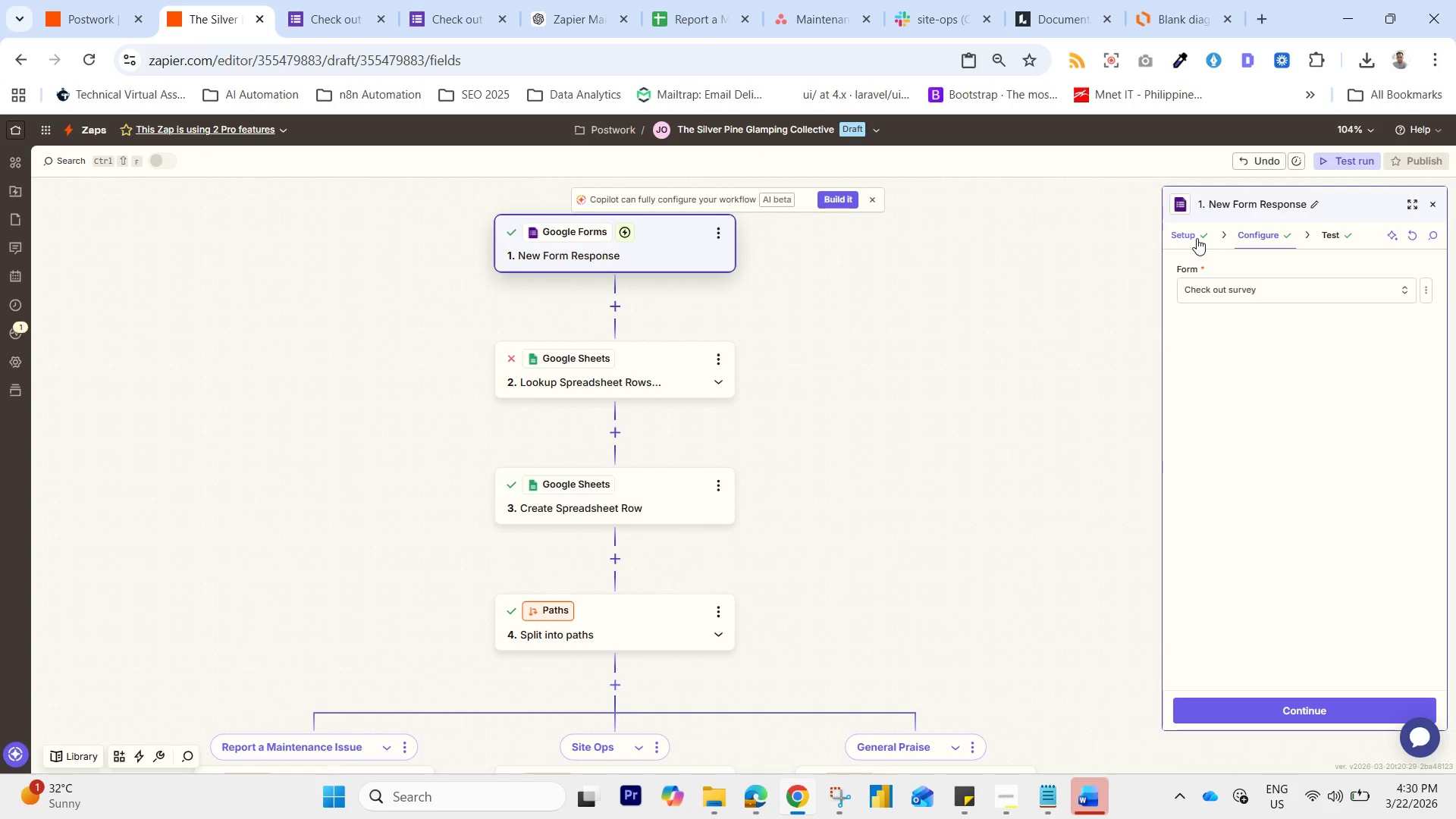 
left_click([541, 368])
 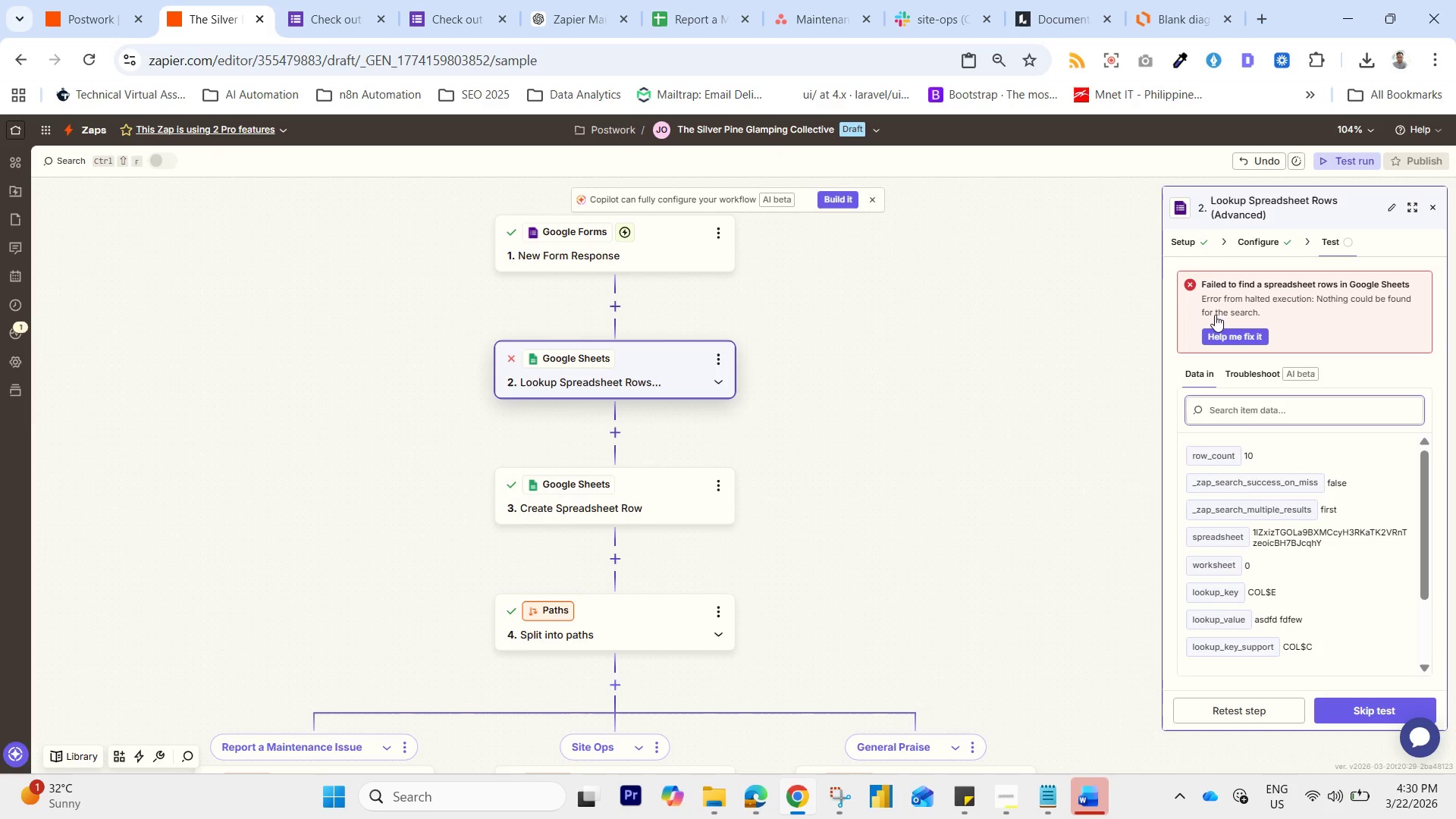 
left_click([1239, 246])
 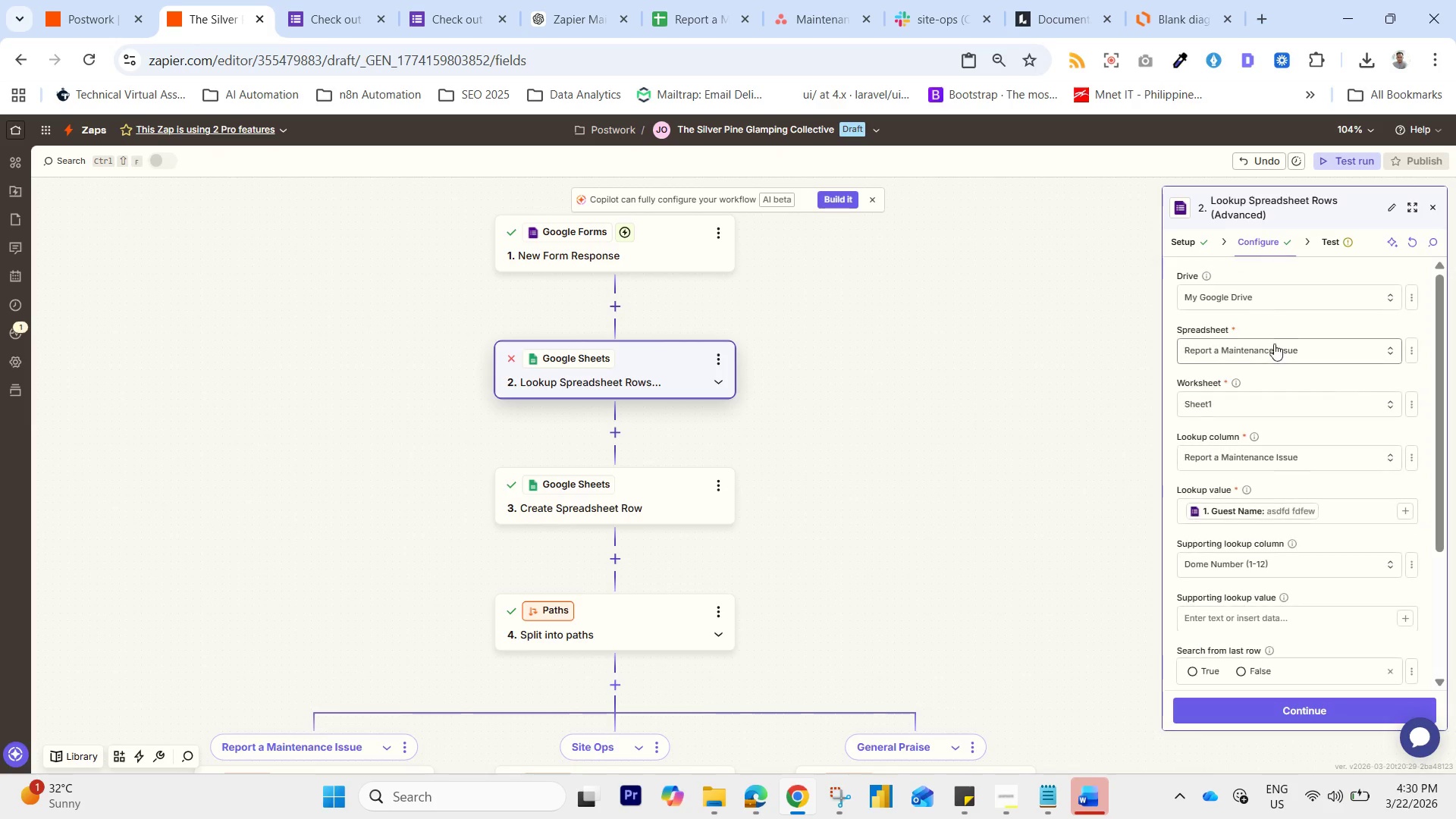 
scroll: coordinate [1280, 423], scroll_direction: down, amount: 2.0
 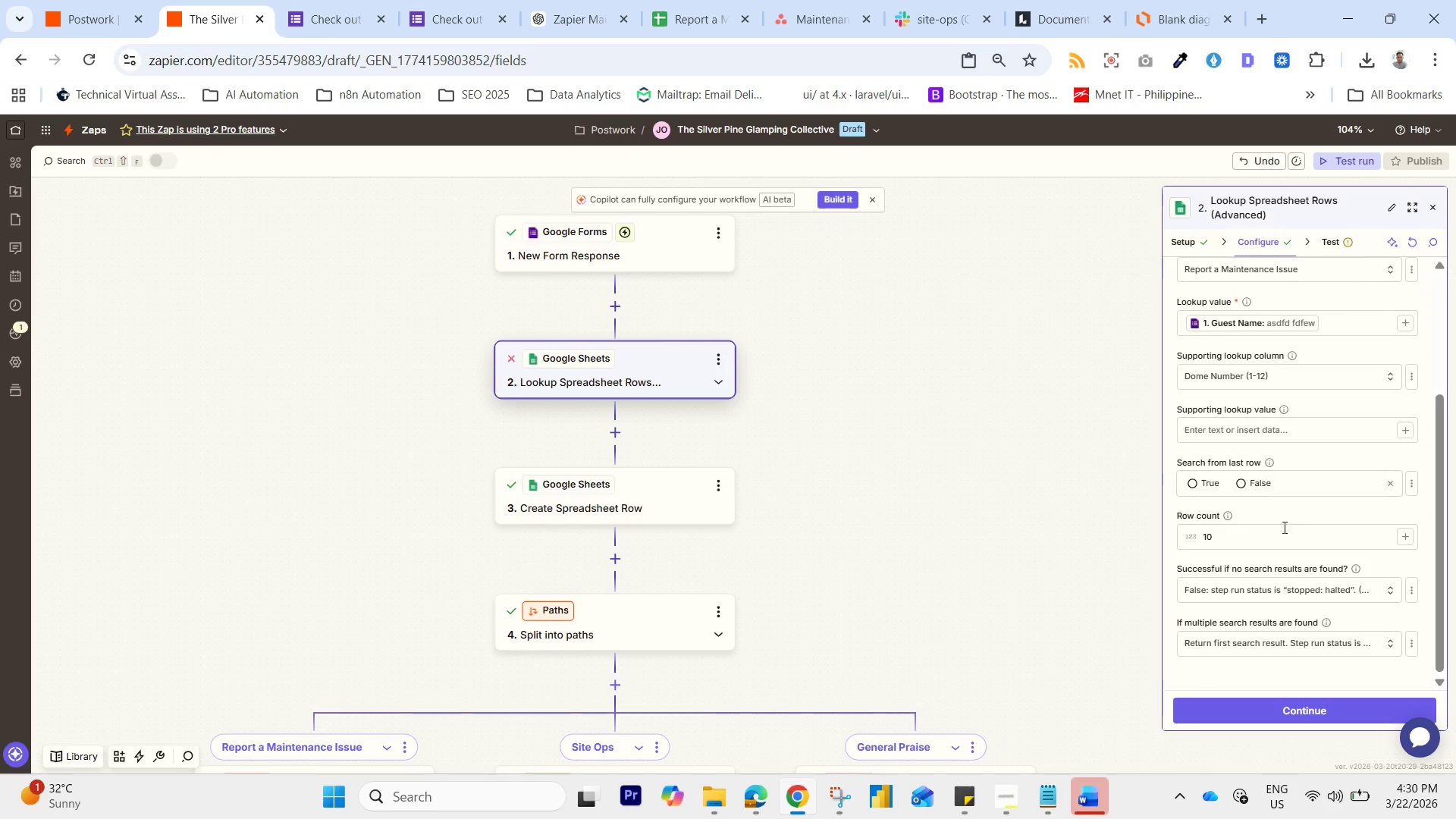 
wait(5.9)
 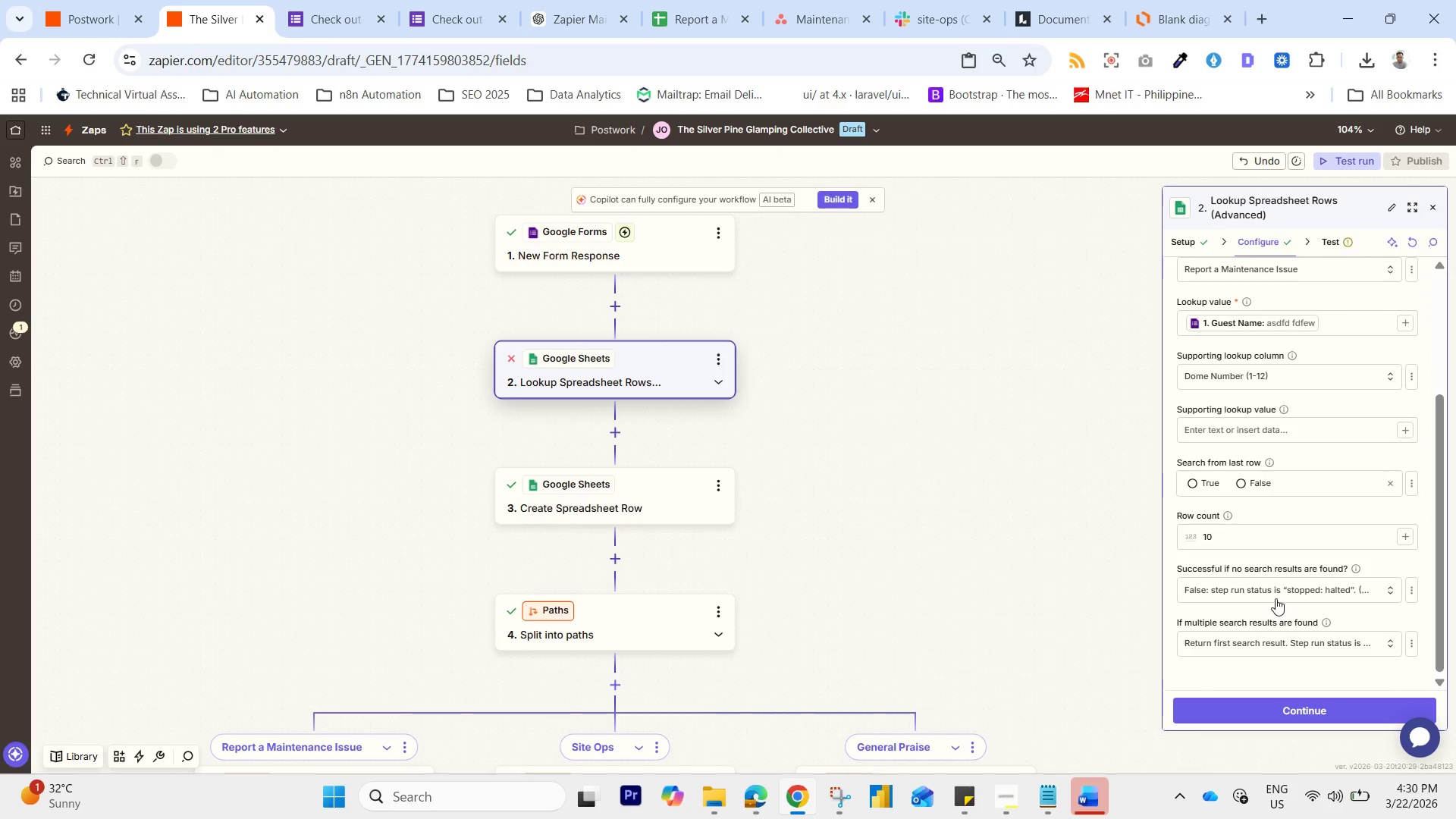 
scroll: coordinate [1297, 486], scroll_direction: up, amount: 1.0
 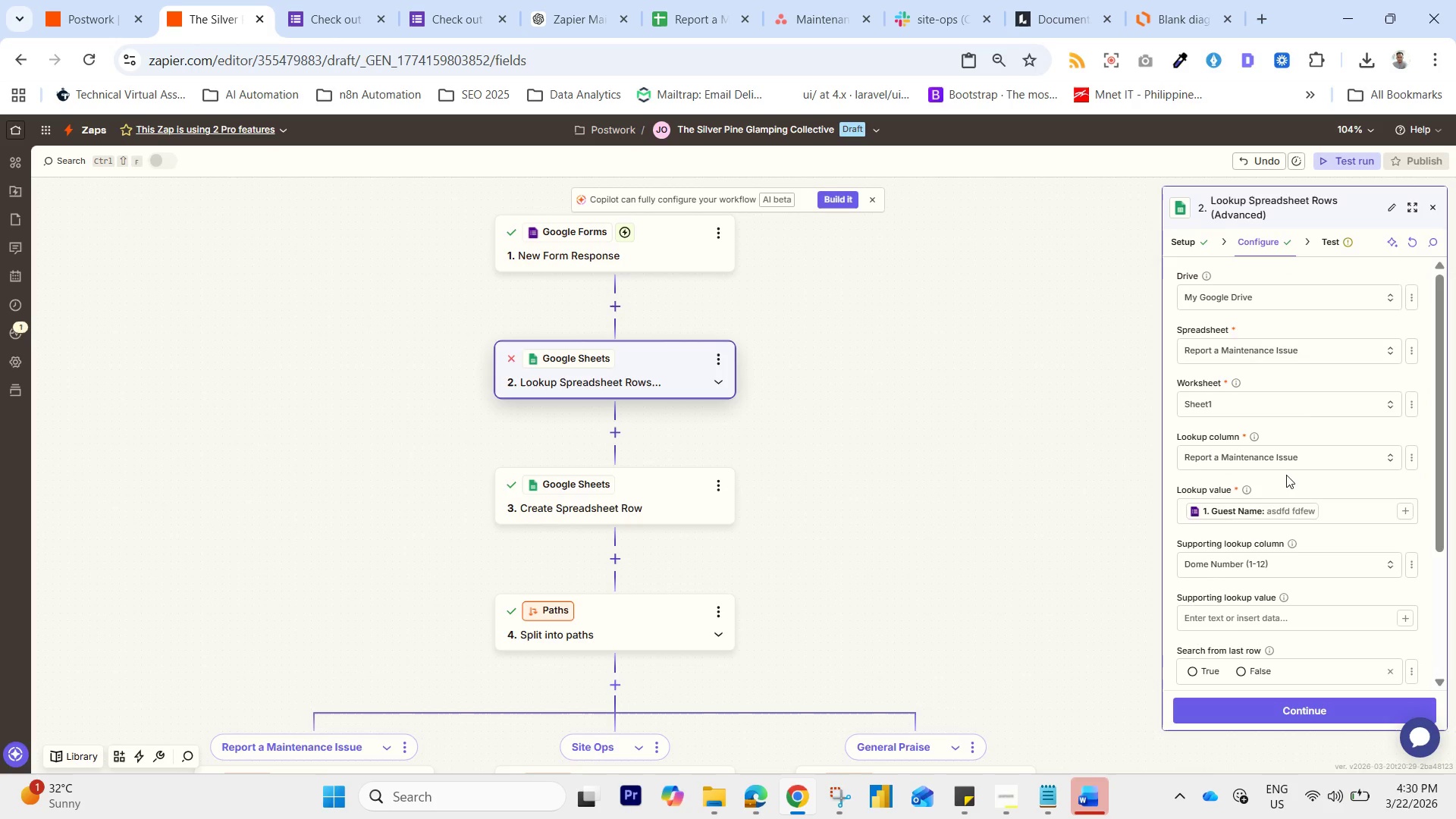 
scroll: coordinate [1286, 485], scroll_direction: down, amount: 1.0
 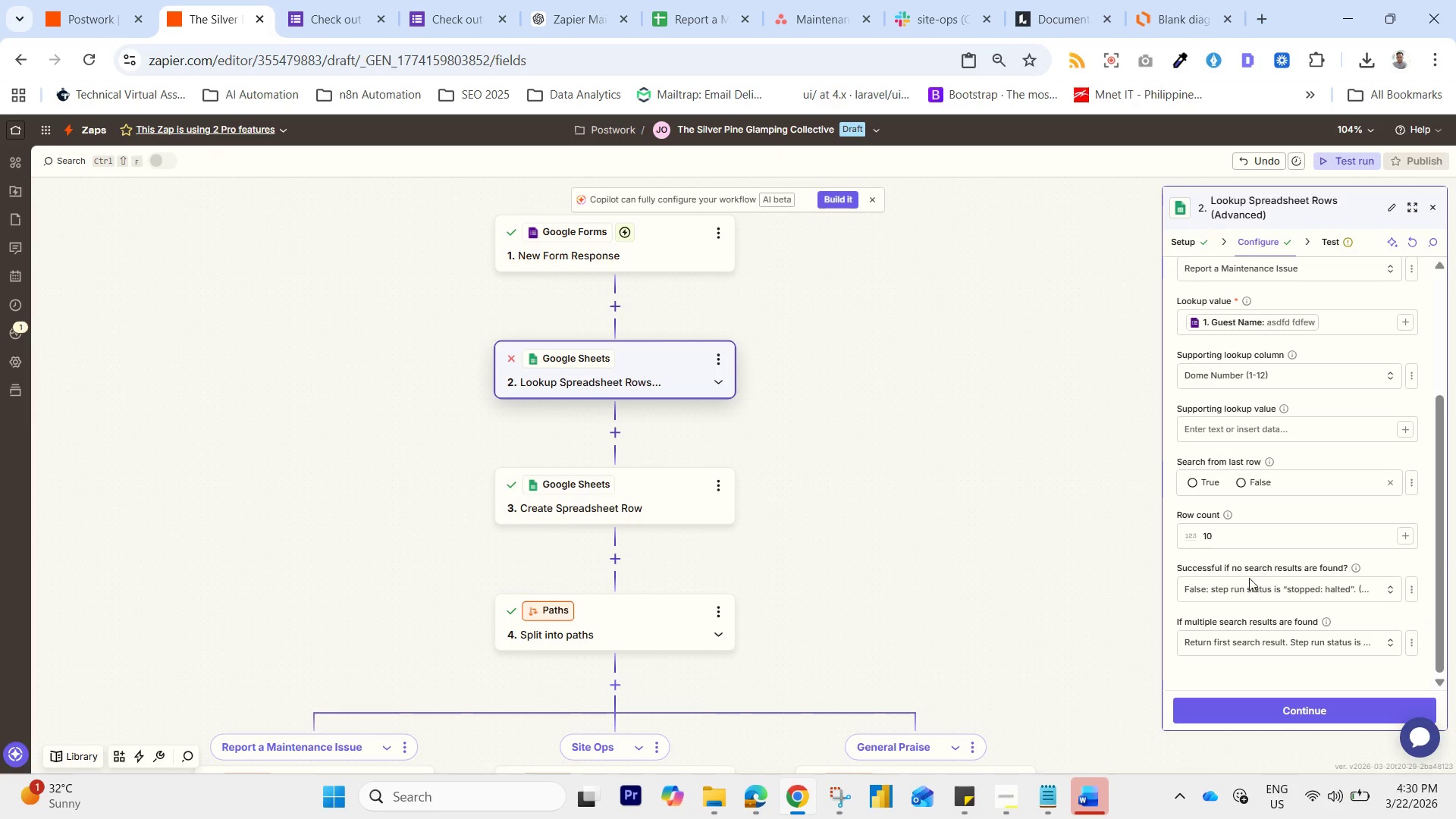 
left_click([1232, 601])
 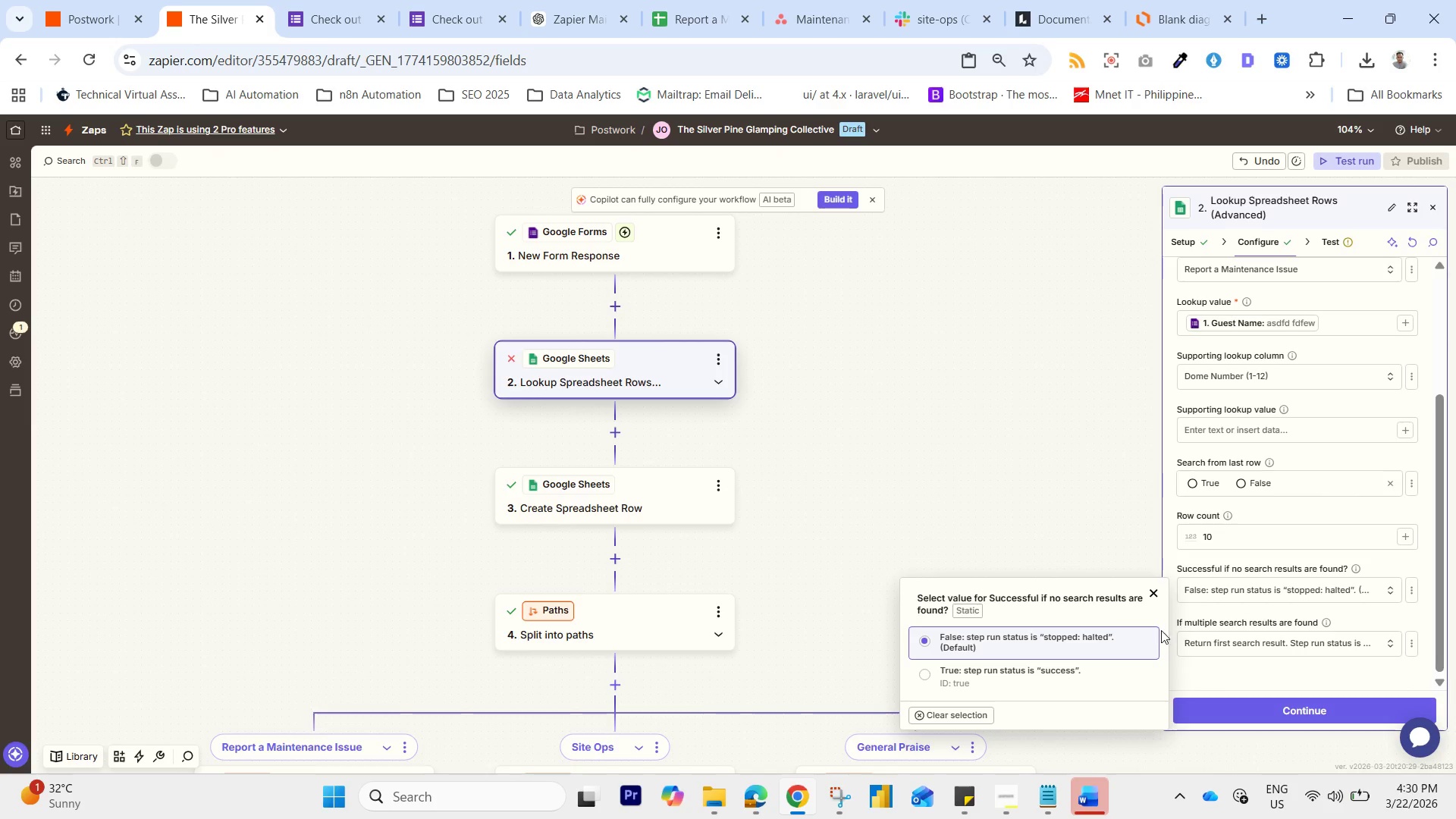 
wait(15.59)
 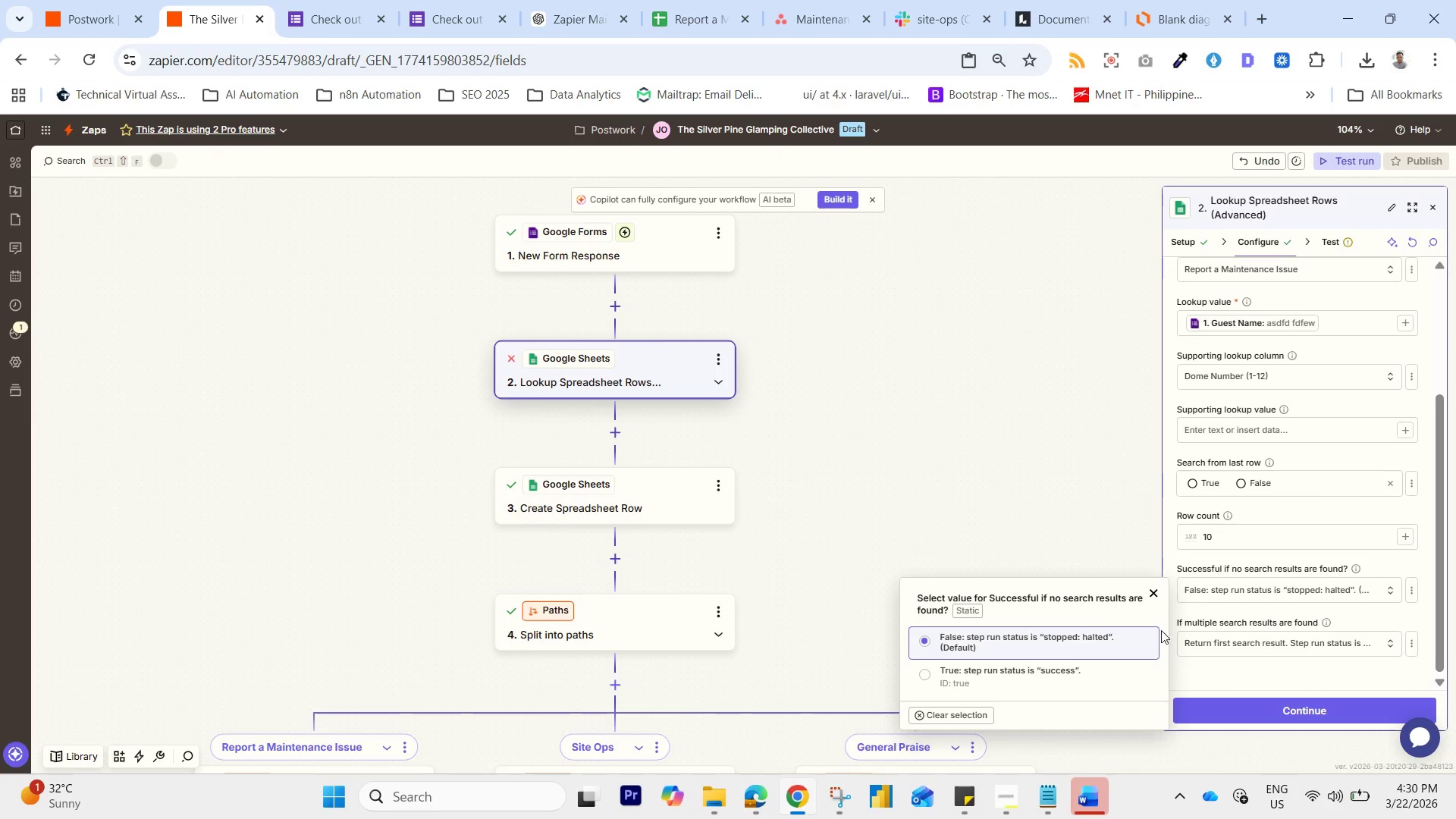 
left_click([968, 667])
 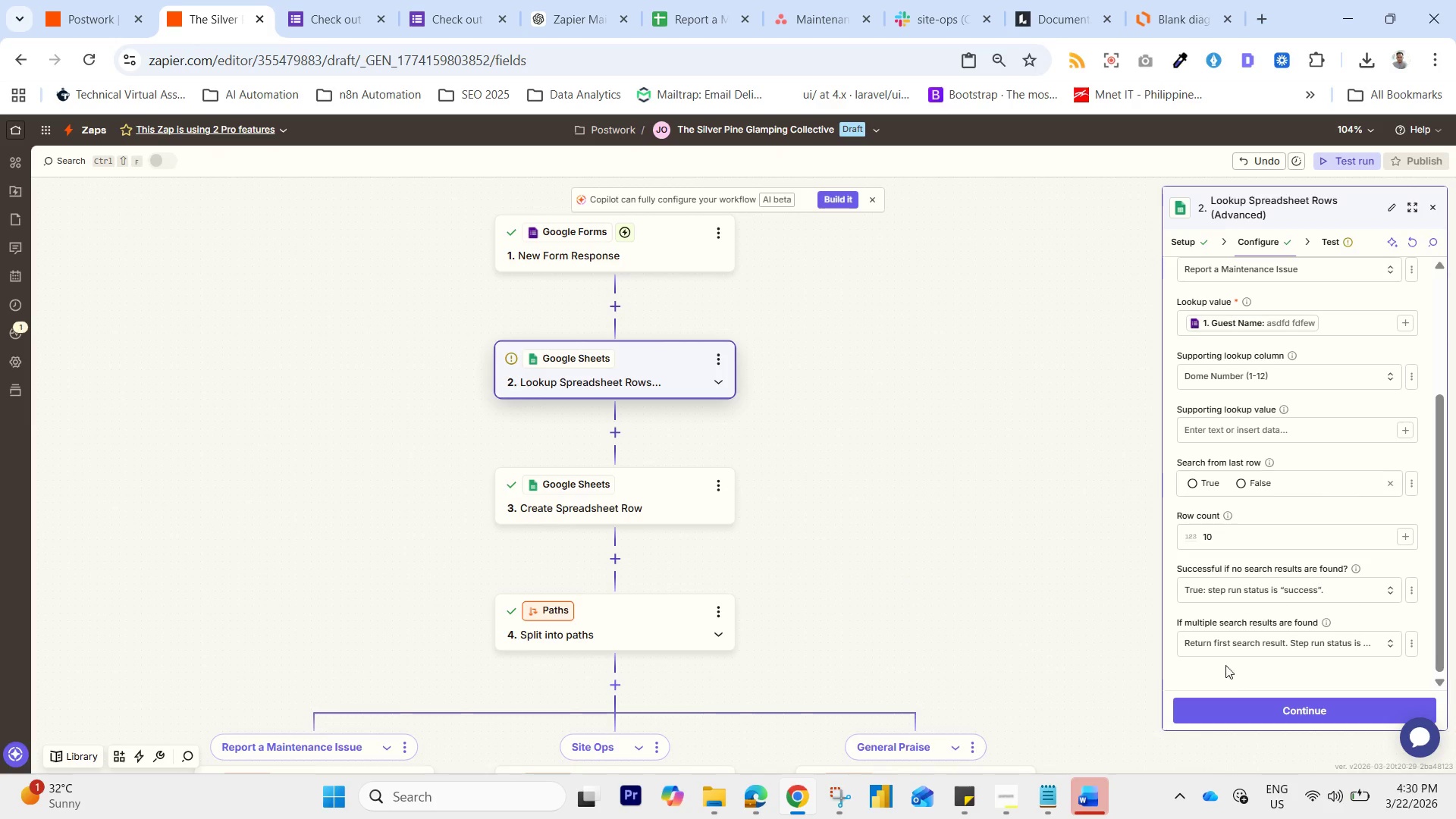 
mouse_move([1232, 656])
 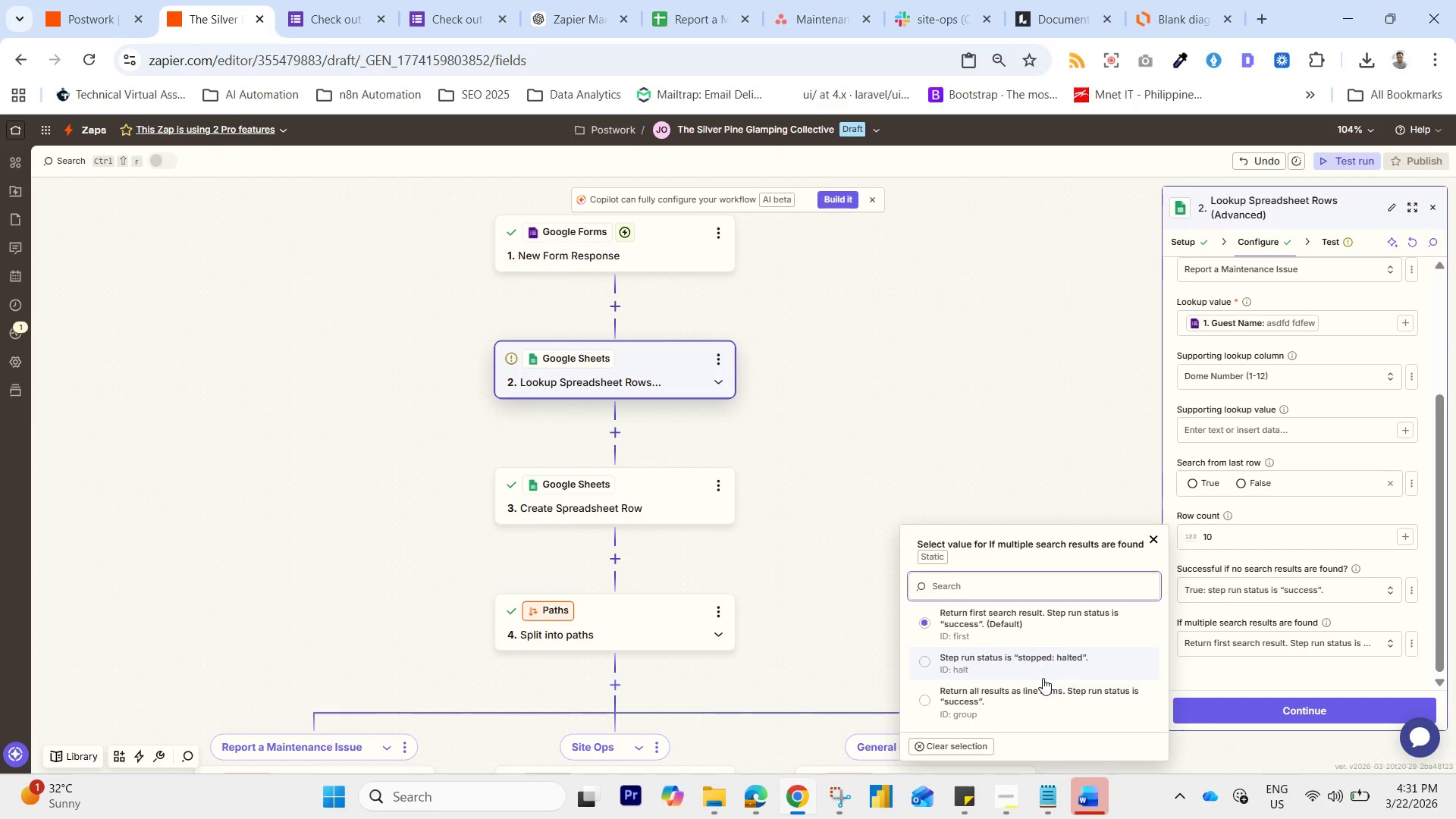 
wait(14.41)
 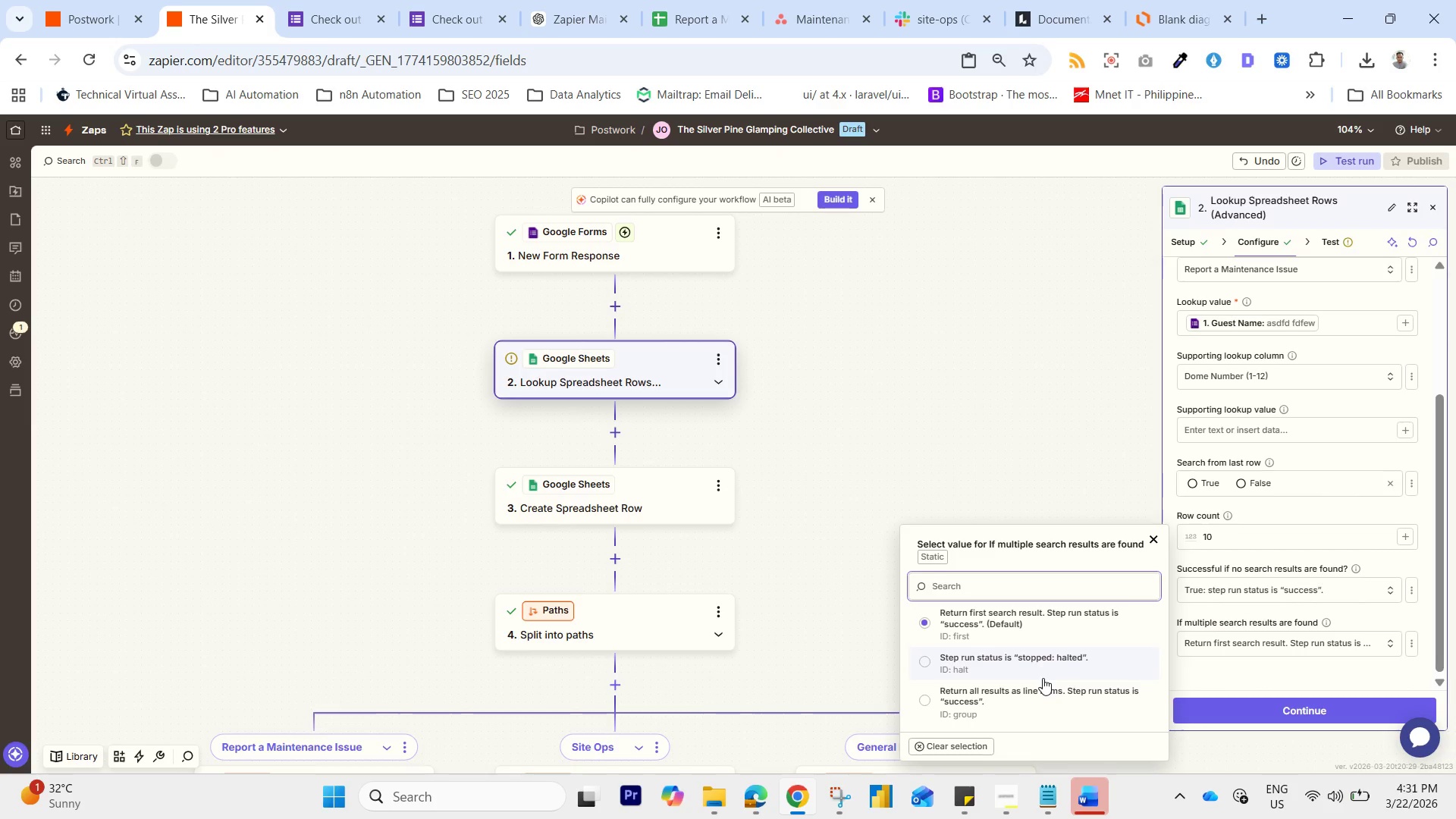 
left_click([1016, 665])
 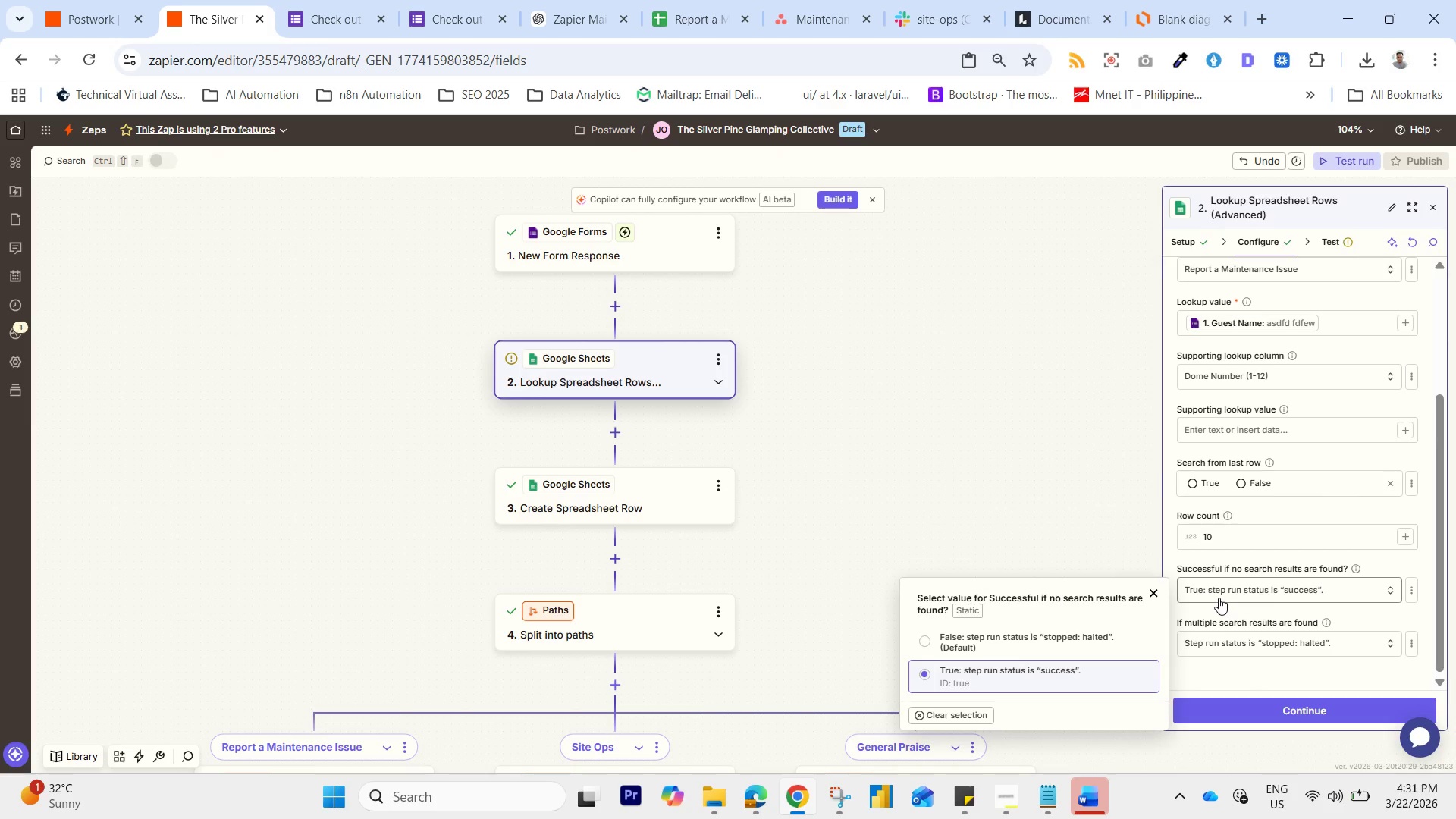 
wait(8.03)
 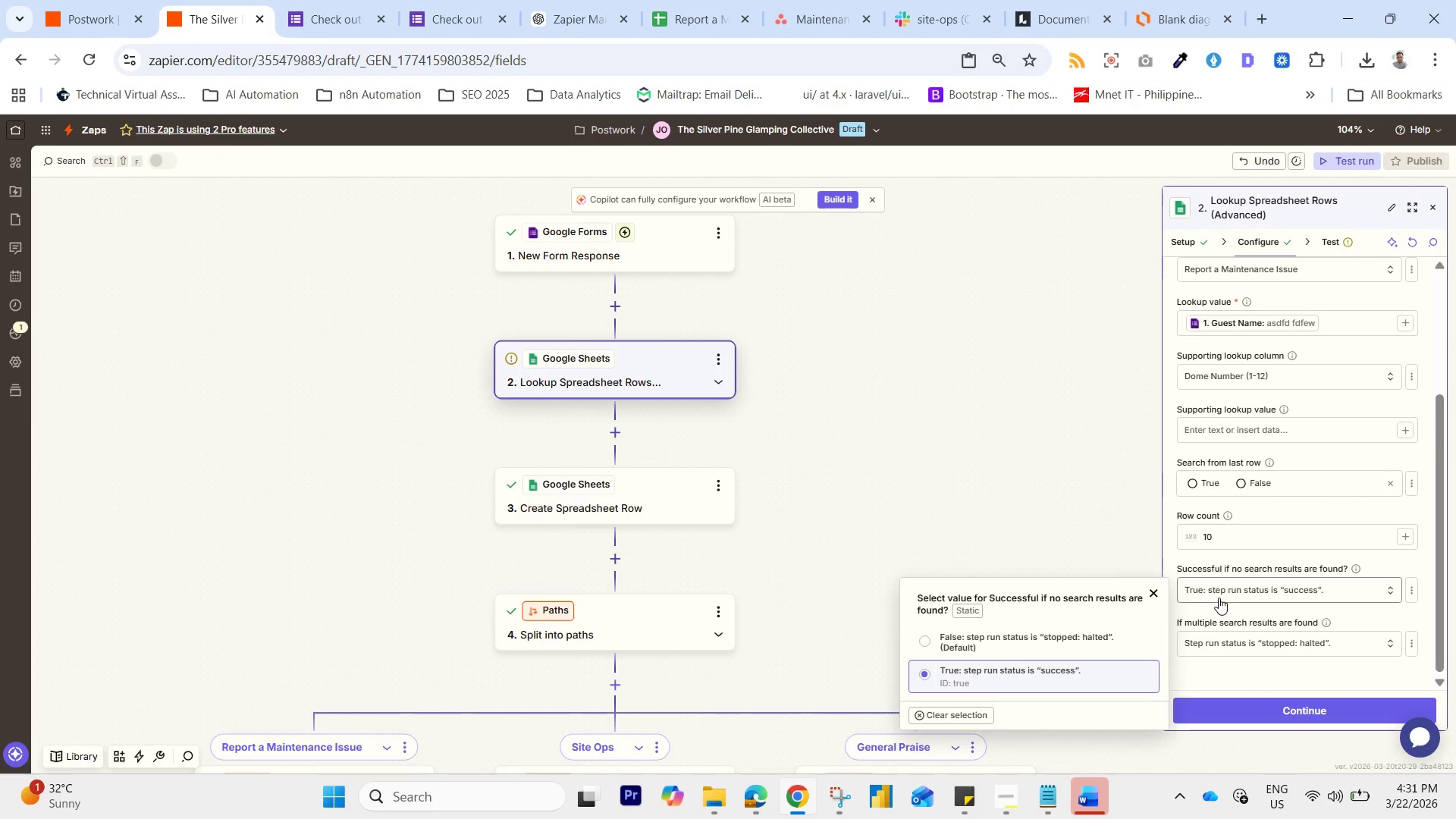 
left_click([1290, 709])
 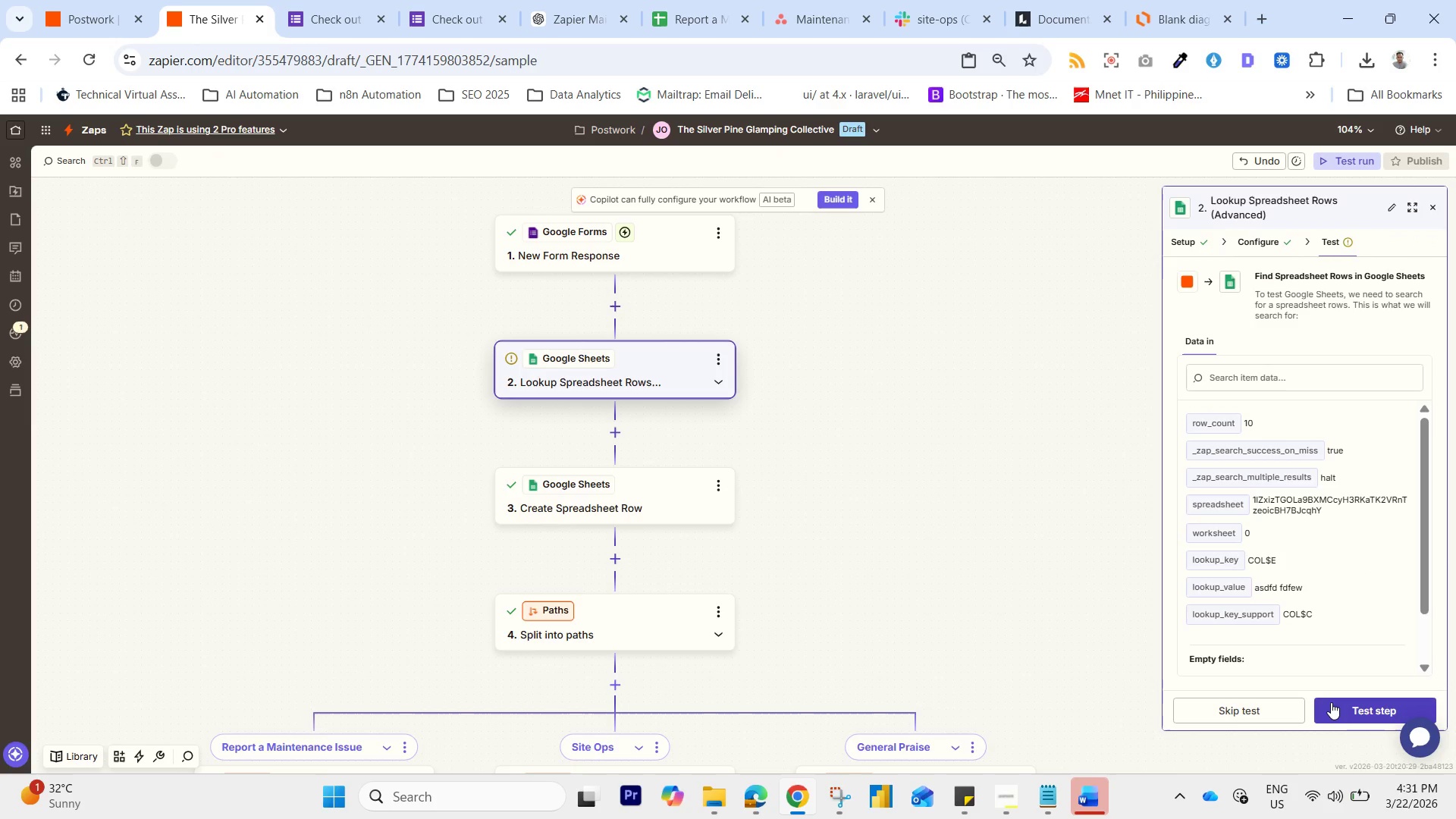 
left_click([1331, 702])
 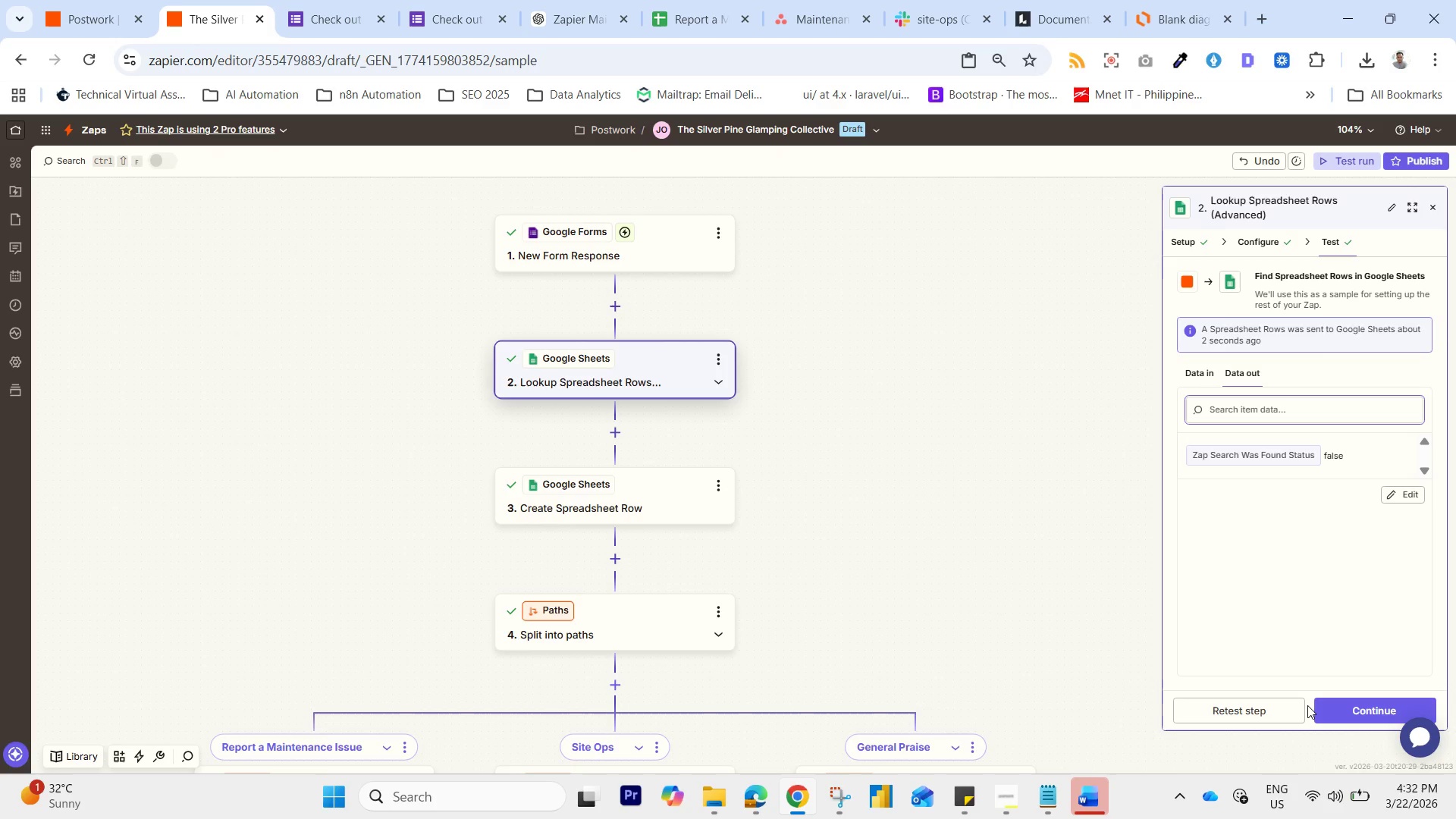 
wait(48.19)
 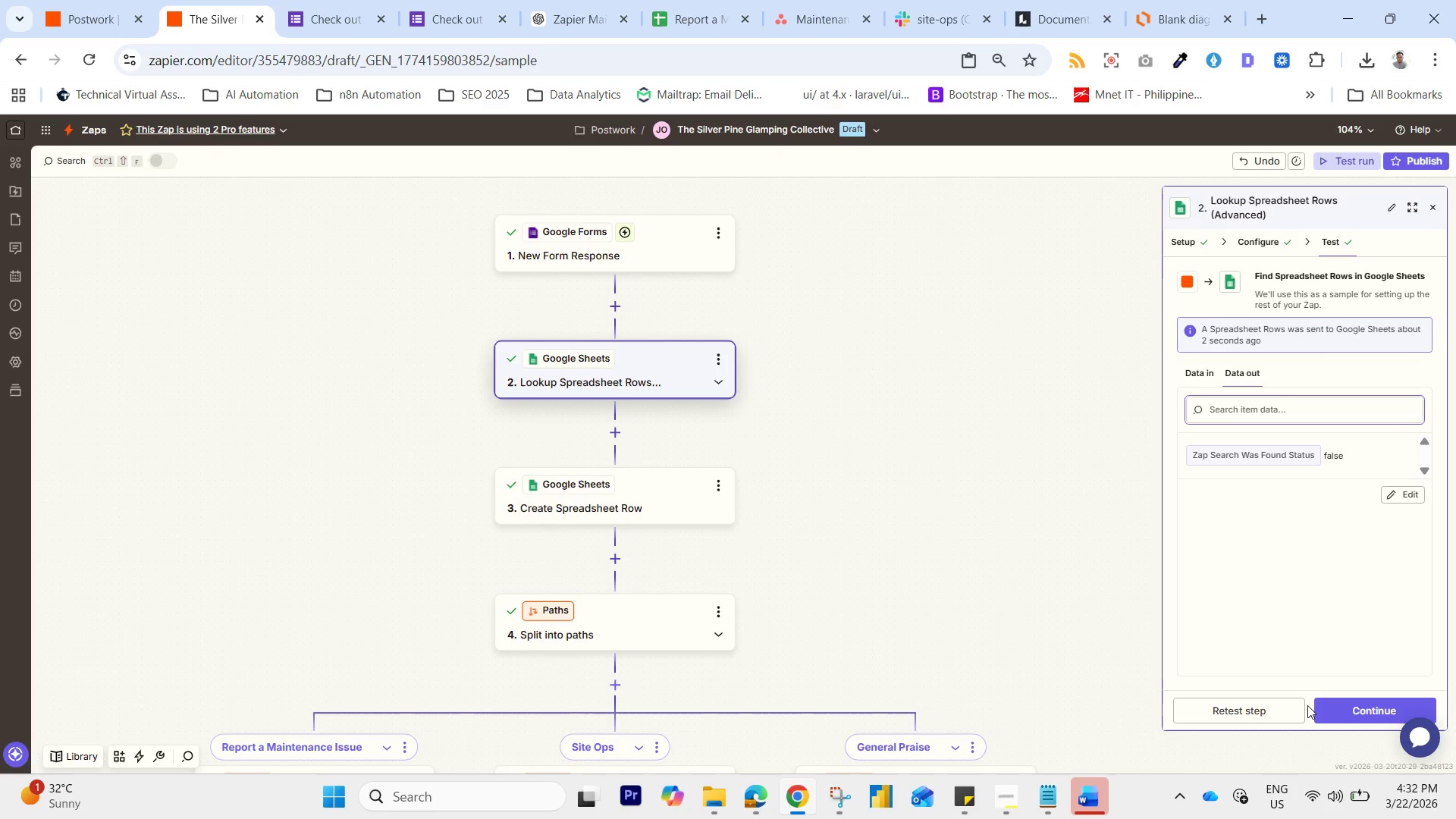 
mouse_move([984, 774])
 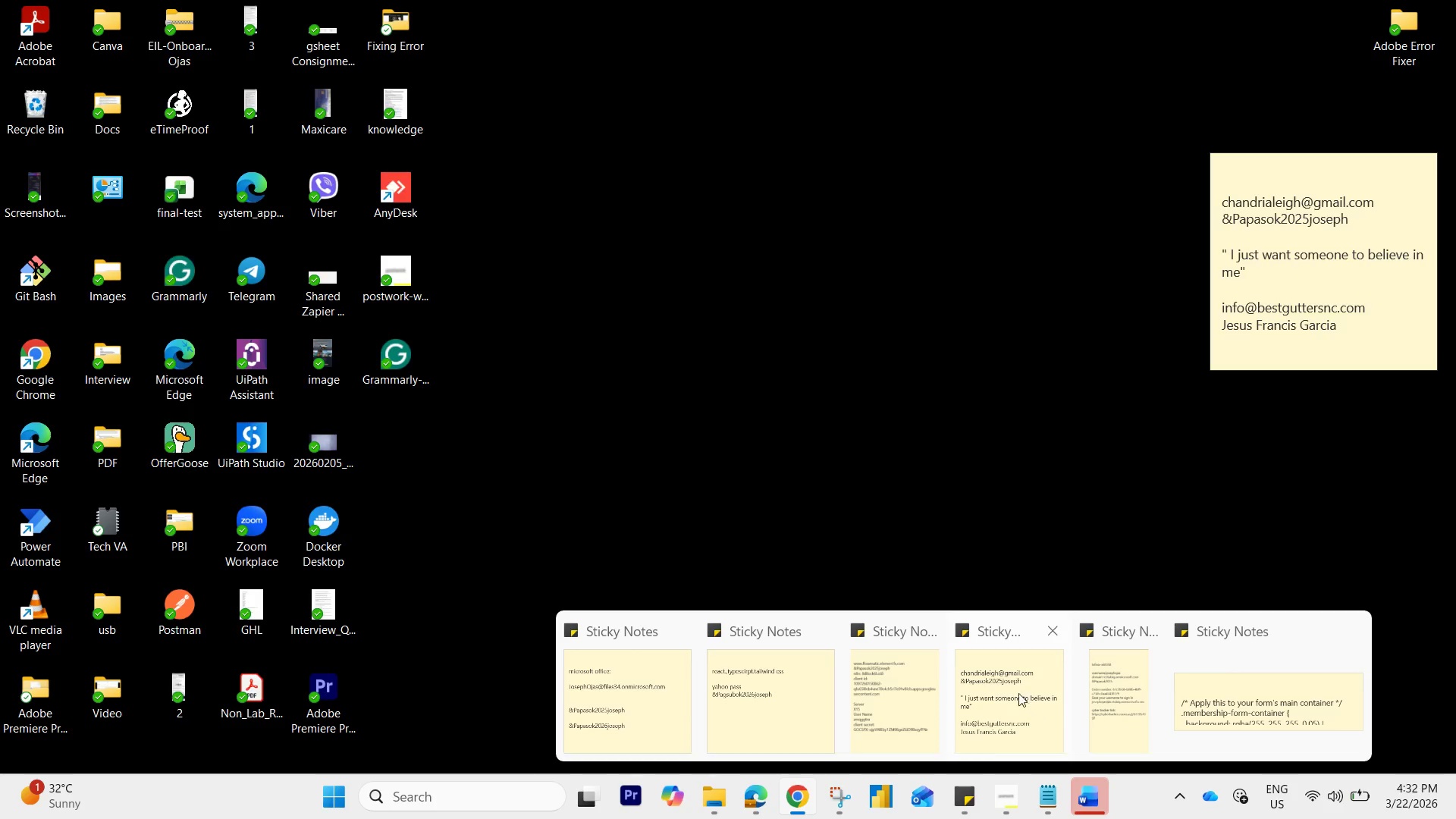 
wait(27.58)
 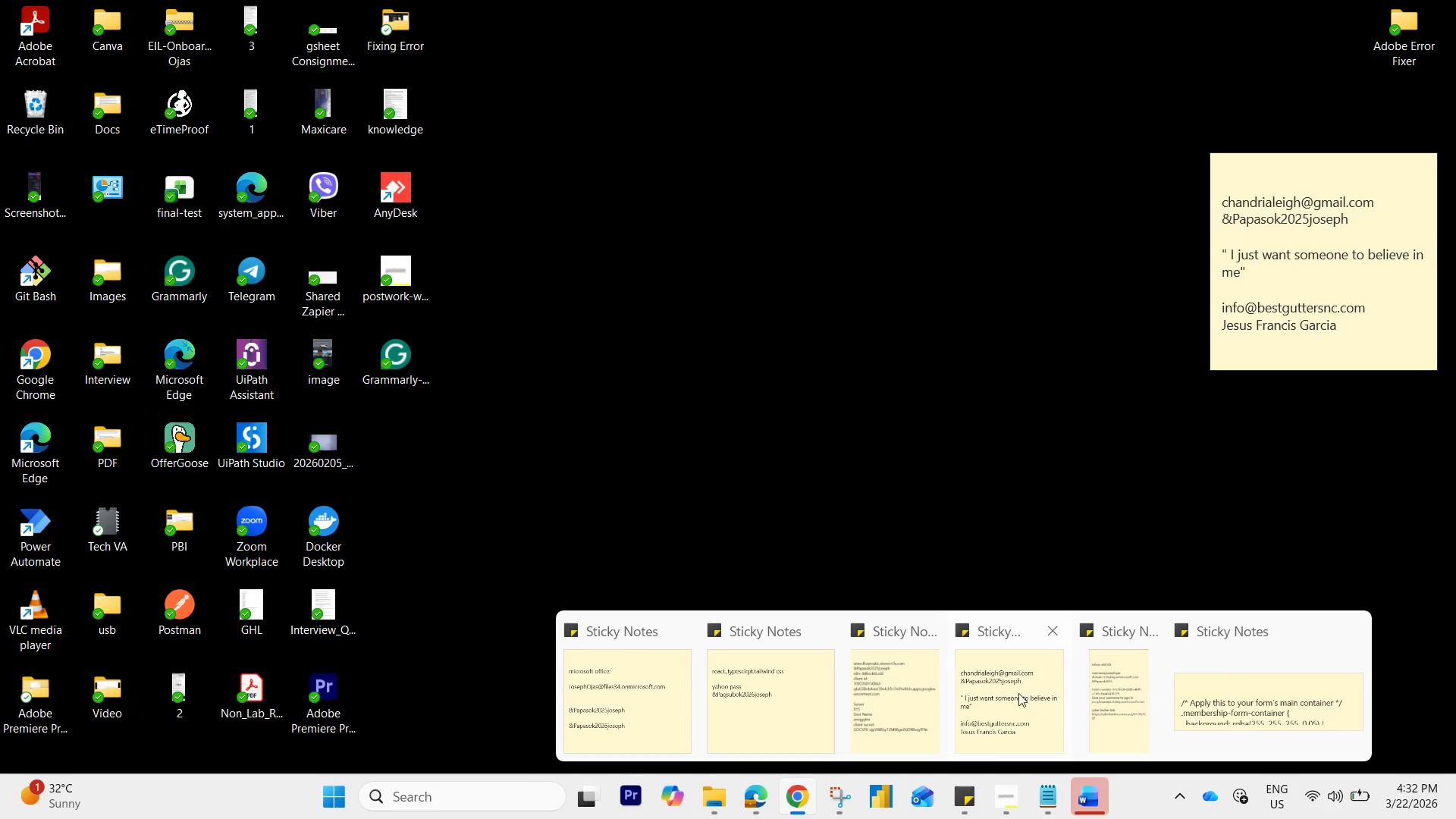 
left_click([608, 479])
 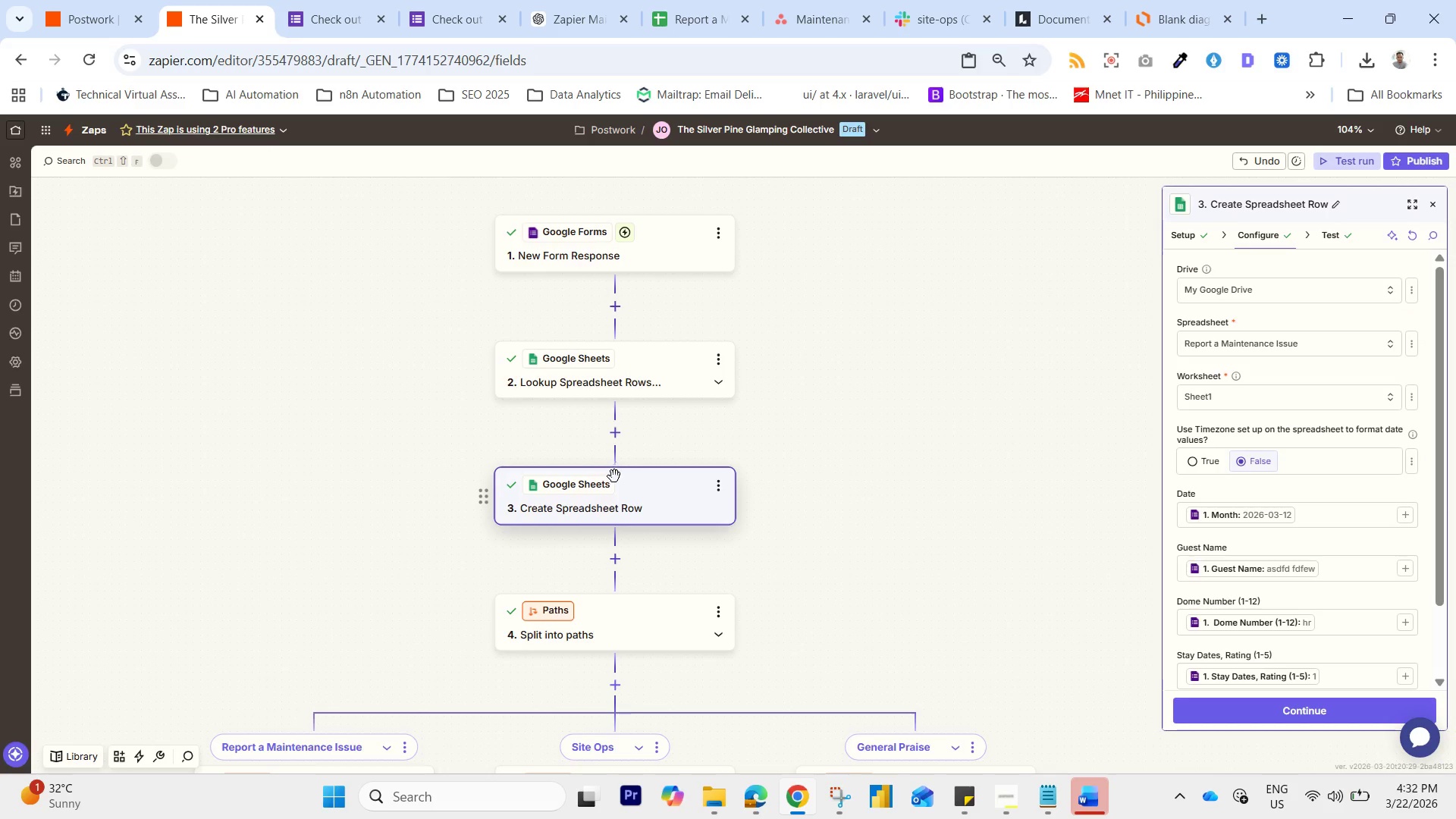 
left_click([670, 233])
 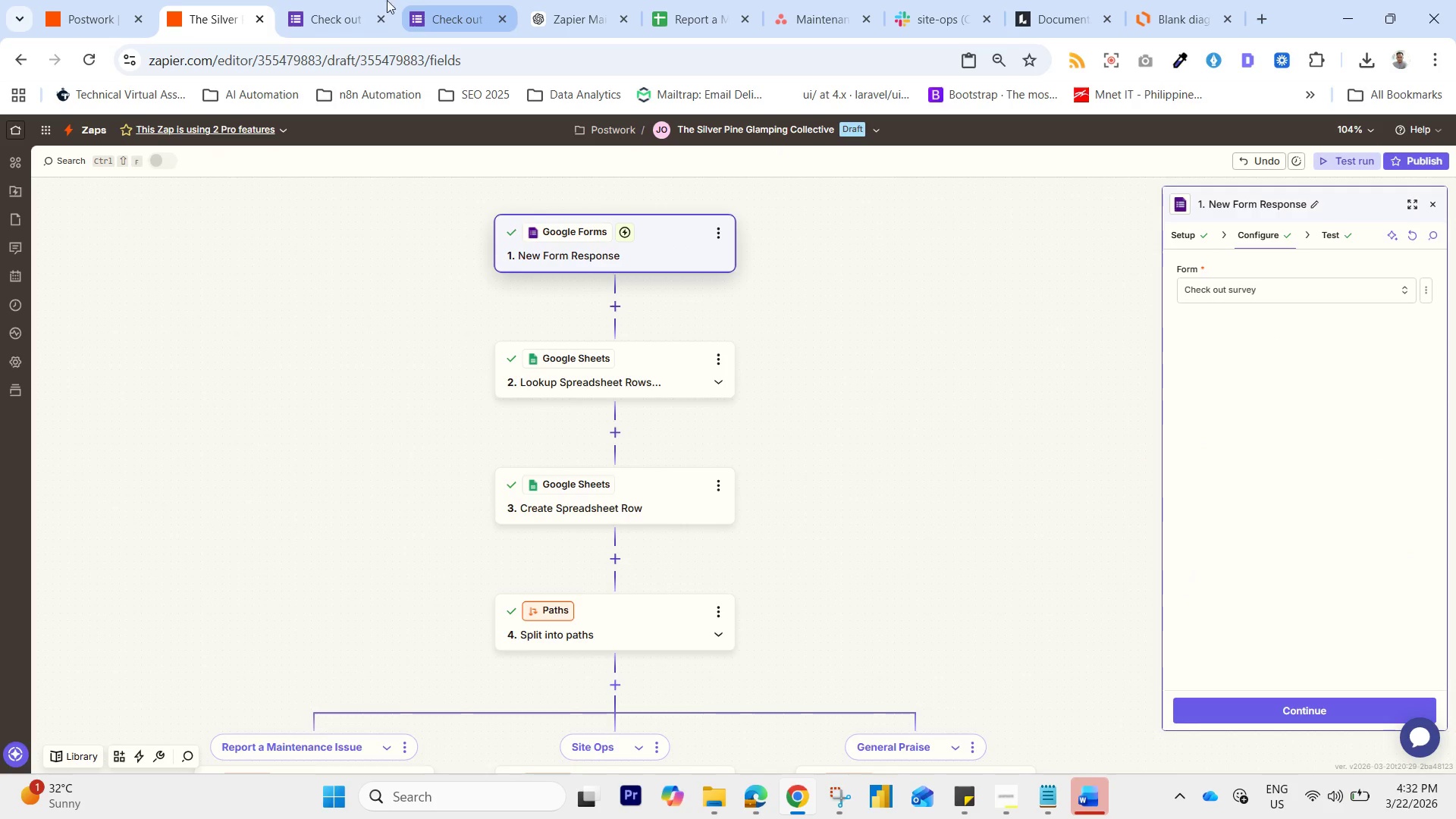 
wait(5.59)
 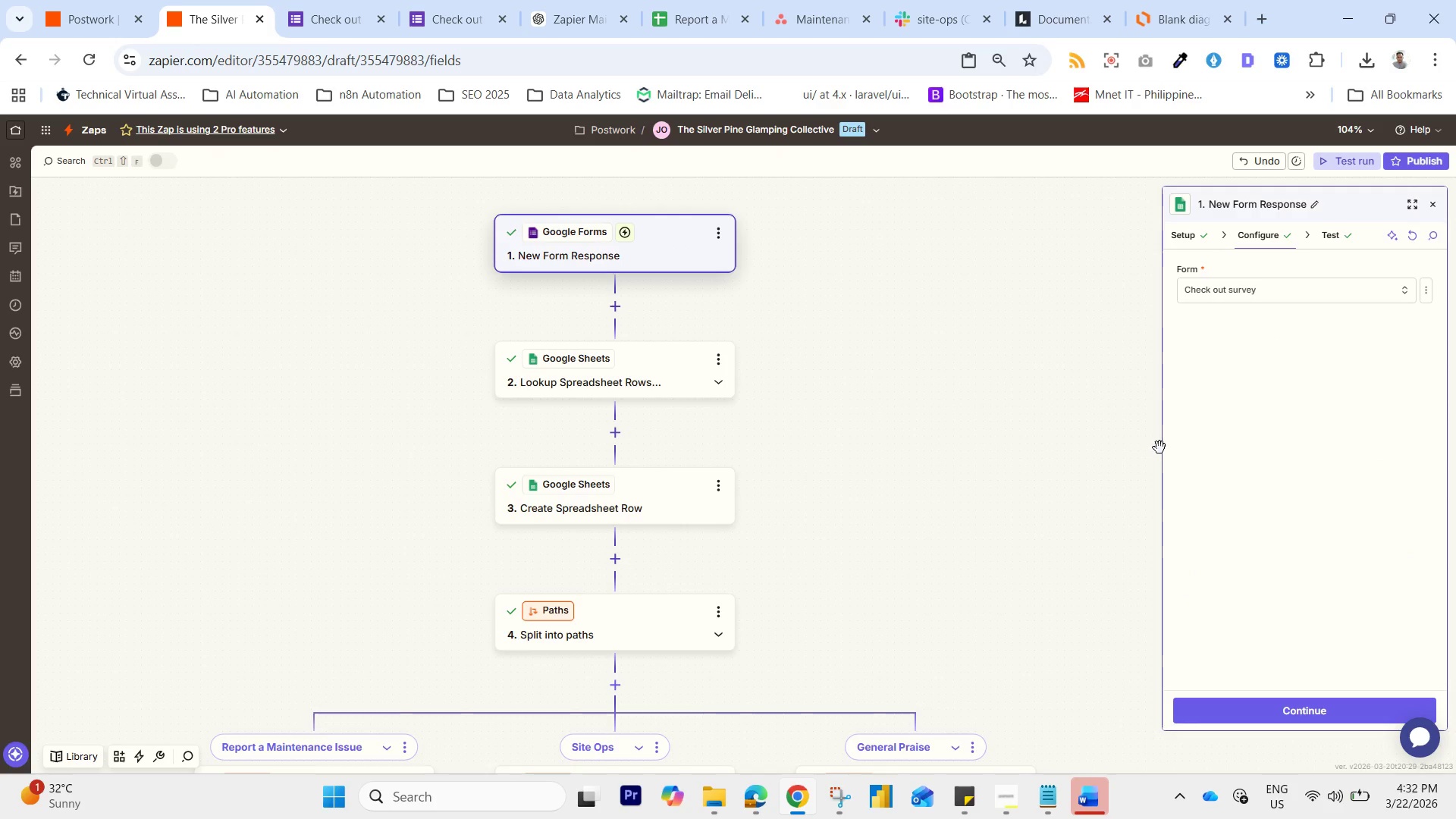 
left_click([368, 0])
 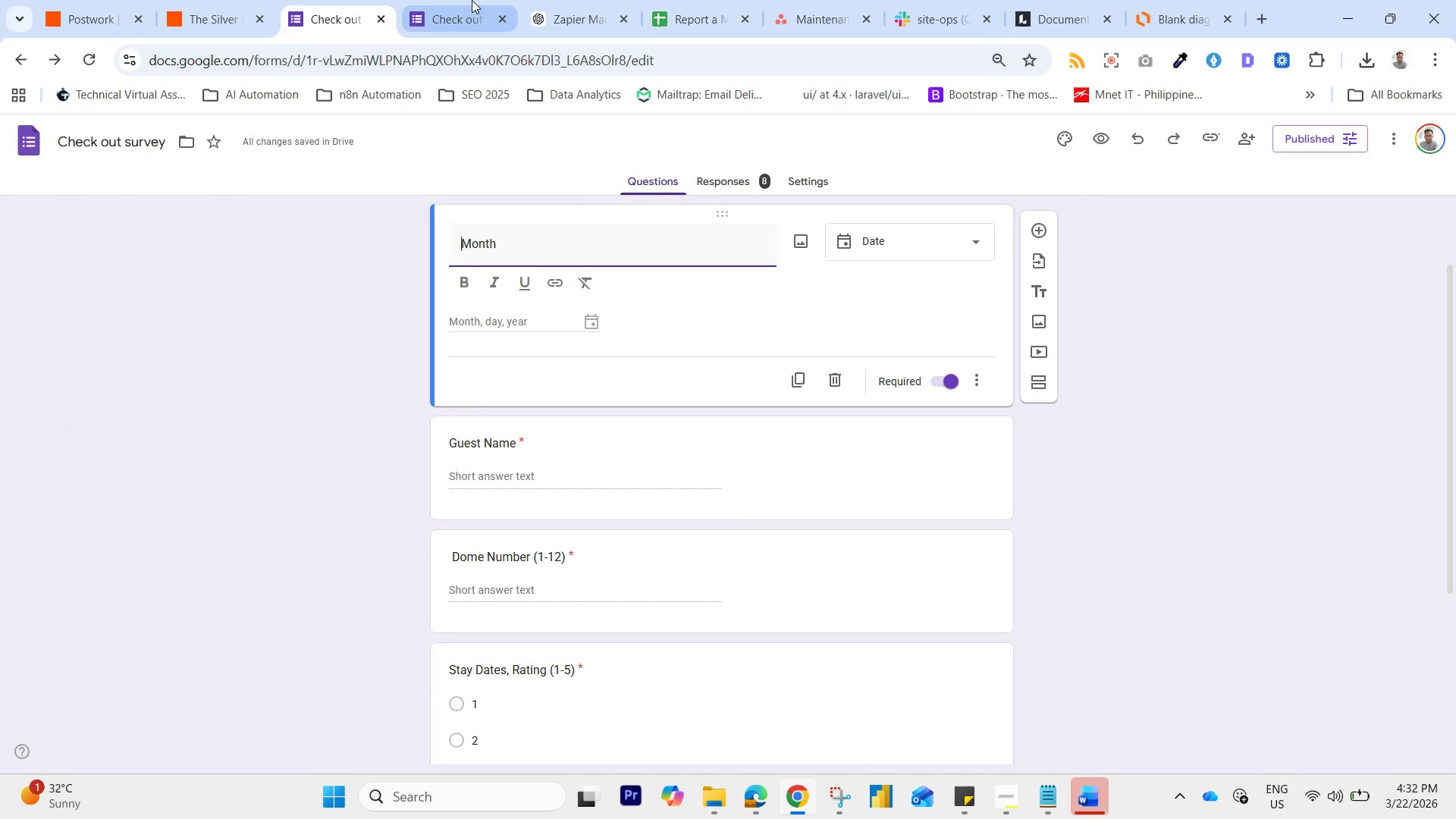 
left_click([475, 0])
 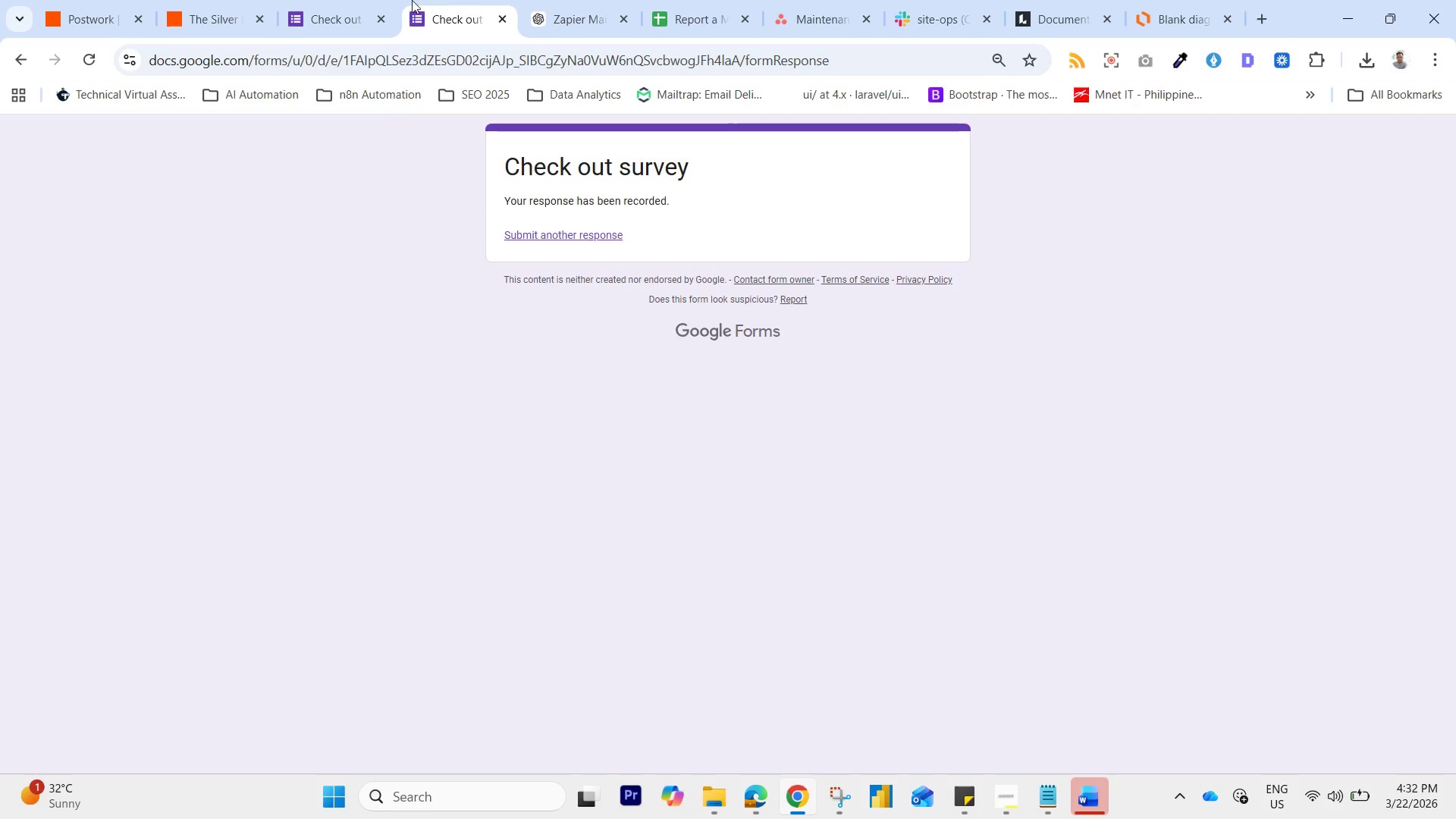 
left_click([374, 0])
 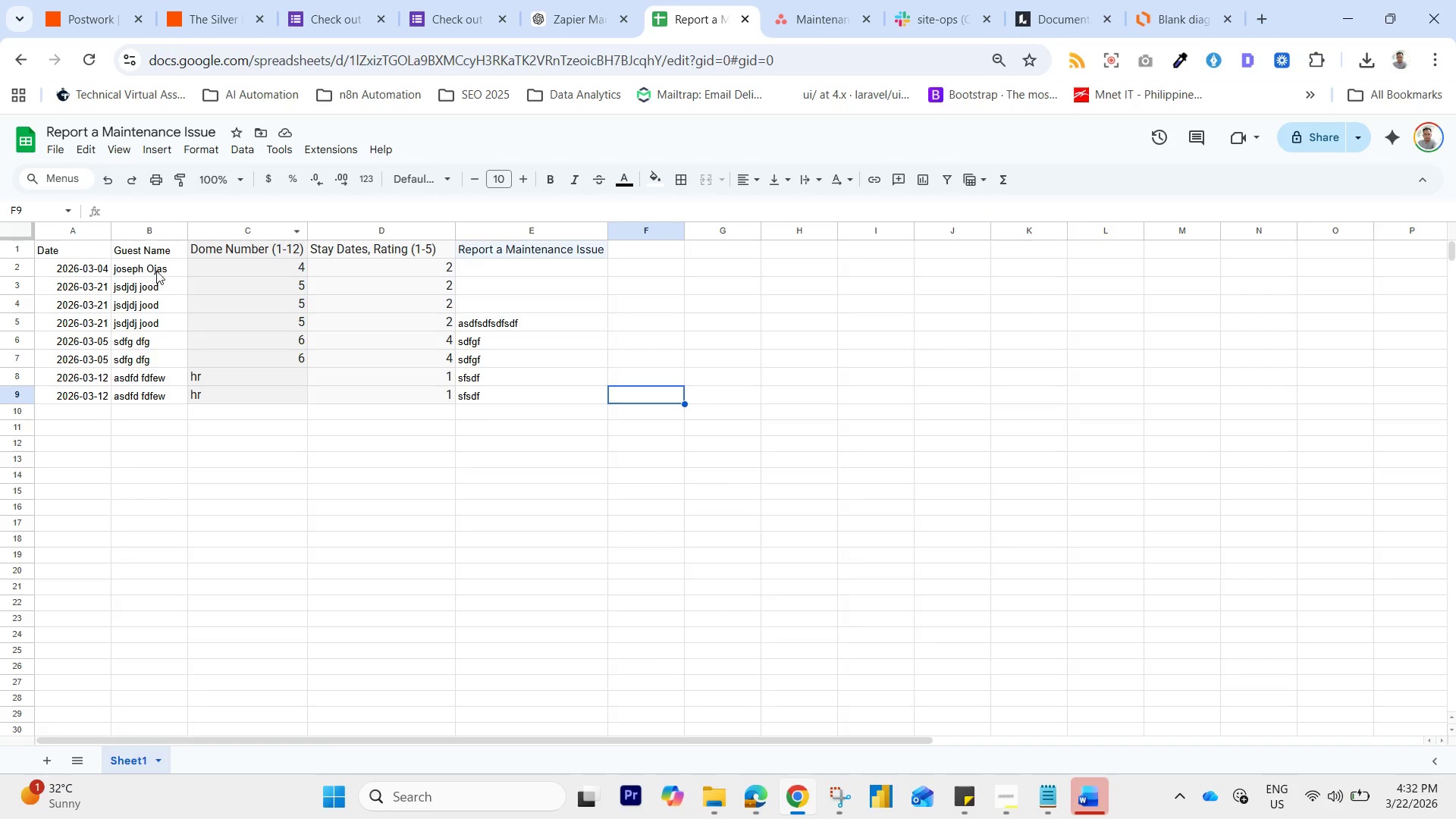 
wait(5.16)
 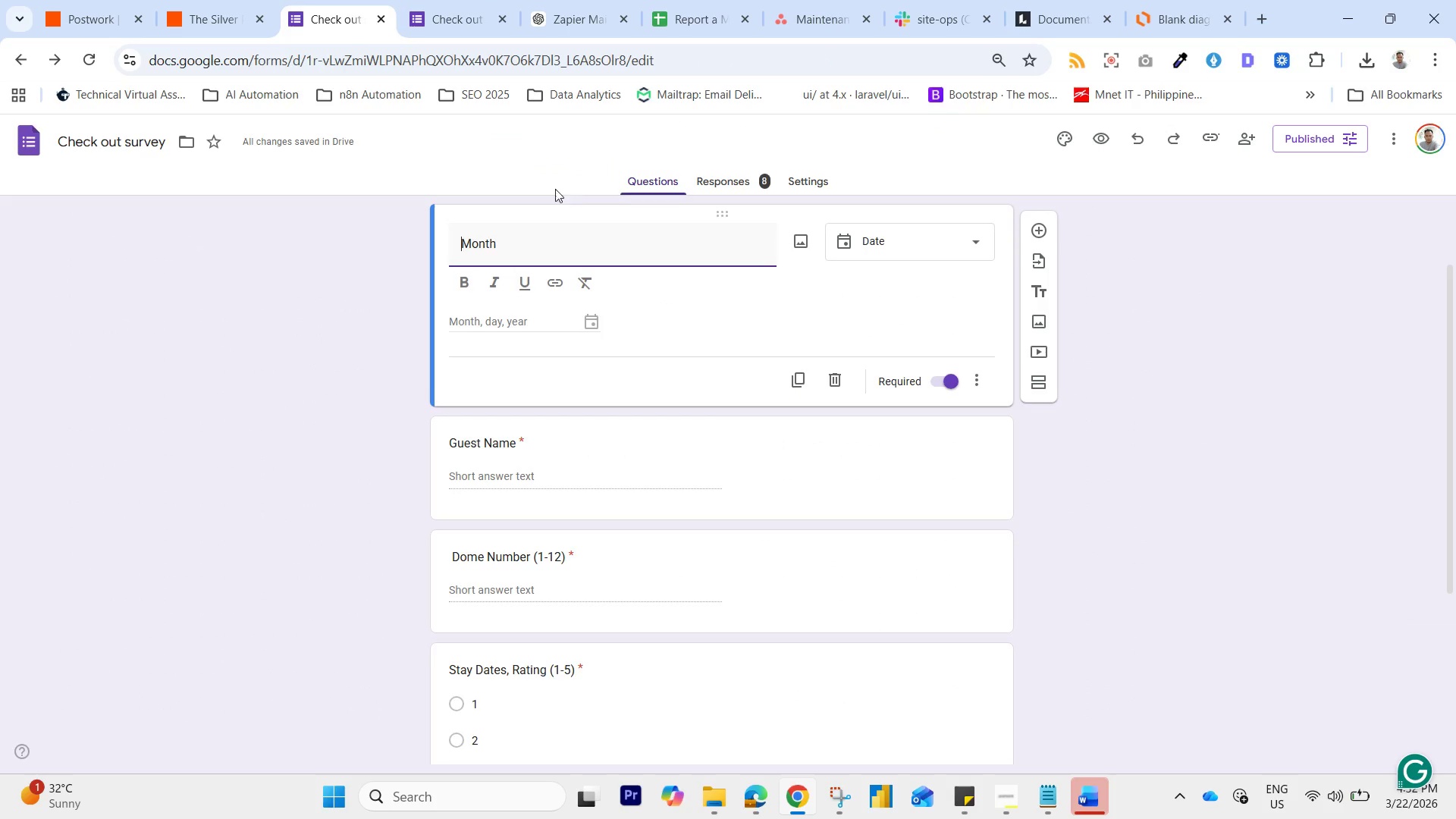 
left_click([157, 271])
 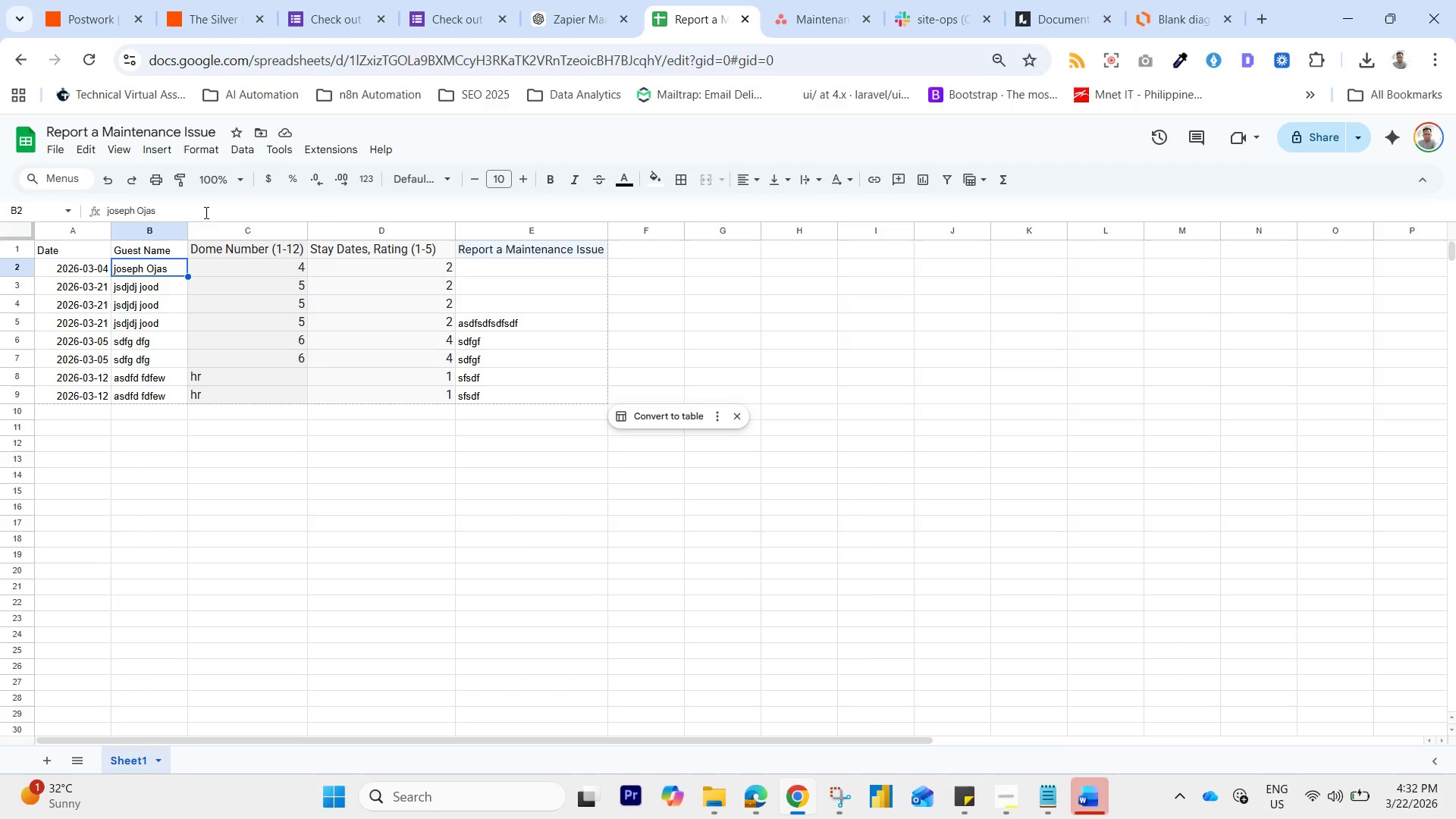 
left_click_drag(start_coordinate=[196, 203], to_coordinate=[2, 180])
 